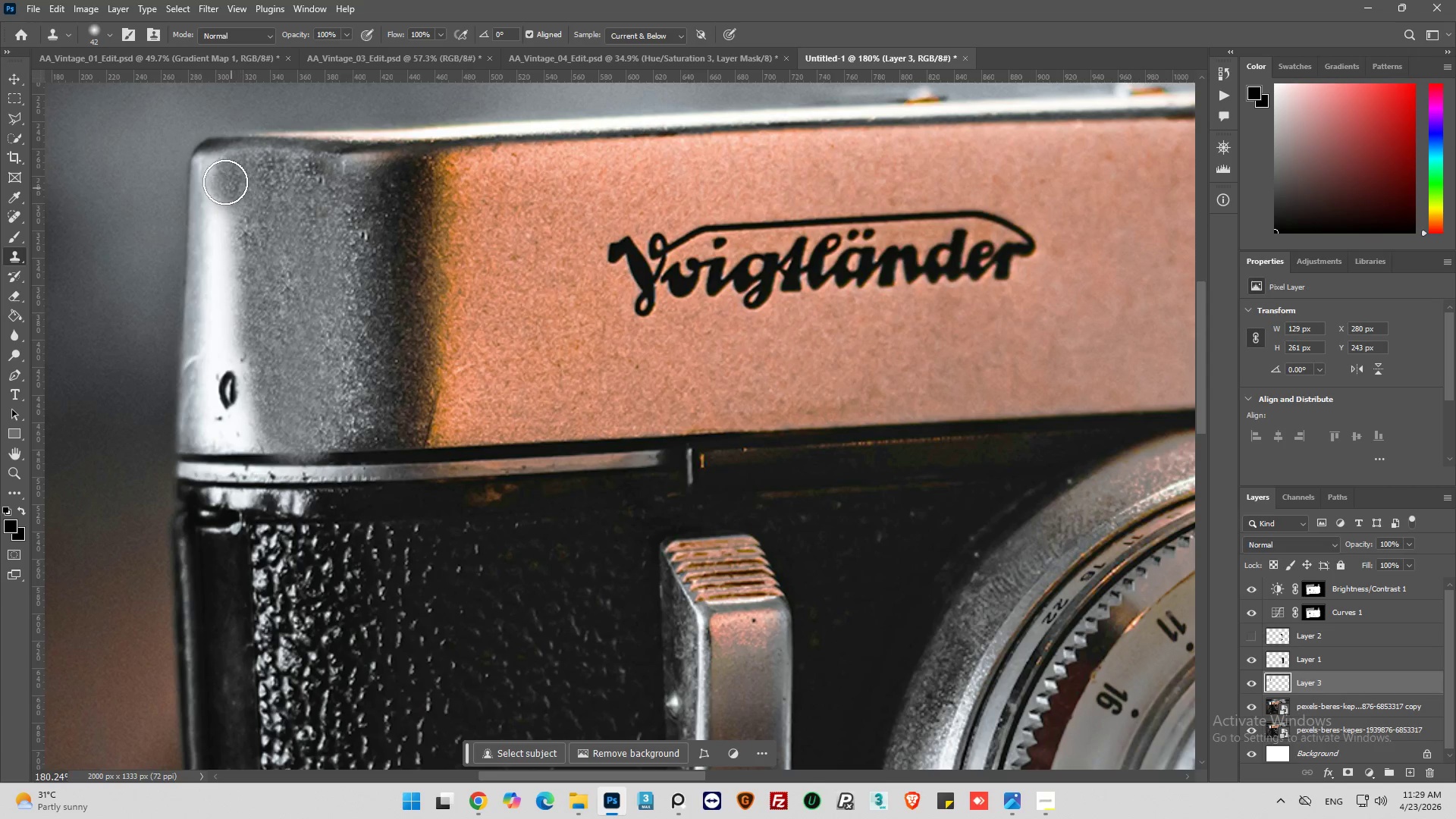 
left_click_drag(start_coordinate=[223, 180], to_coordinate=[214, 180])
 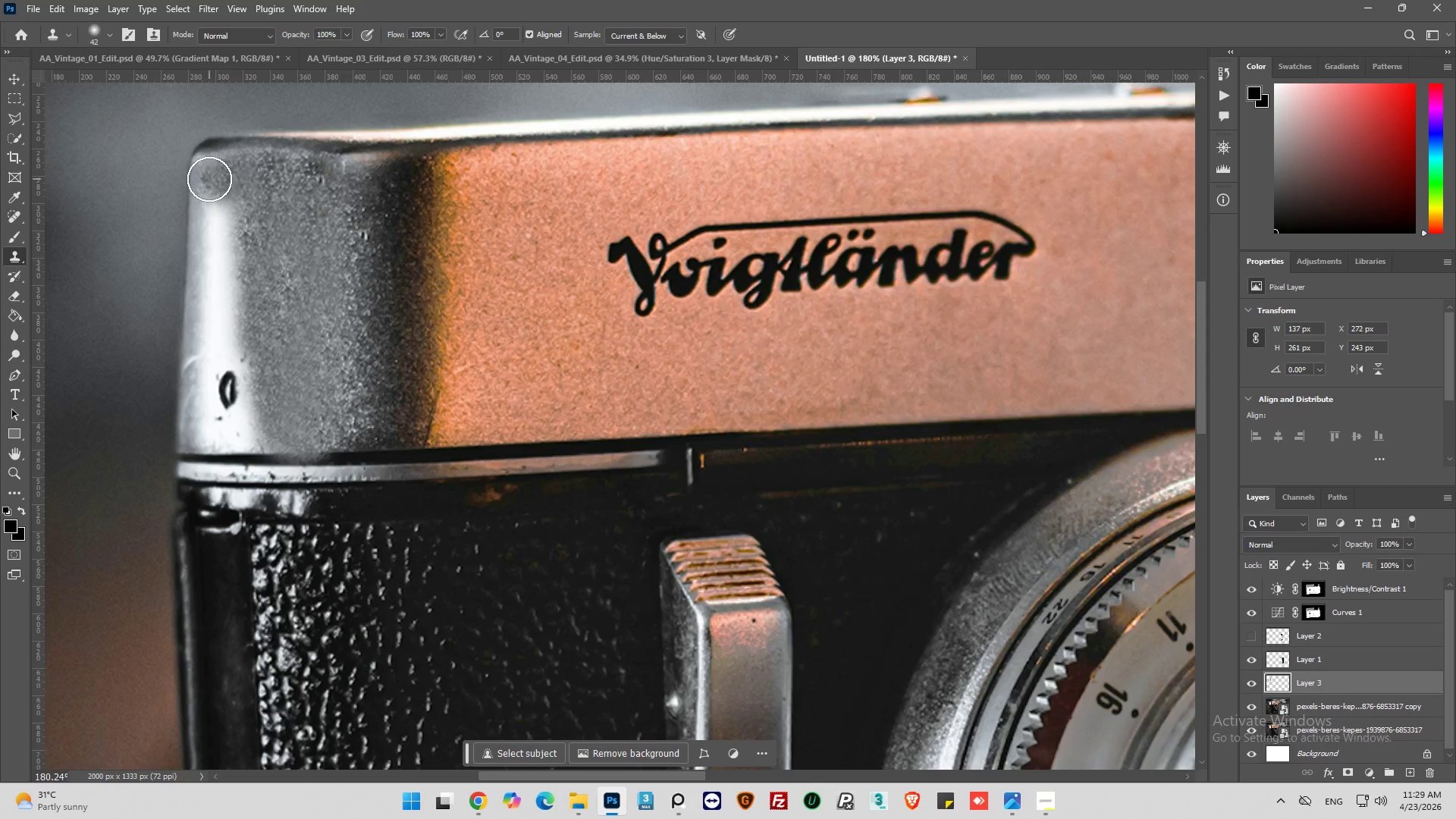 
left_click_drag(start_coordinate=[209, 179], to_coordinate=[216, 221])
 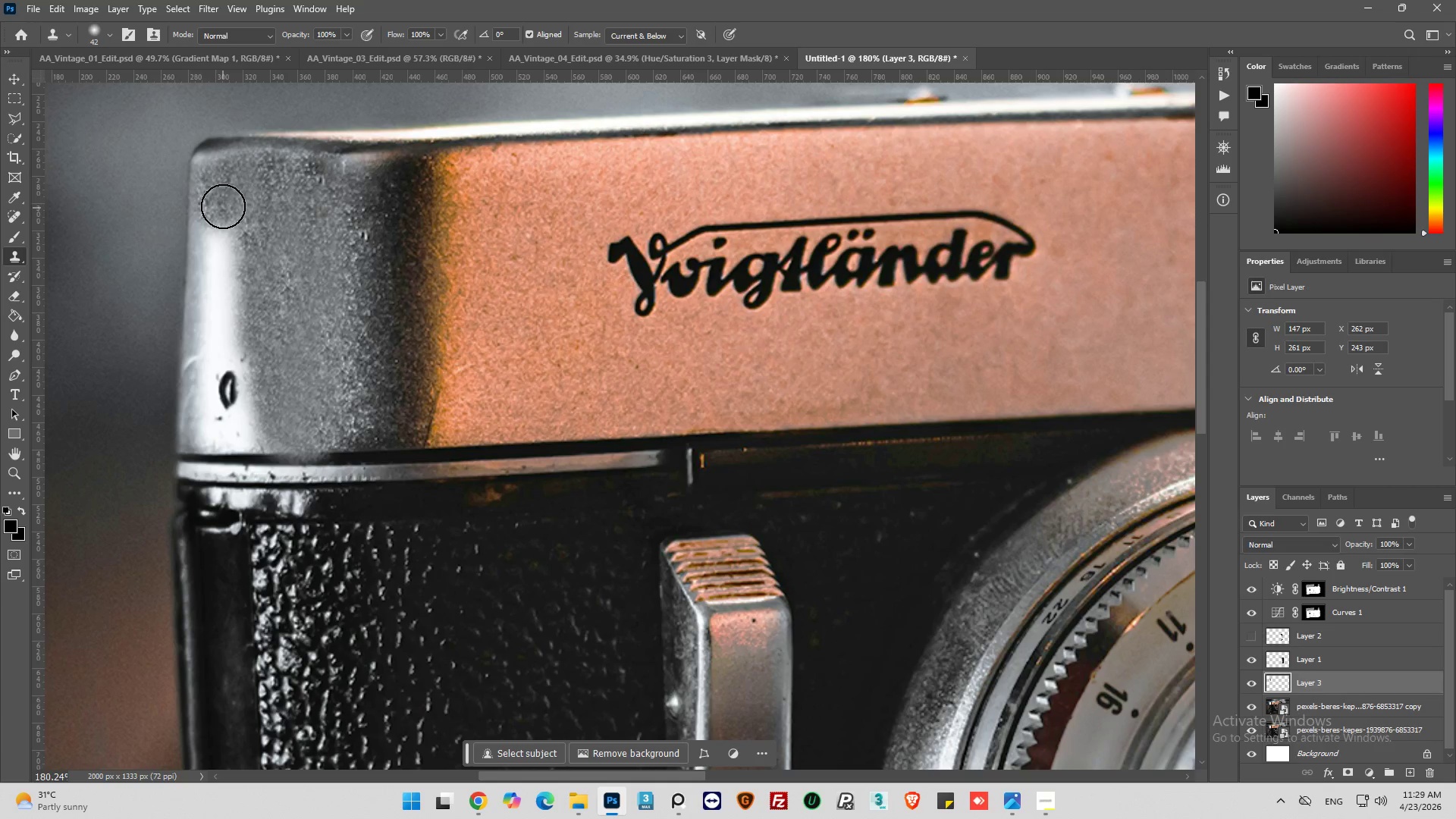 
left_click_drag(start_coordinate=[223, 206], to_coordinate=[223, 287])
 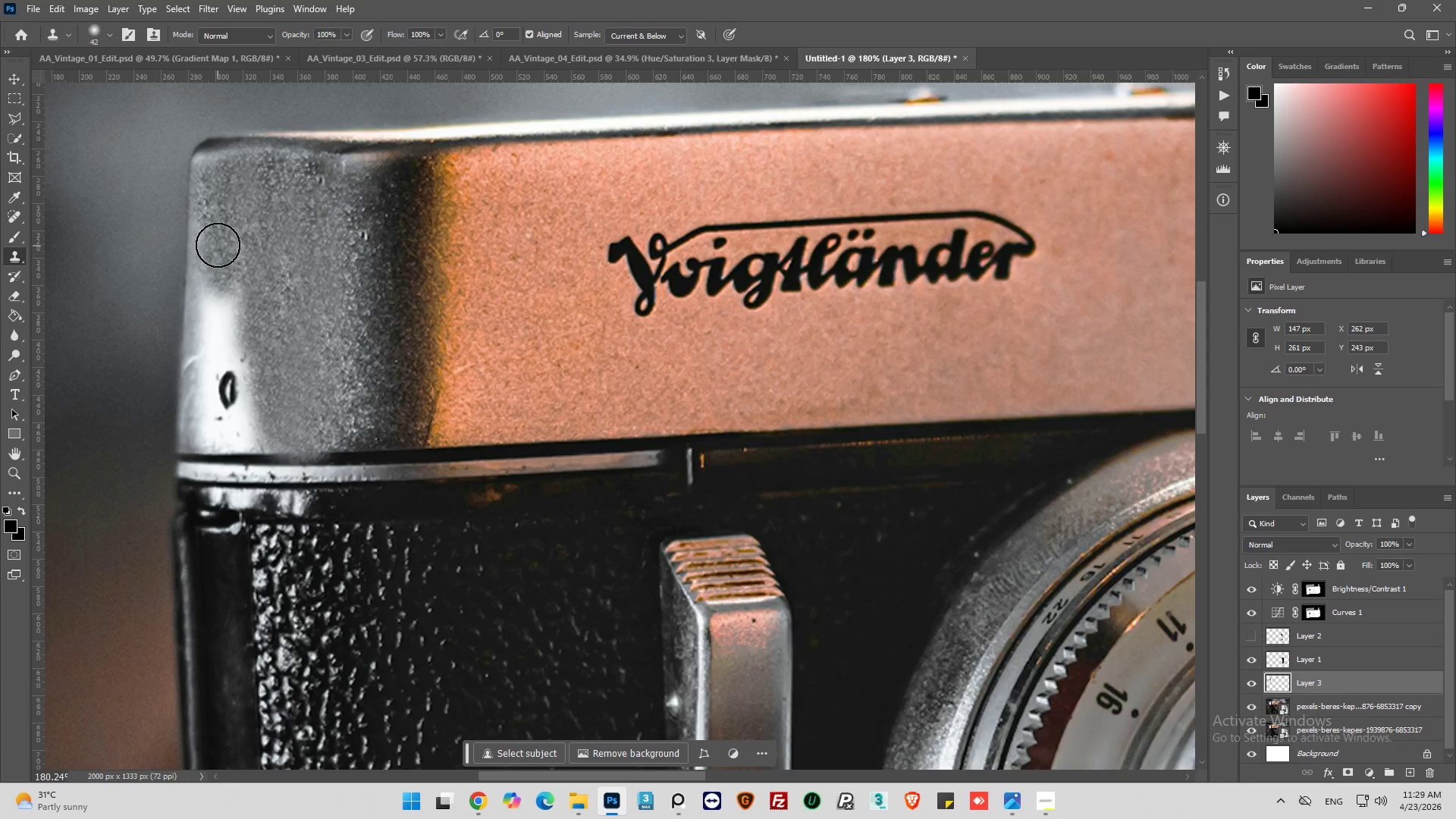 
left_click_drag(start_coordinate=[218, 245], to_coordinate=[217, 306])
 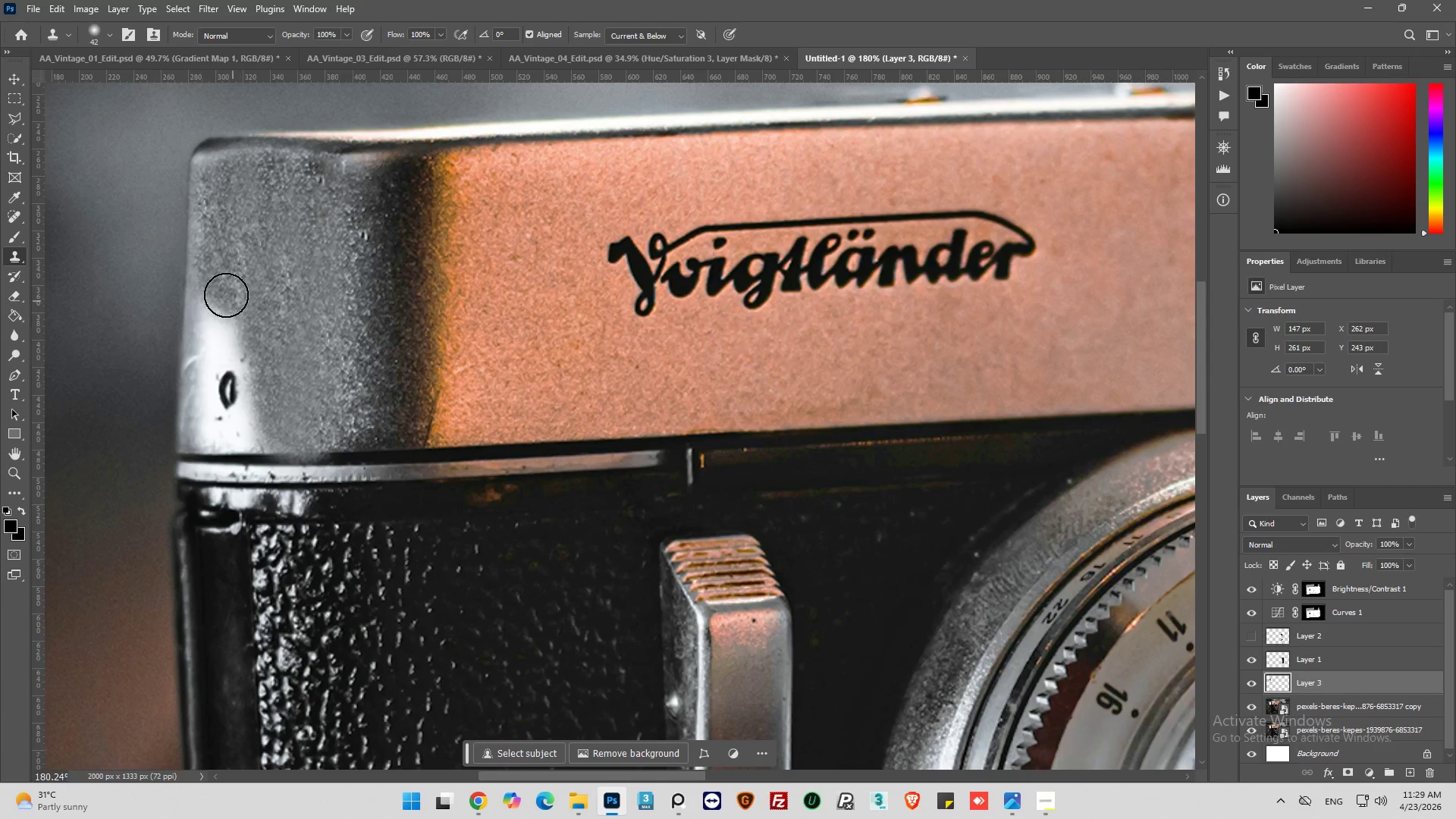 
left_click_drag(start_coordinate=[225, 294], to_coordinate=[237, 367])
 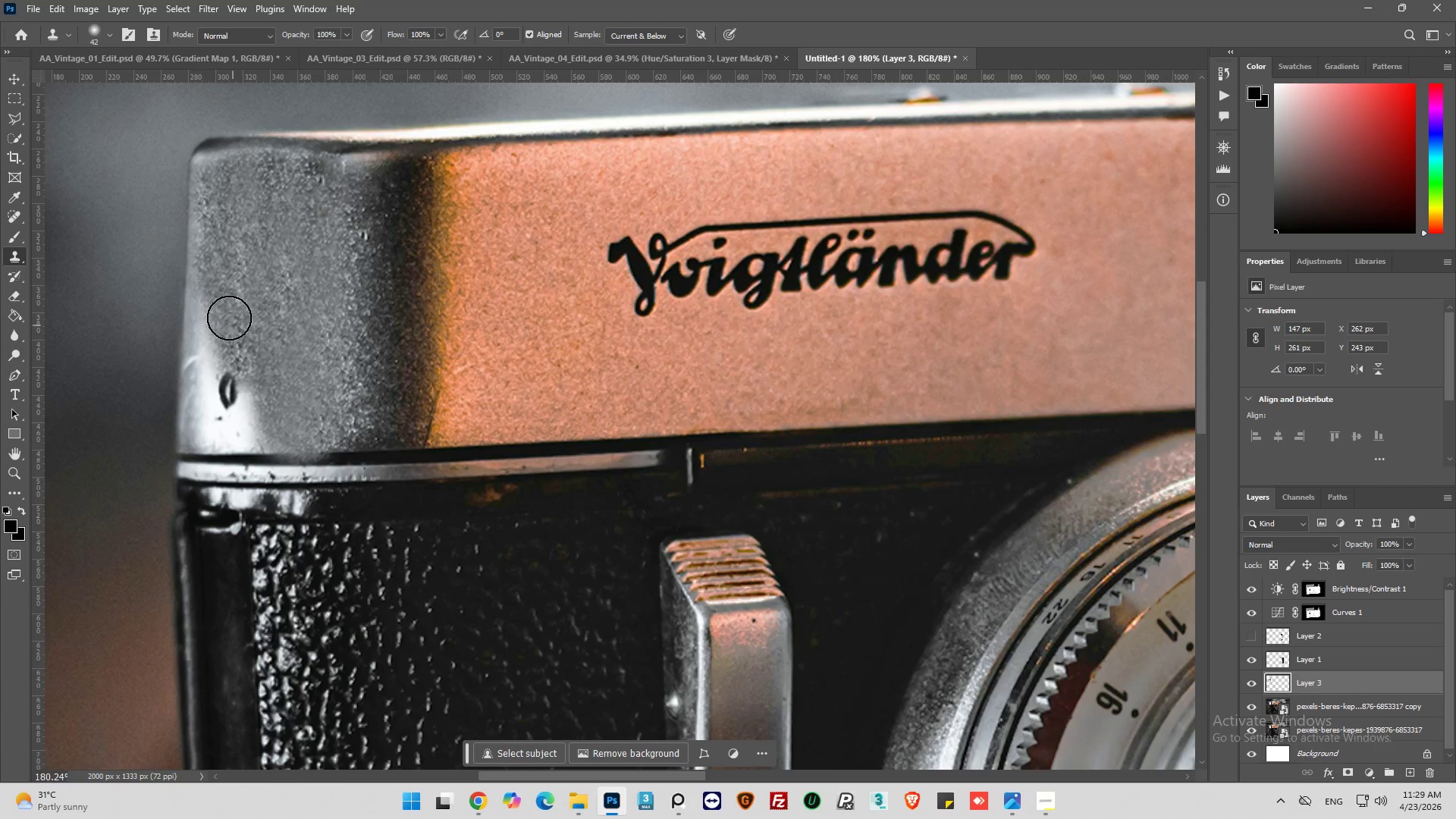 
left_click_drag(start_coordinate=[224, 312], to_coordinate=[214, 377])
 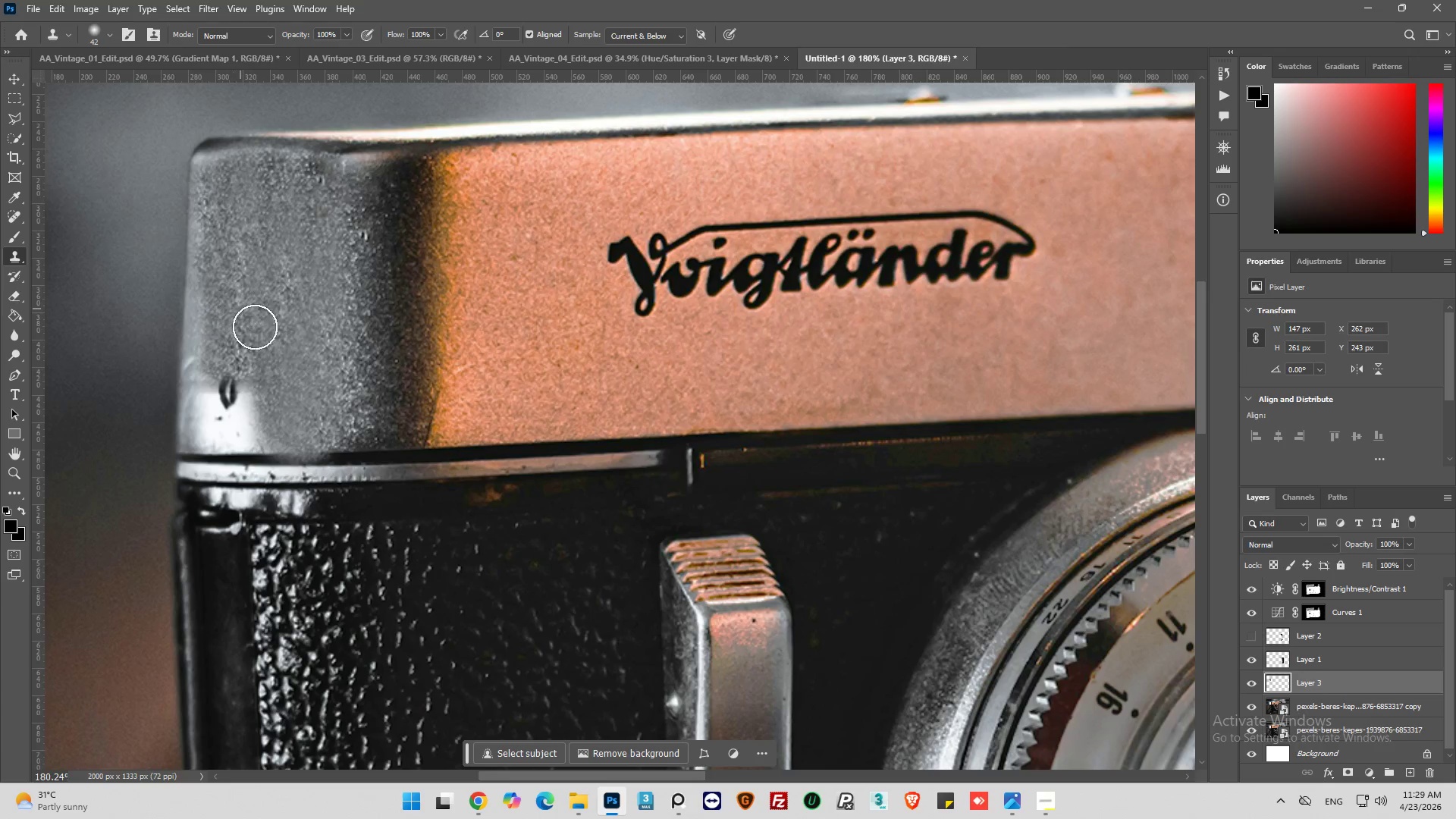 
hold_key(key=AltLeft, duration=0.42)
left_click_drag(start_coordinate=[310, 261], to_coordinate=[305, 276])
 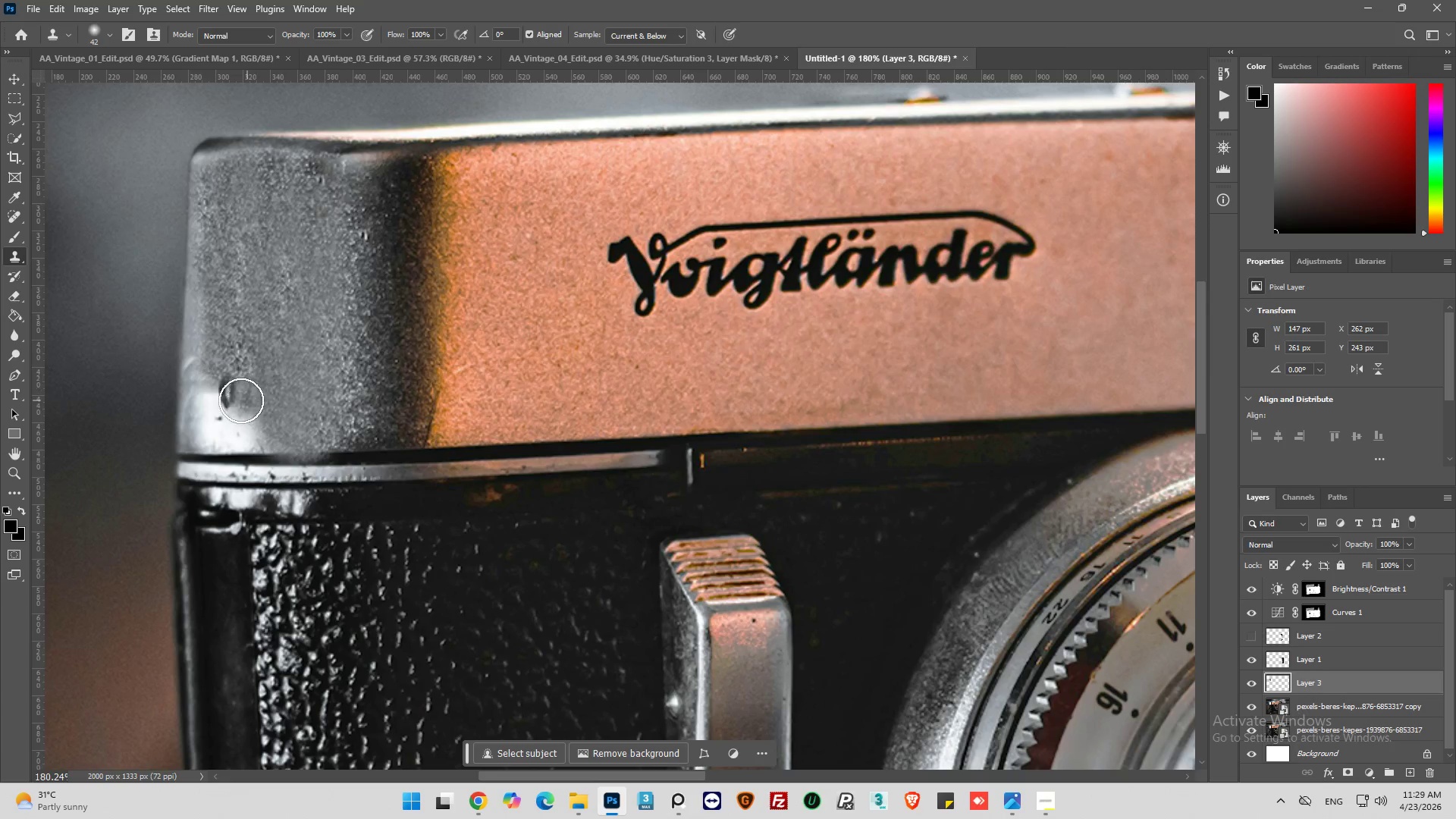 
left_click_drag(start_coordinate=[235, 398], to_coordinate=[207, 389])
 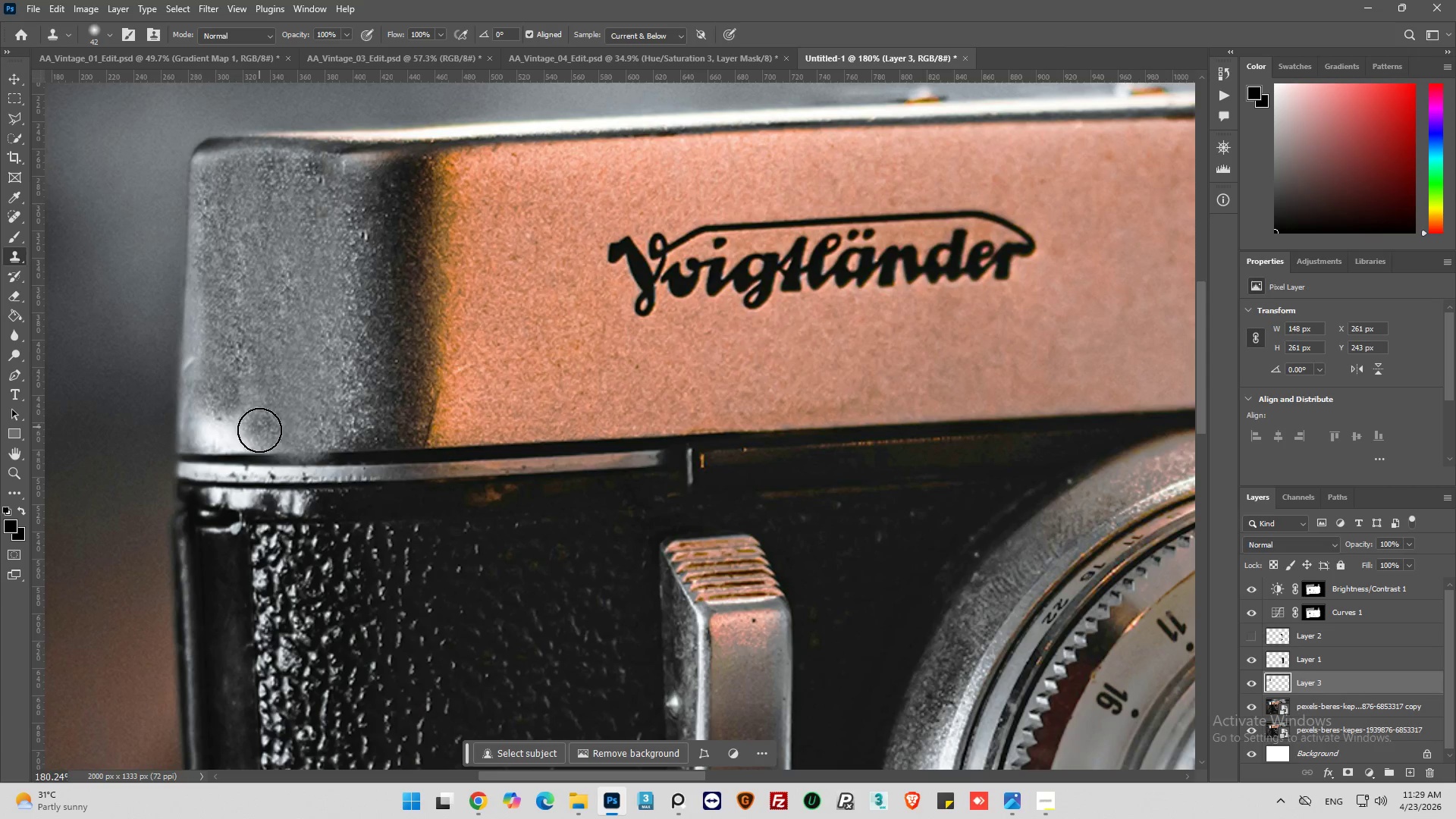 
left_click_drag(start_coordinate=[254, 403], to_coordinate=[222, 428])
 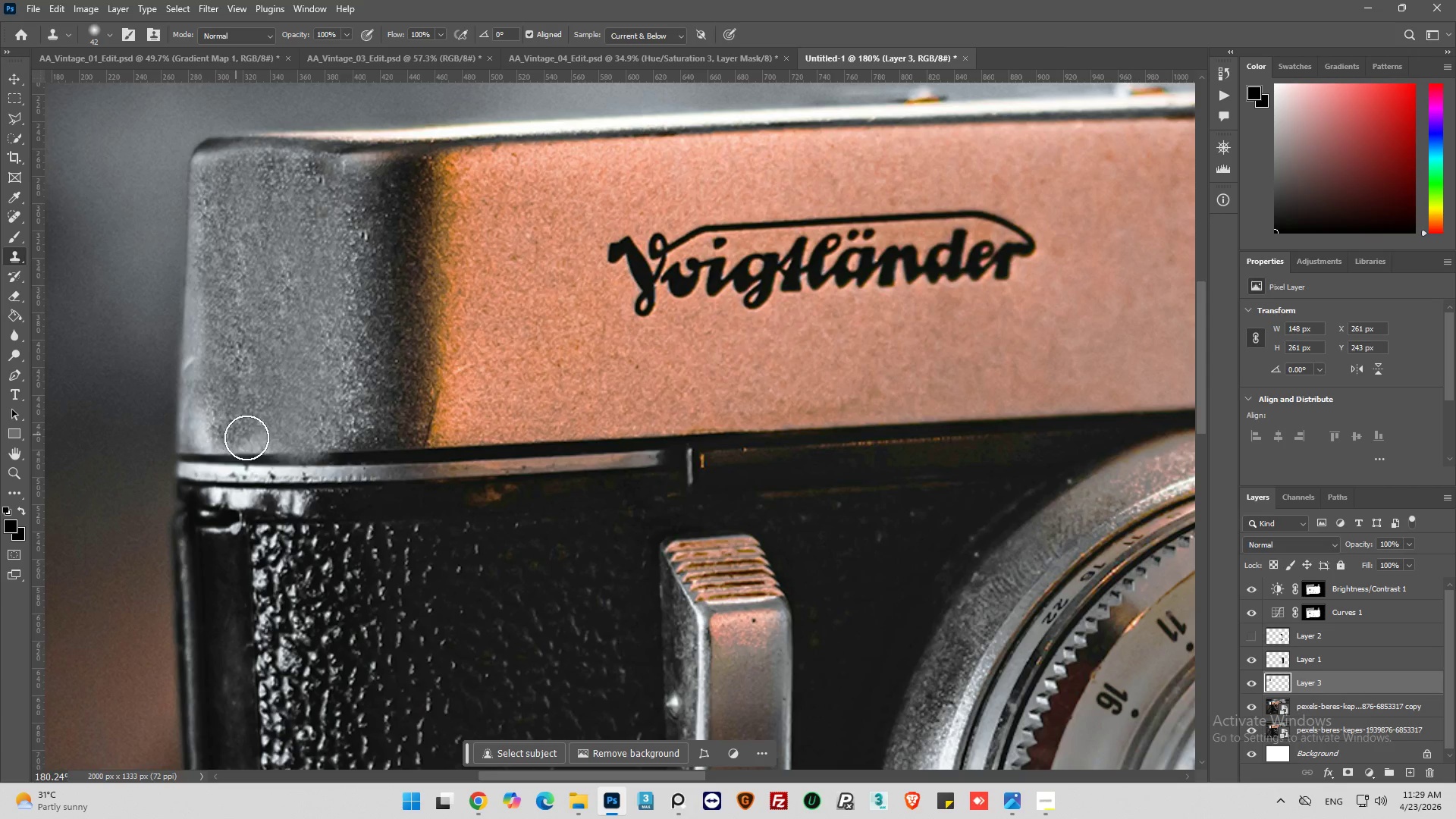 
left_click_drag(start_coordinate=[251, 439], to_coordinate=[274, 441])
 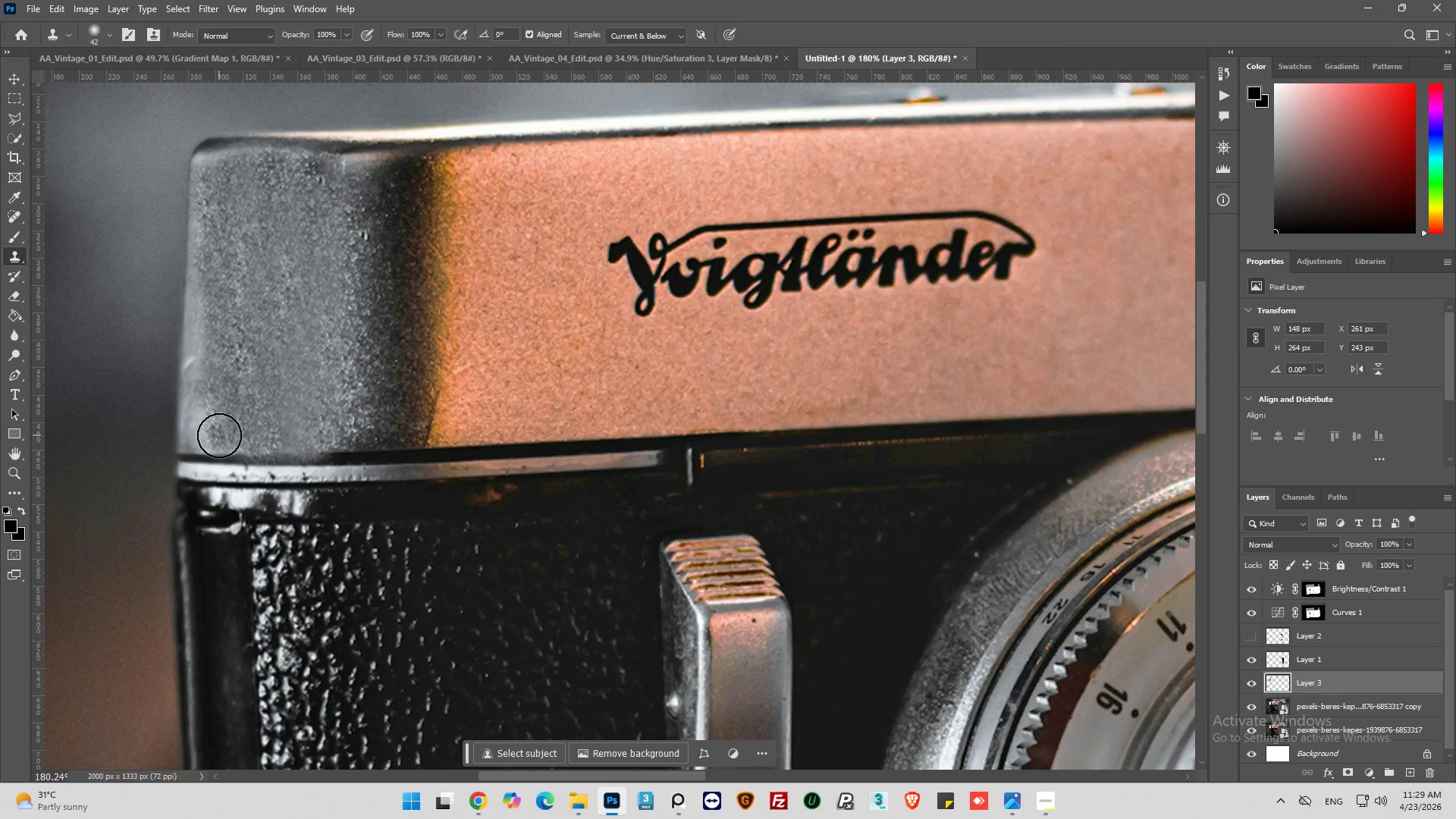 
hold_key(key=AltLeft, duration=0.61)
 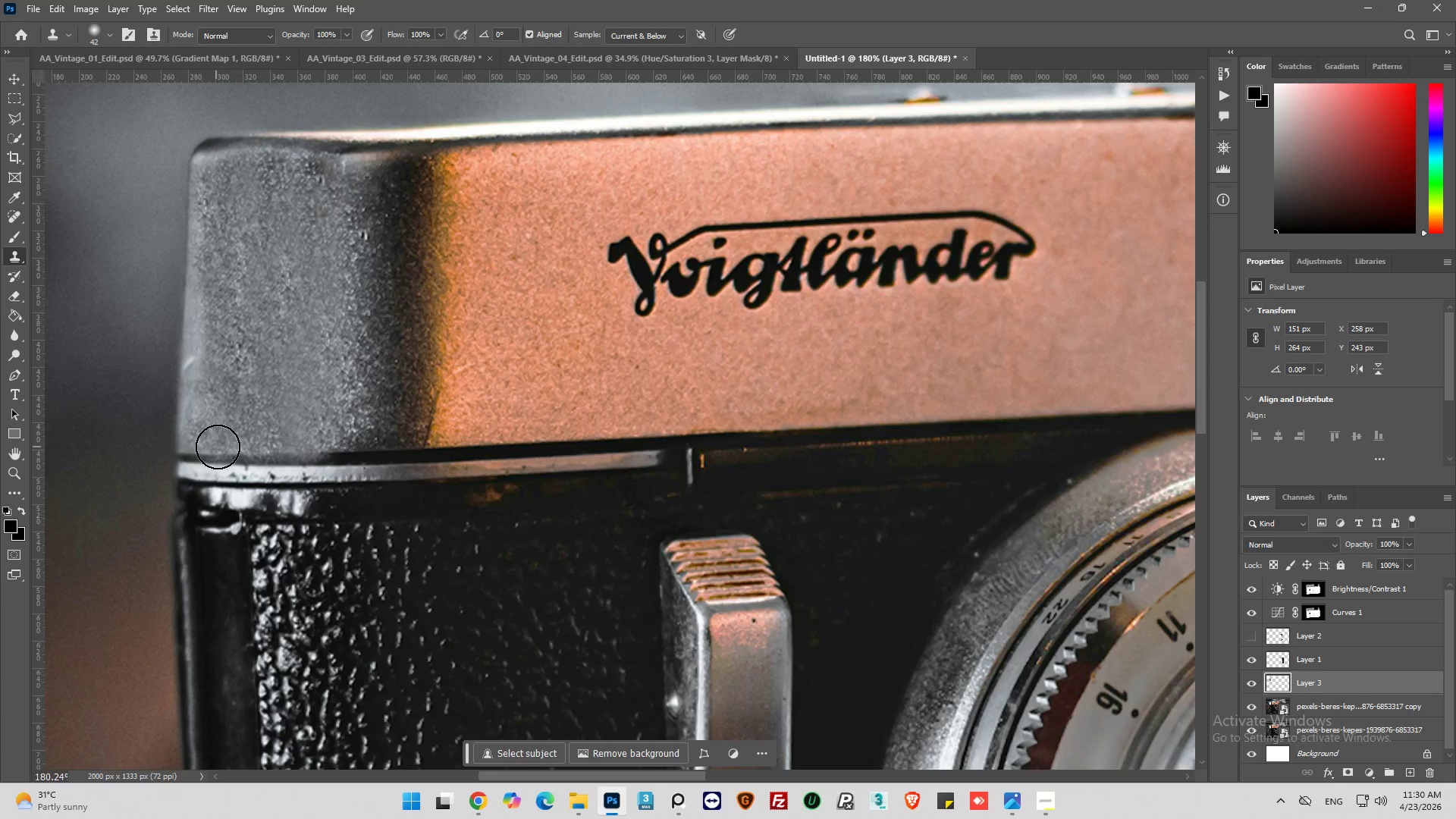 
left_click_drag(start_coordinate=[216, 445], to_coordinate=[252, 444])
 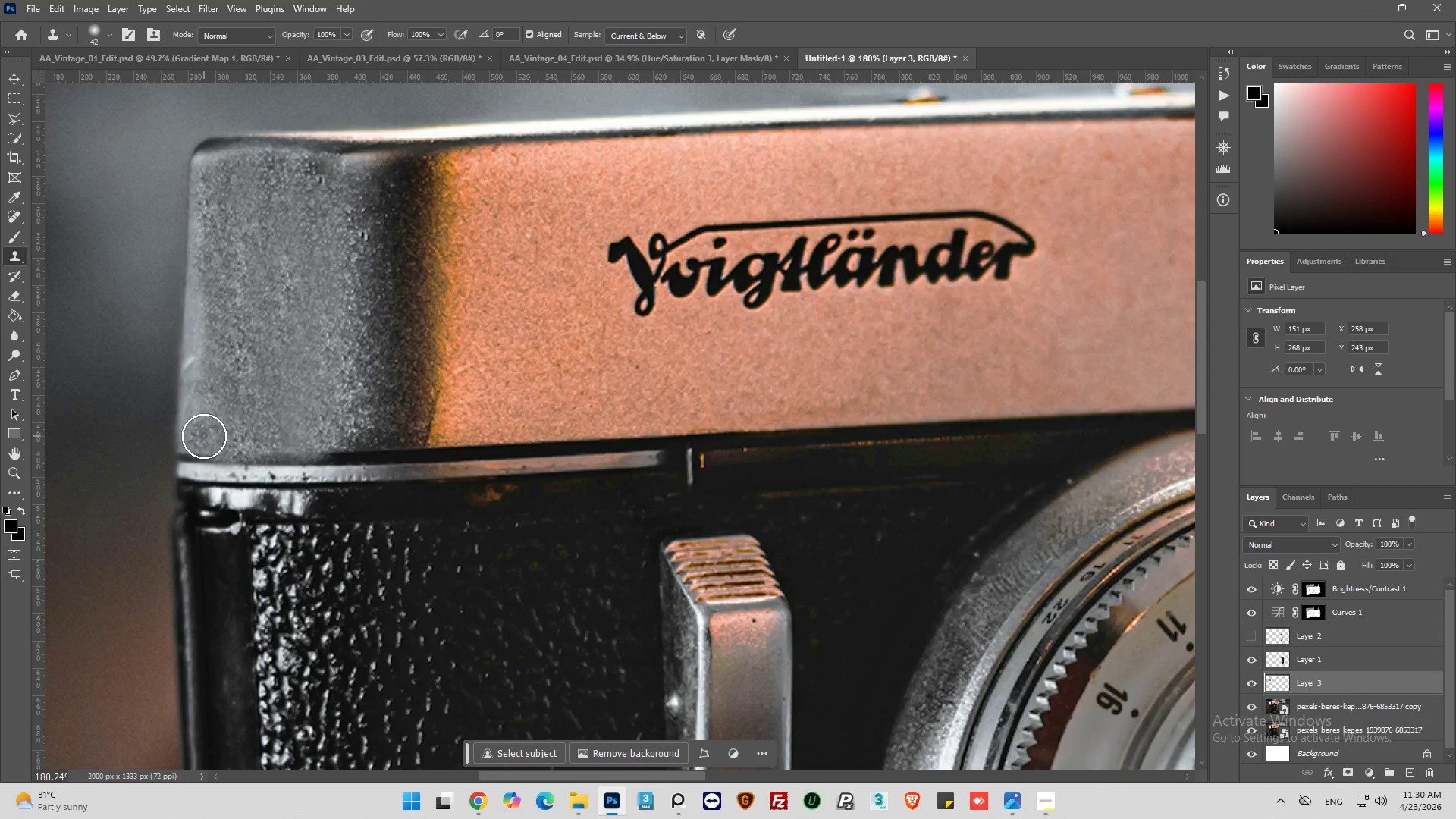 
left_click_drag(start_coordinate=[203, 441], to_coordinate=[207, 441])
 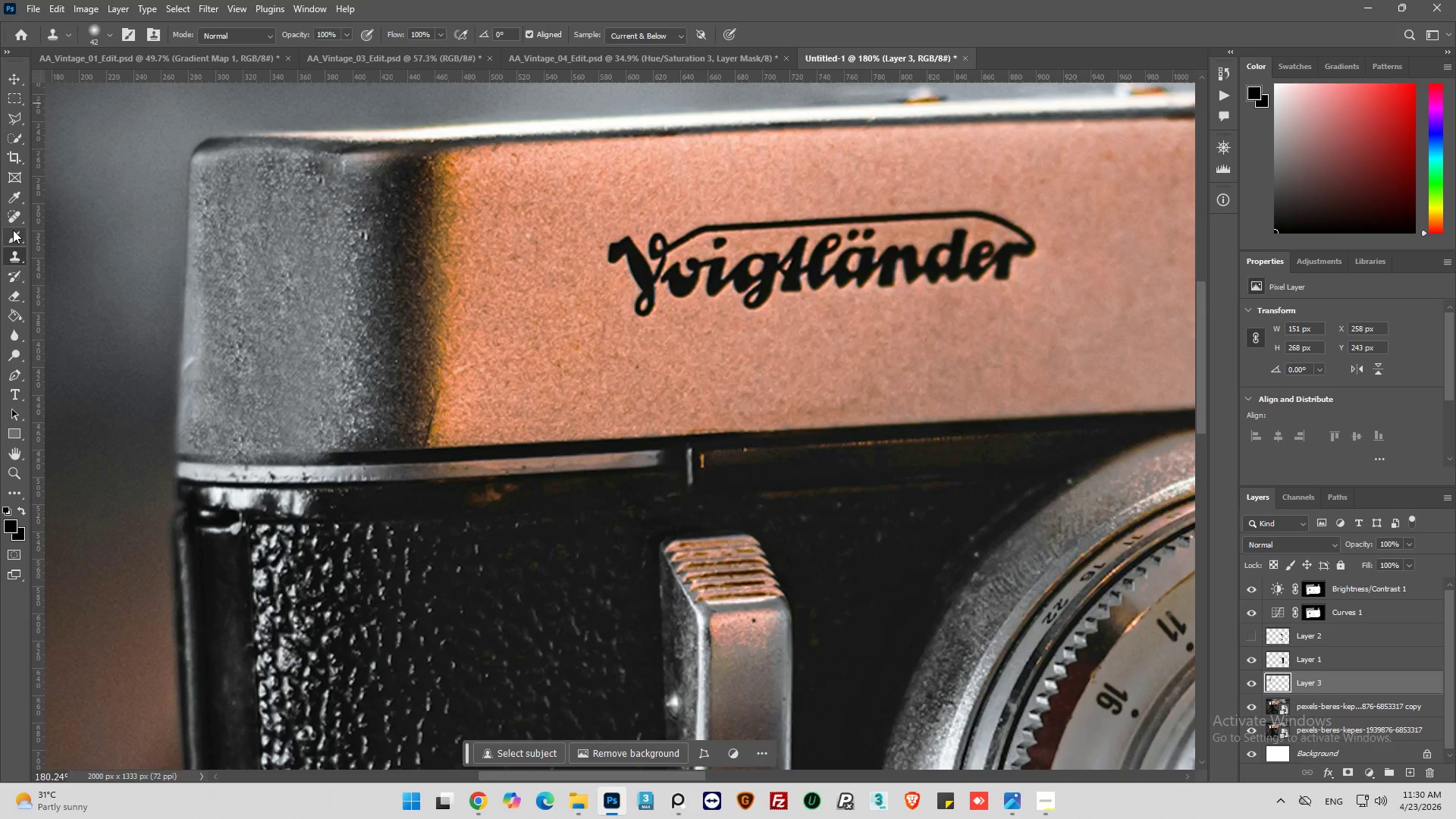 
left_click([16, 296])
 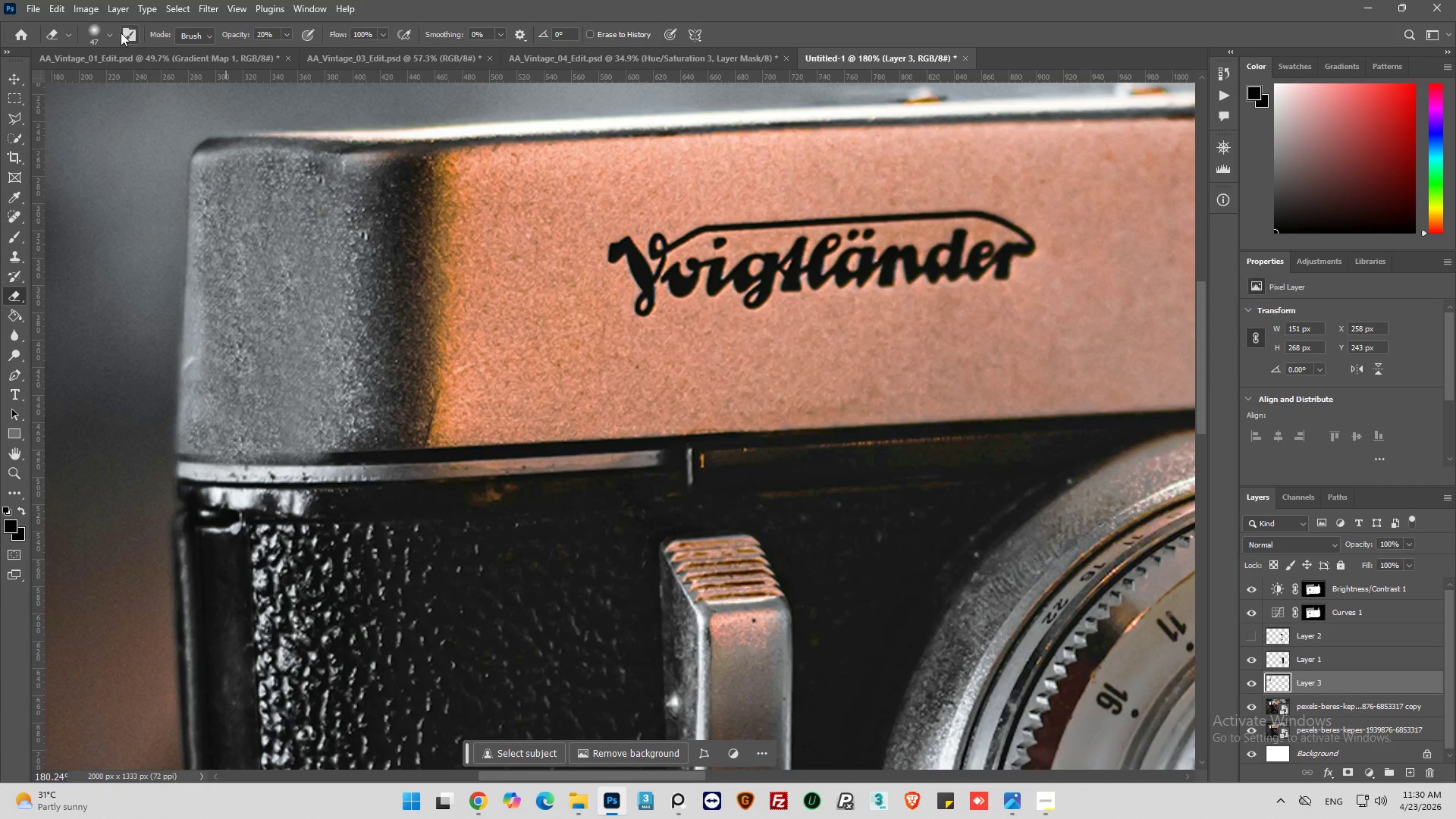 
left_click([111, 35])
 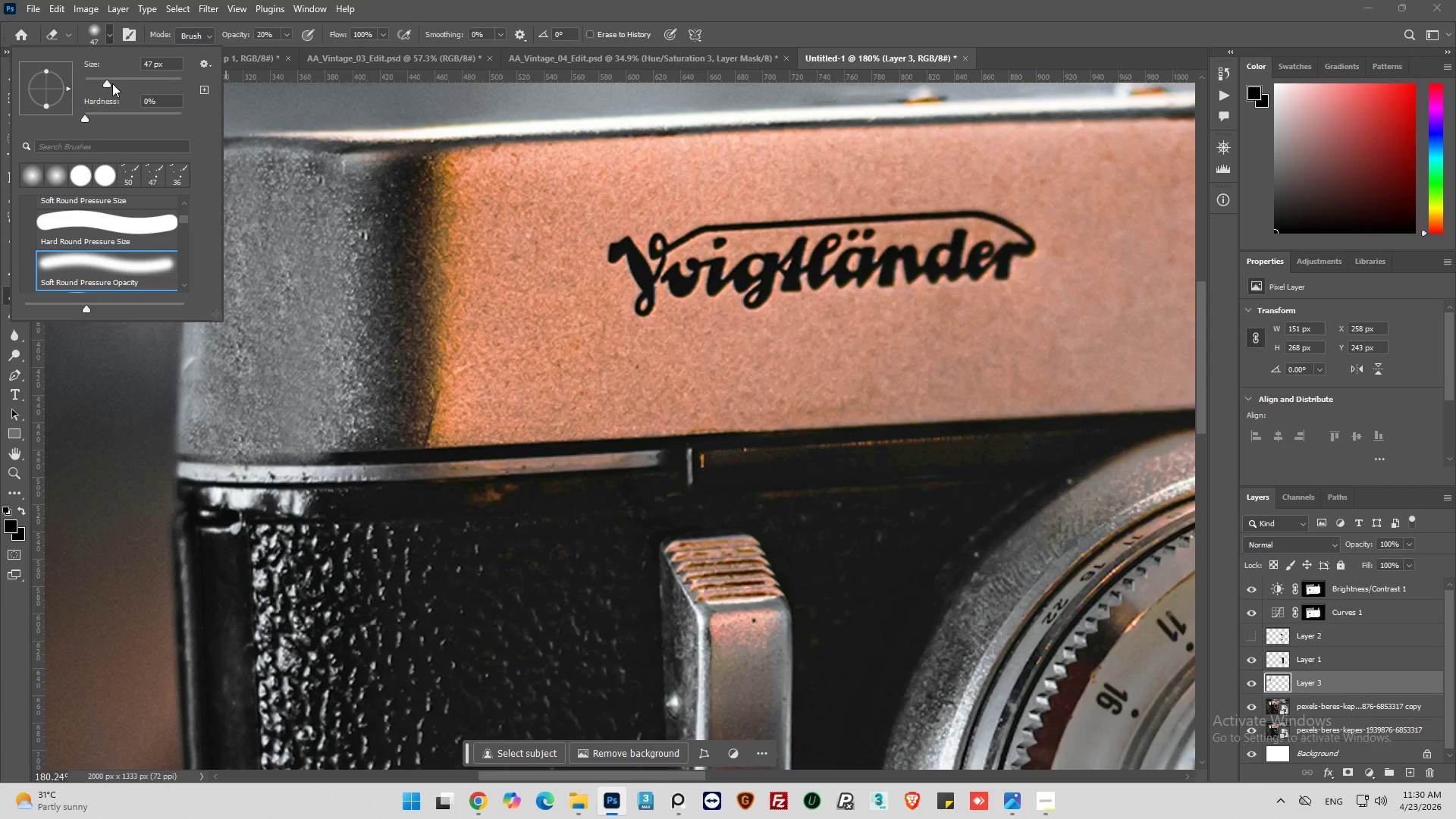 
left_click_drag(start_coordinate=[112, 83], to_coordinate=[86, 93])
 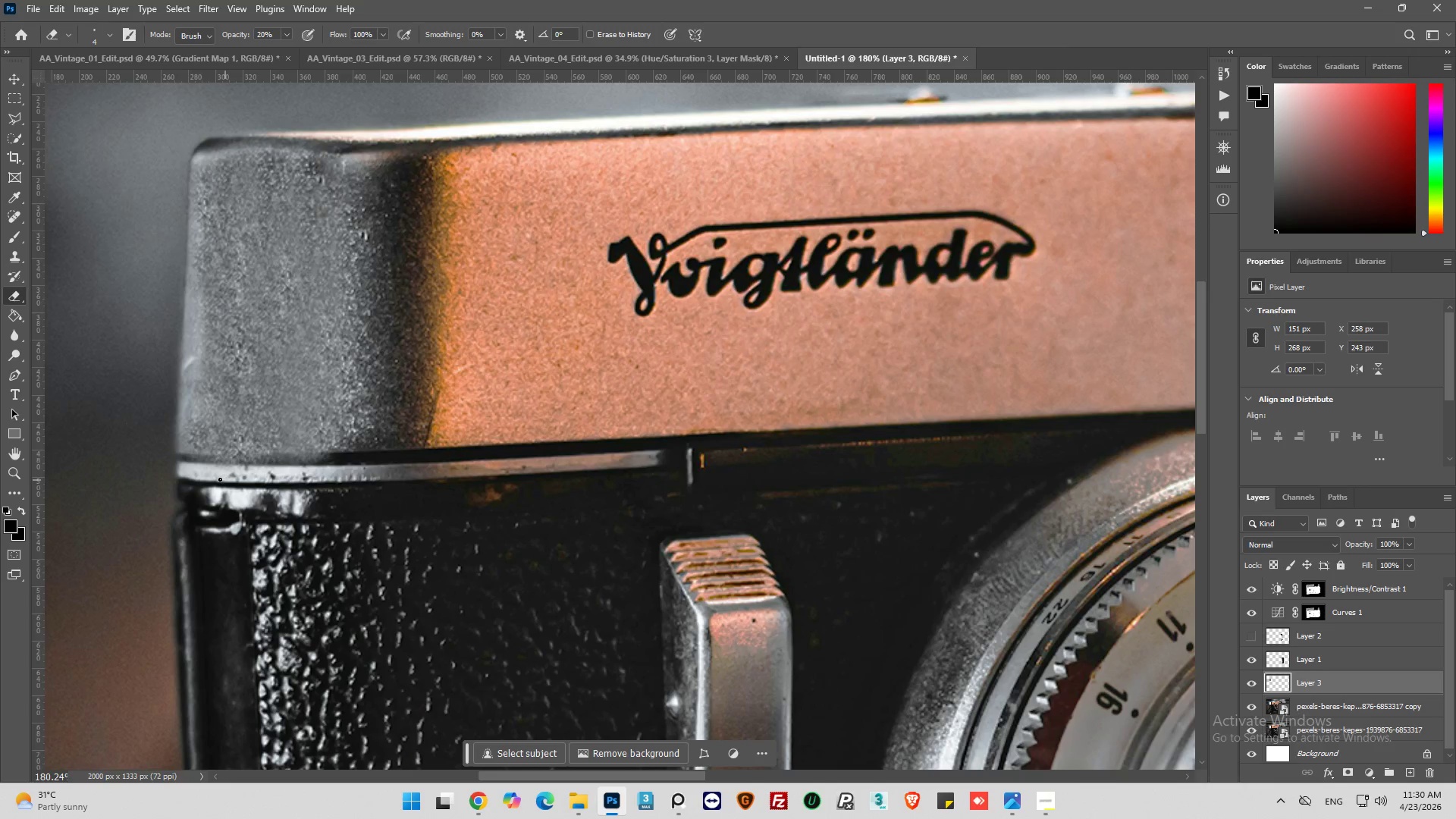 
hold_key(key=AltLeft, duration=0.81)
scroll: coordinate [179, 472], scroll_direction: up, amount: 9.0
 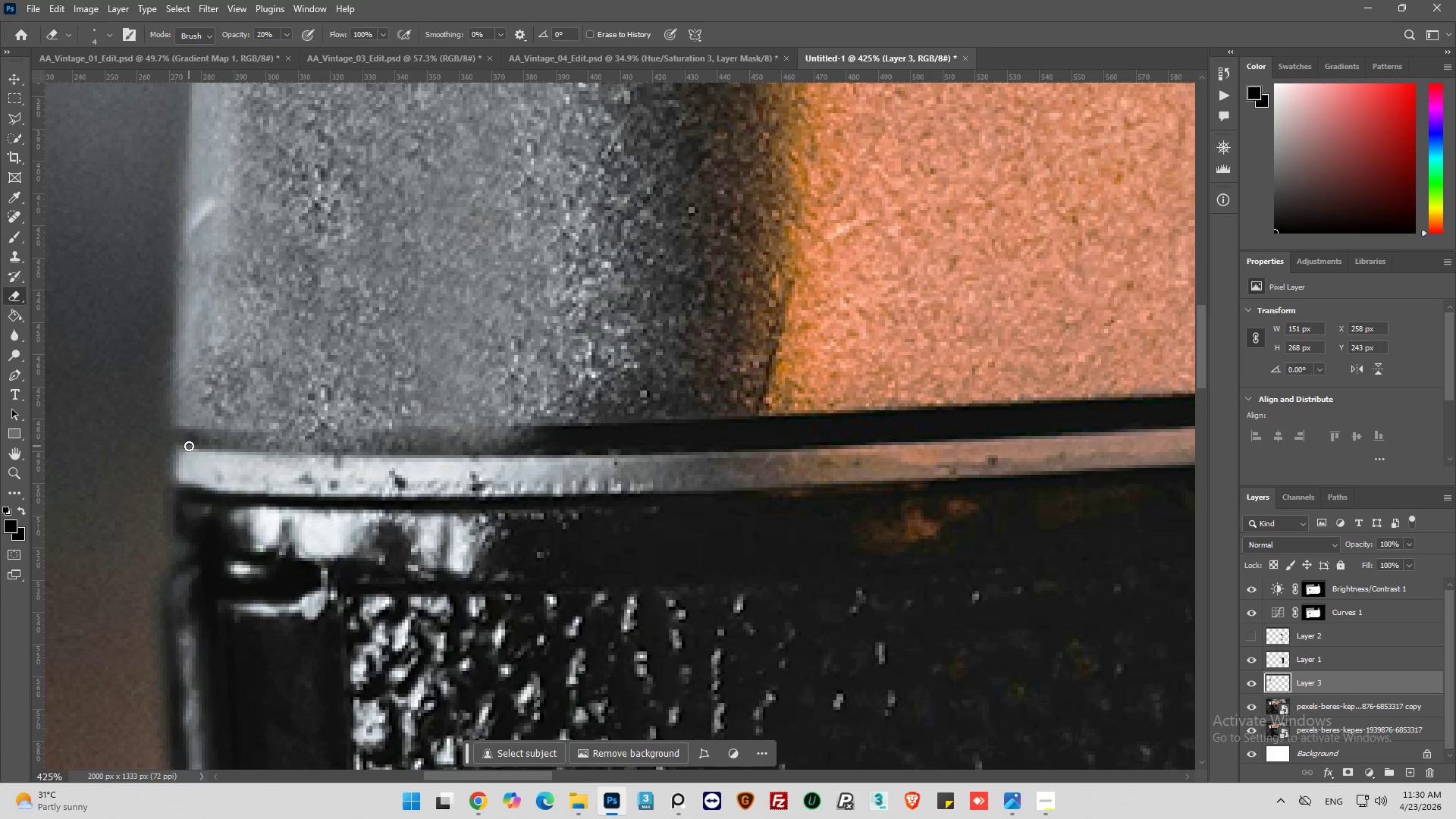 
left_click_drag(start_coordinate=[188, 445], to_coordinate=[365, 452])
 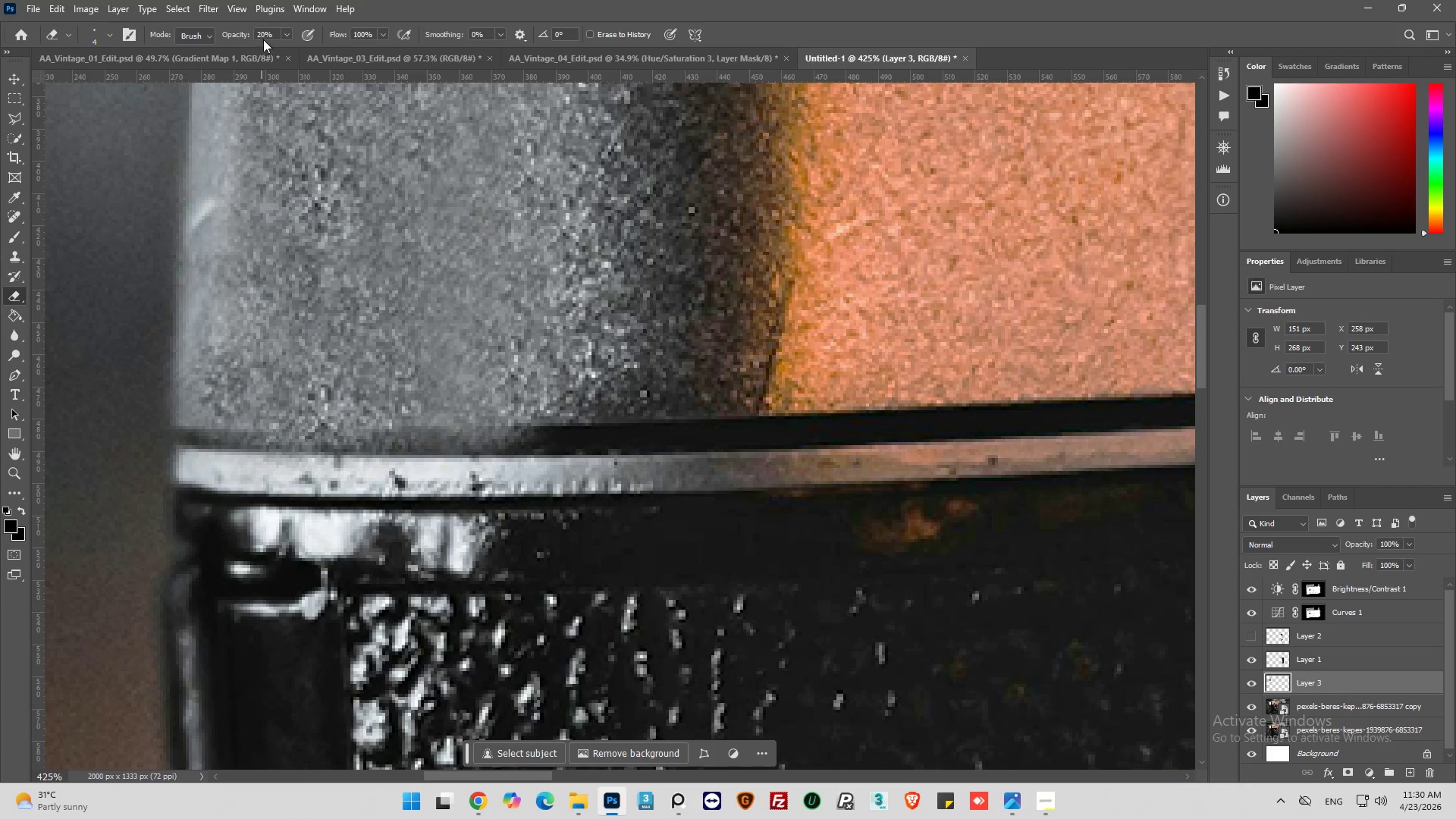 
double_click([264, 36])
 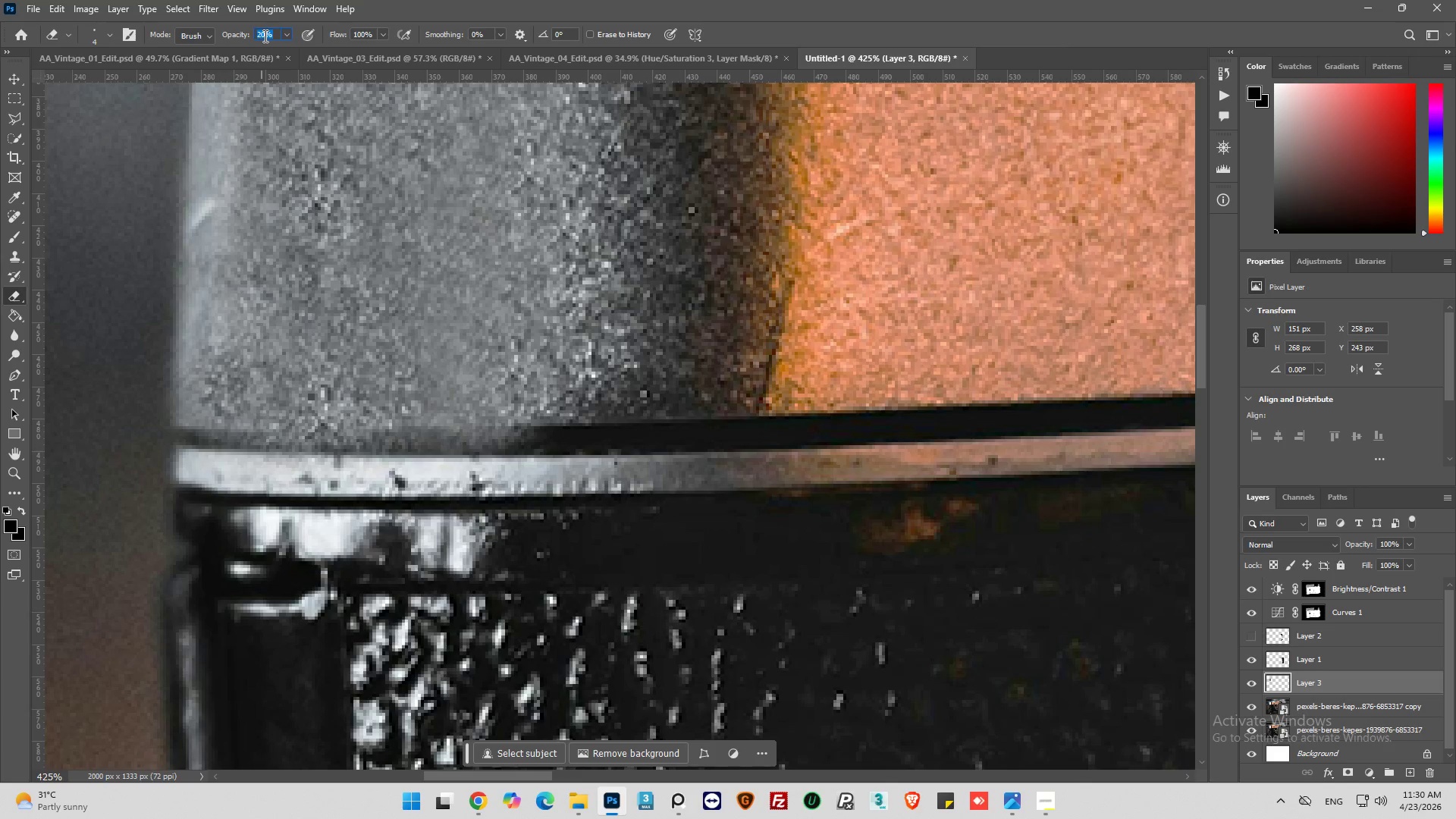 
type(100)
 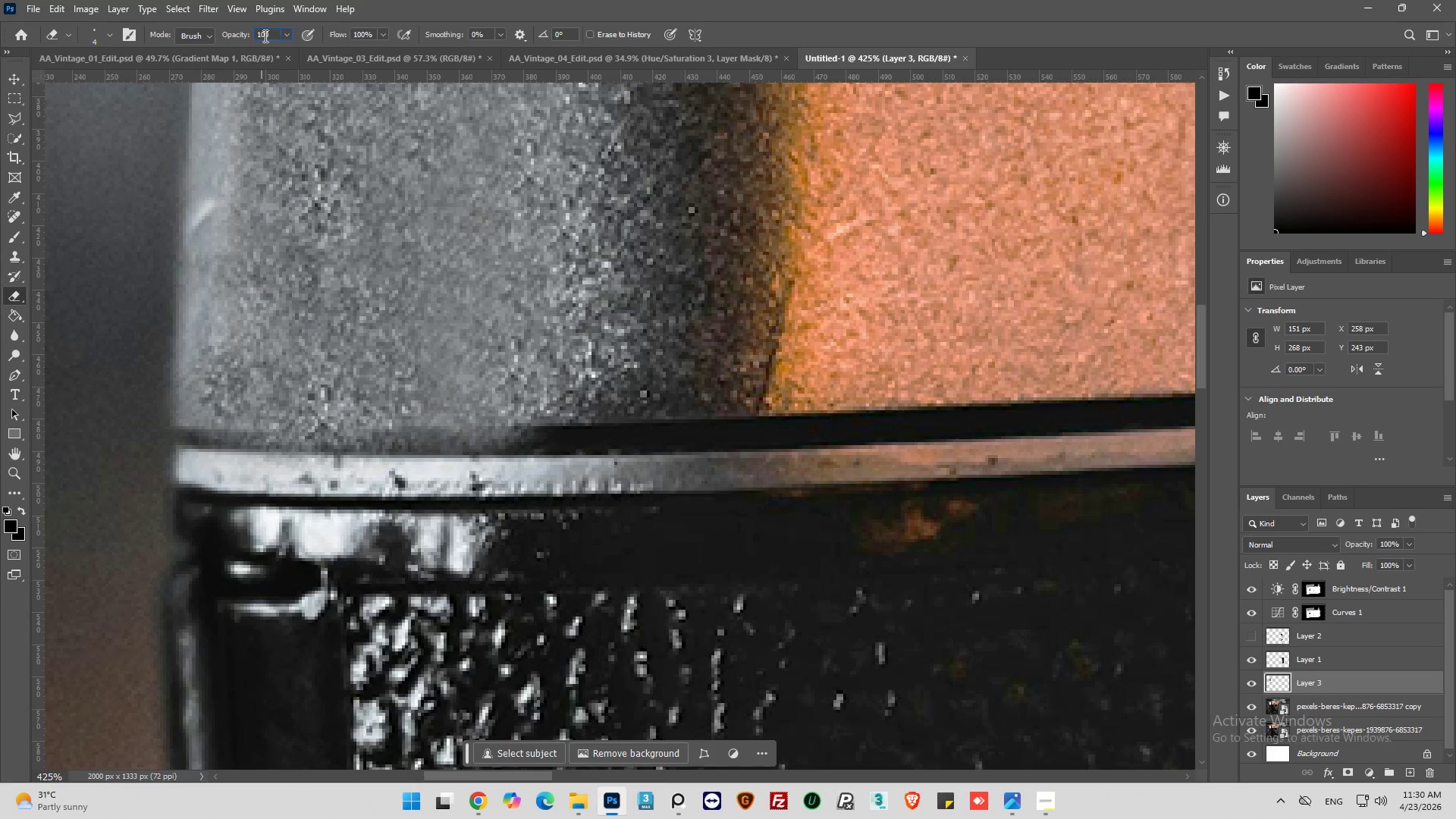 
key(Enter)
 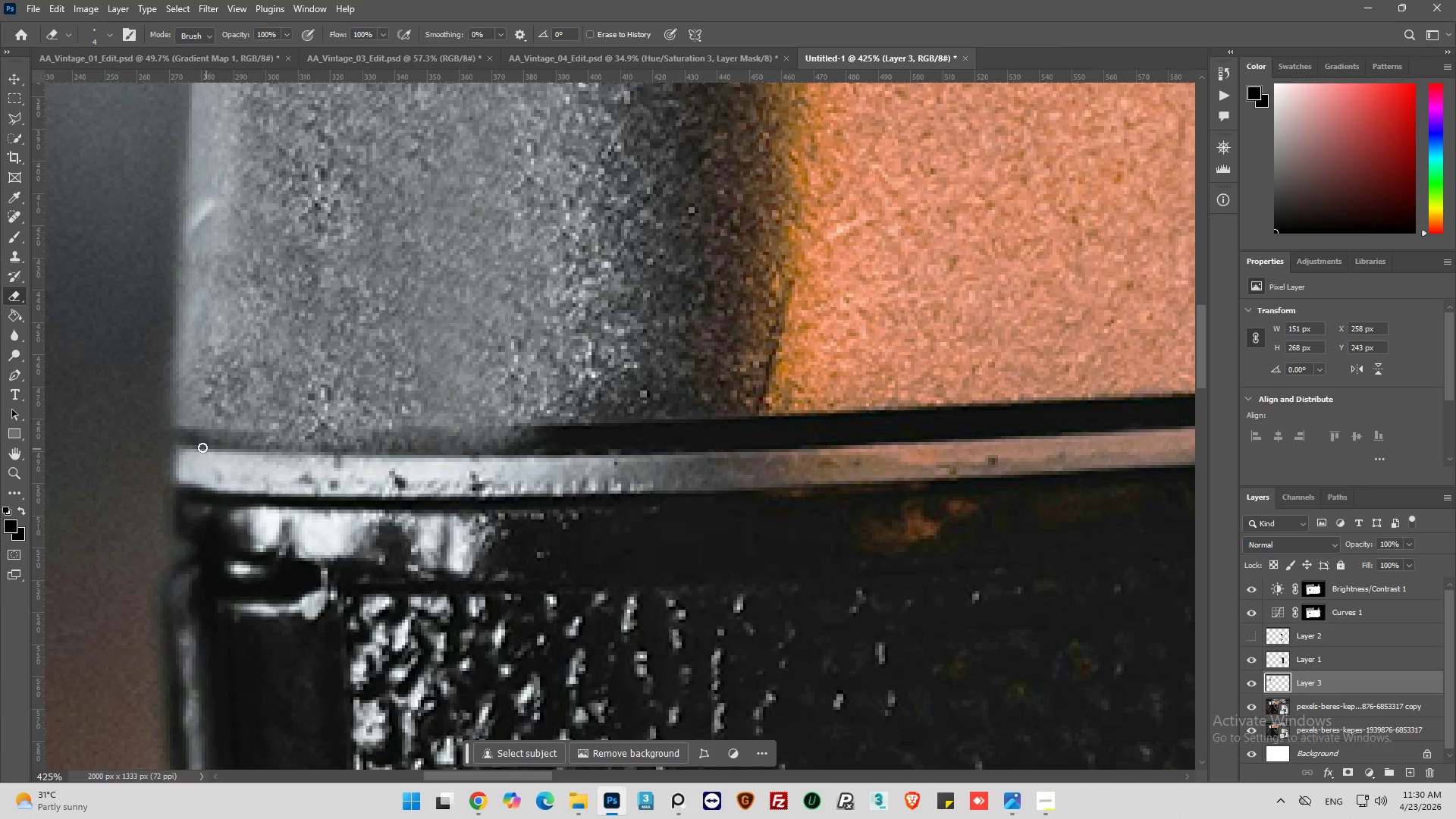 
left_click_drag(start_coordinate=[193, 439], to_coordinate=[350, 447])
 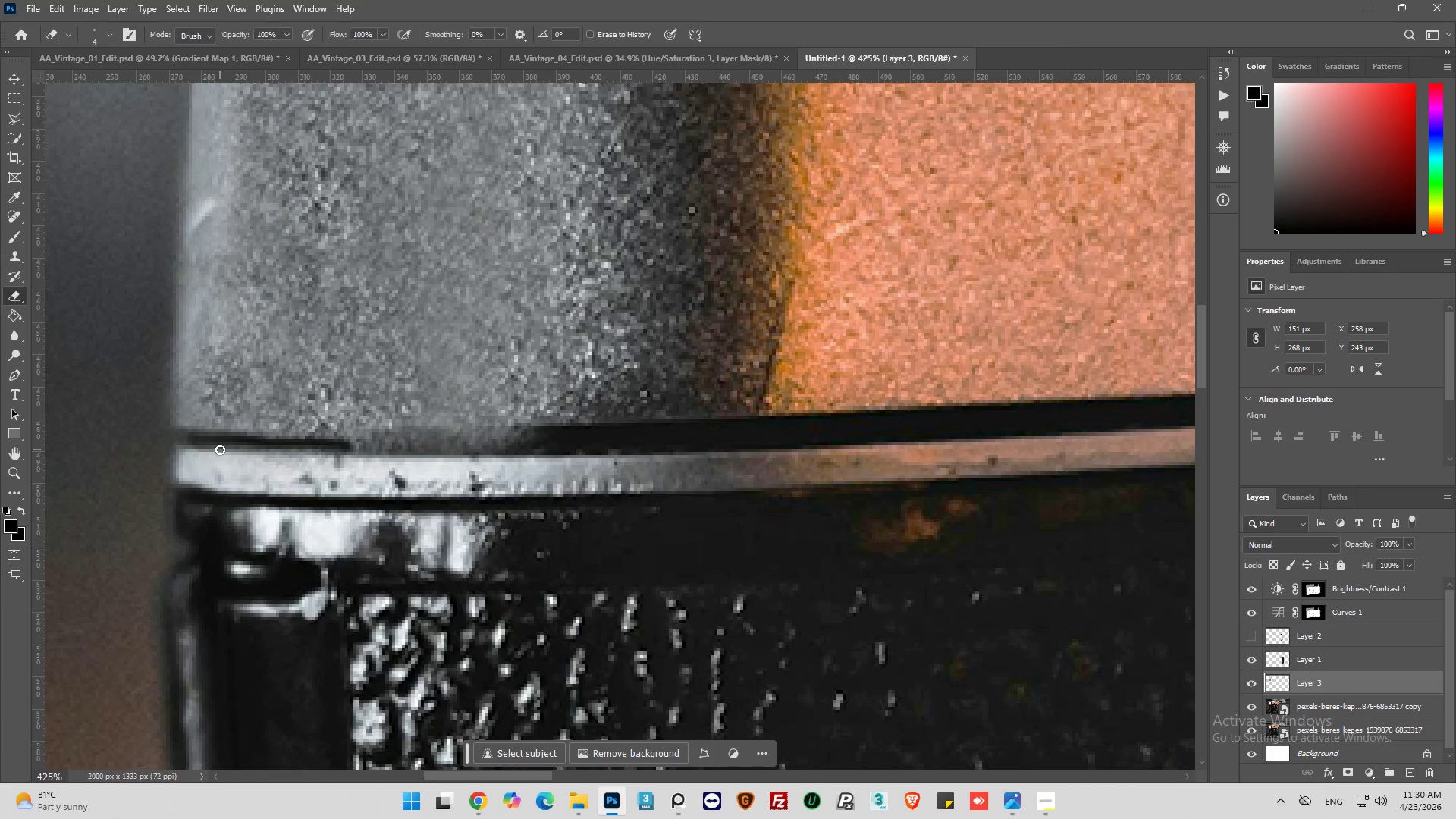 
left_click_drag(start_coordinate=[220, 450], to_coordinate=[624, 454])
 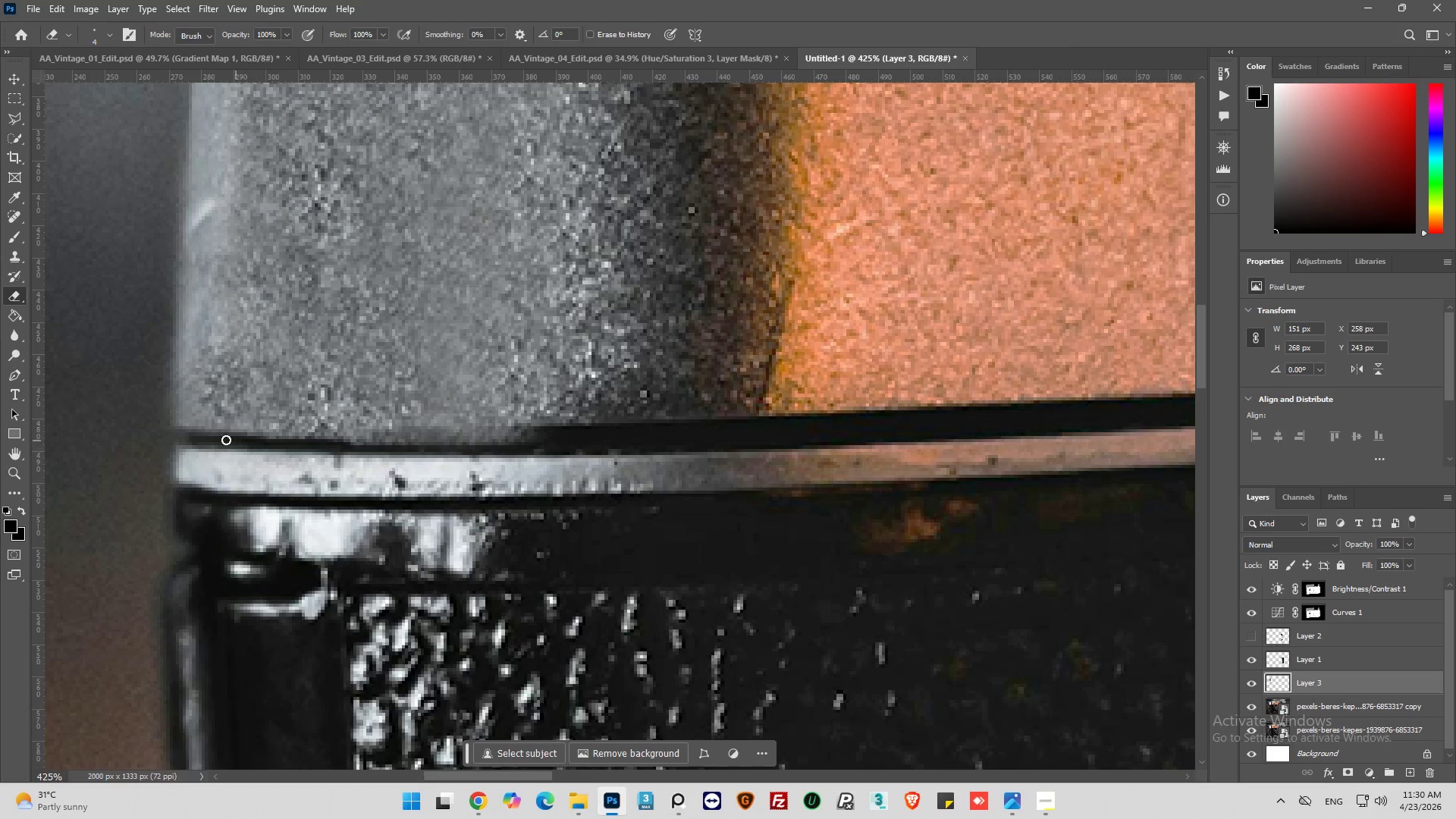 
left_click_drag(start_coordinate=[221, 438], to_coordinate=[541, 451])
 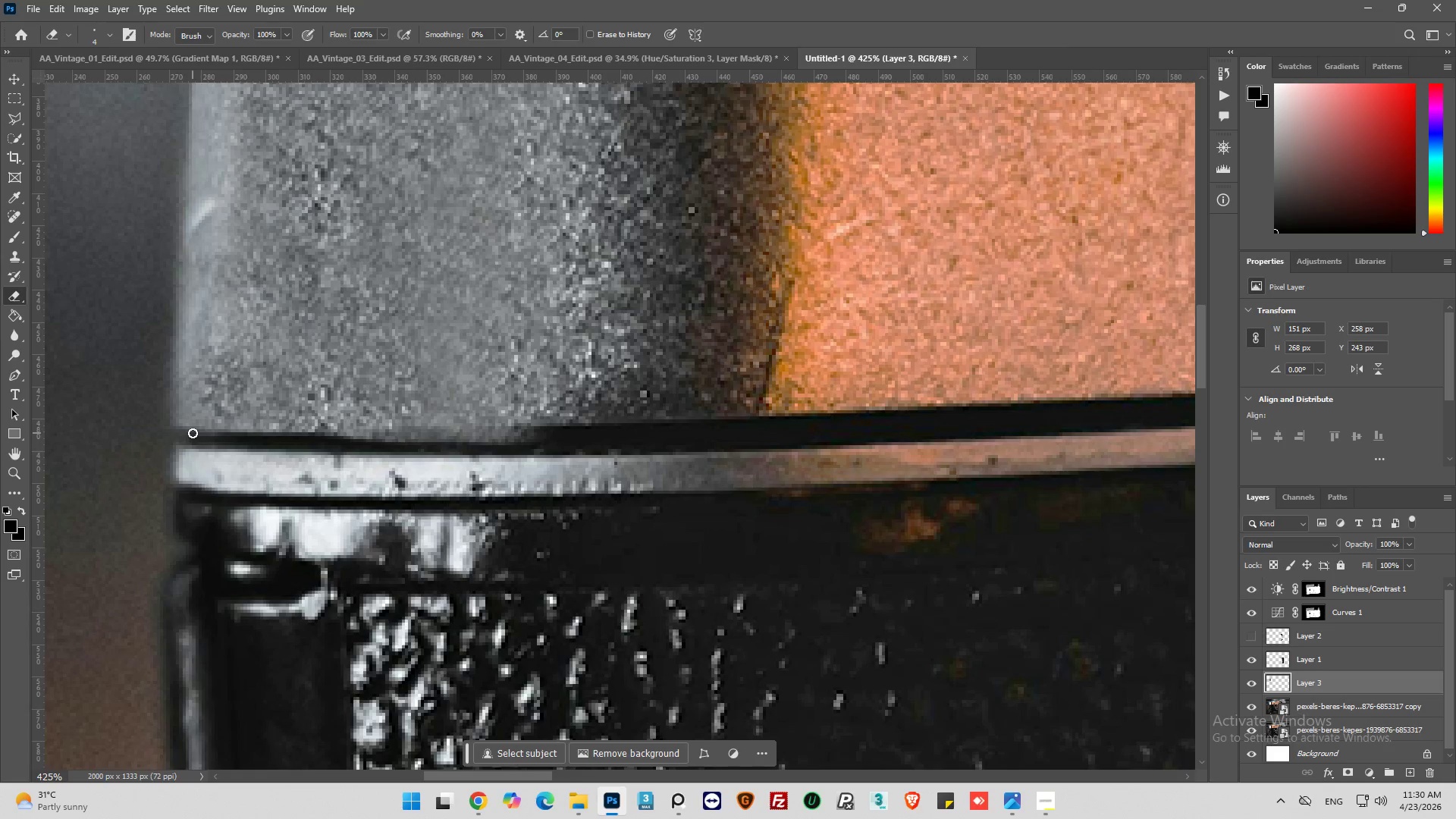 
left_click_drag(start_coordinate=[195, 430], to_coordinate=[422, 444])
 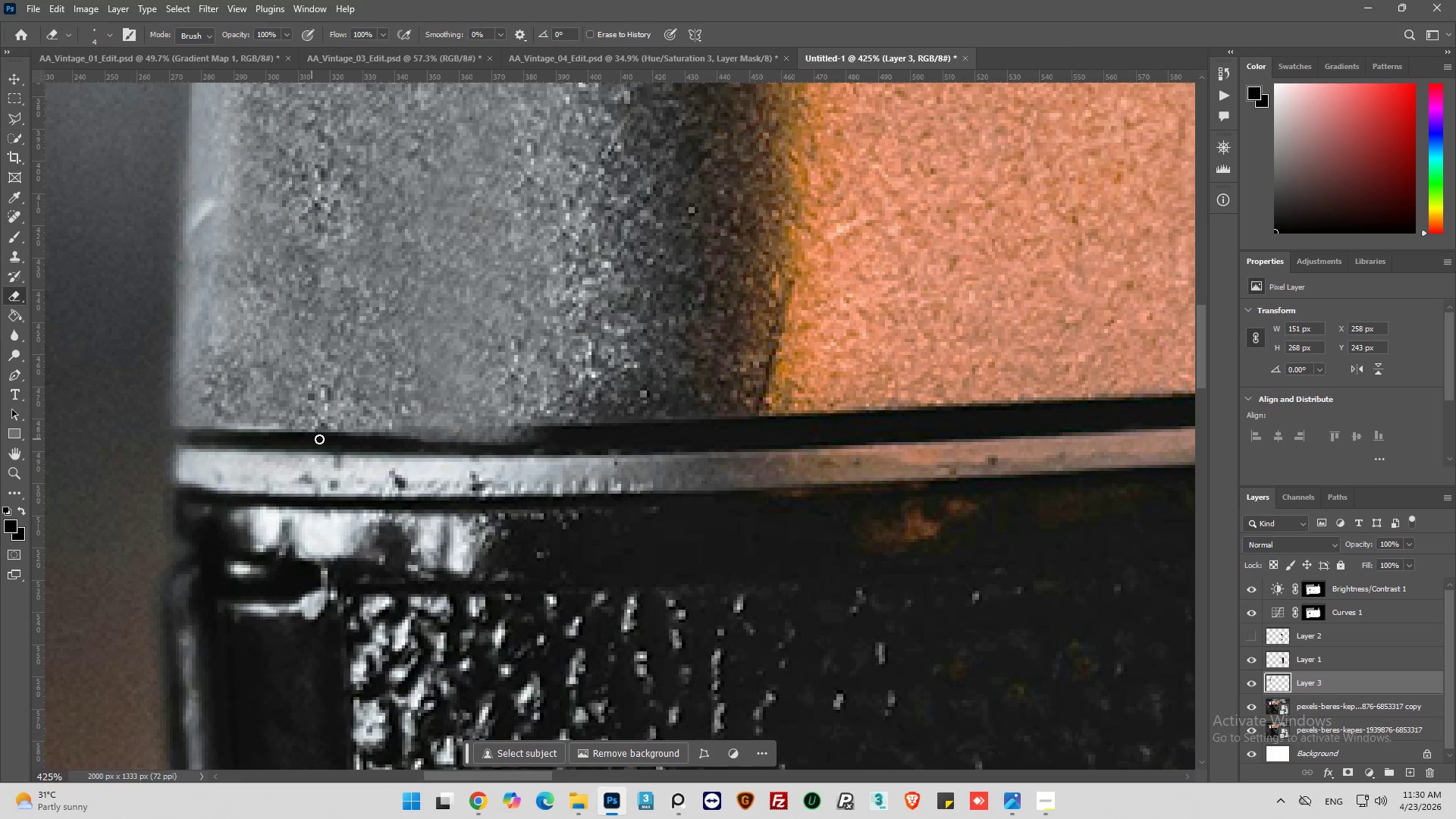 
left_click_drag(start_coordinate=[328, 438], to_coordinate=[452, 436])
 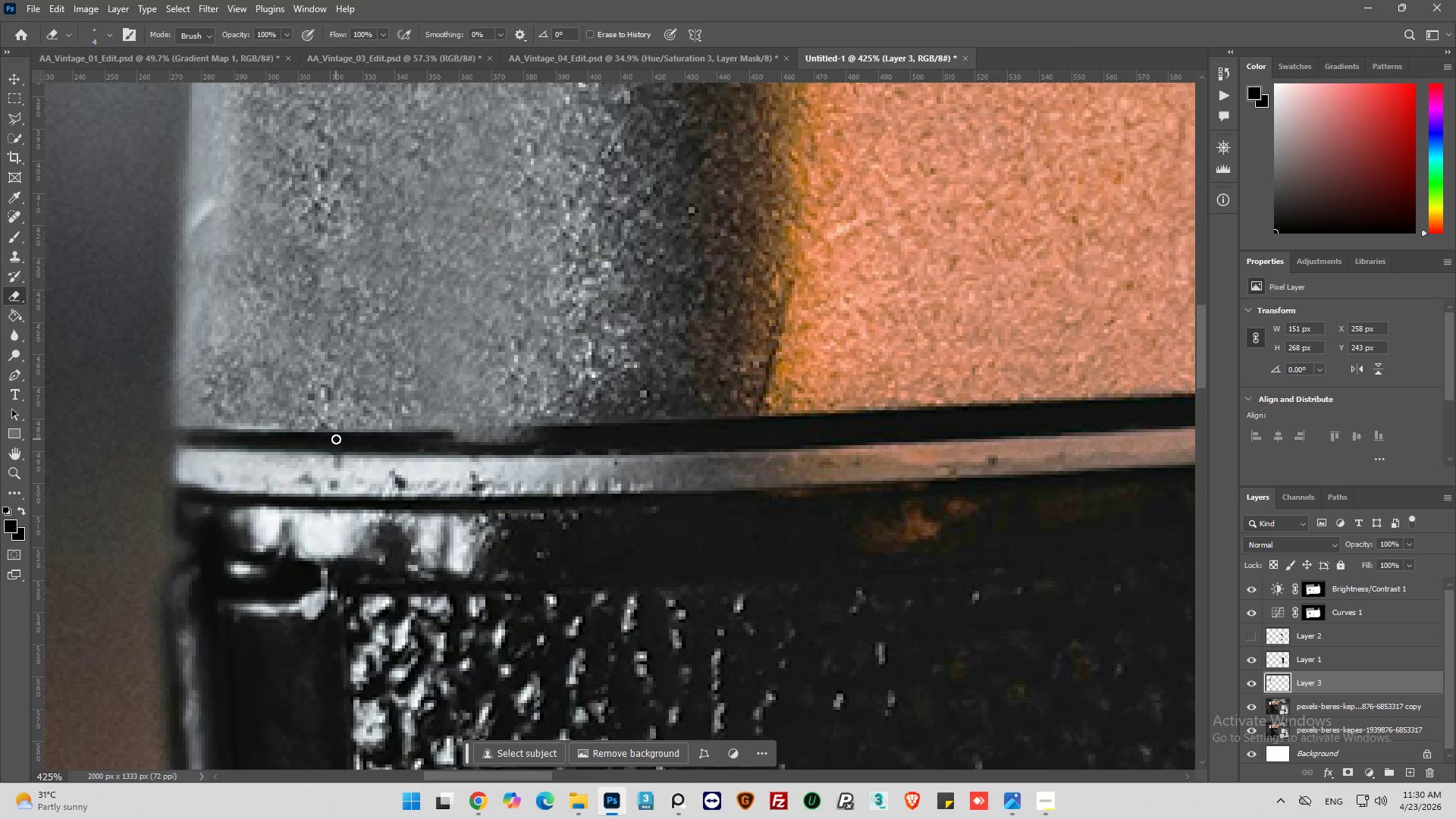 
left_click_drag(start_coordinate=[347, 438], to_coordinate=[482, 438])
 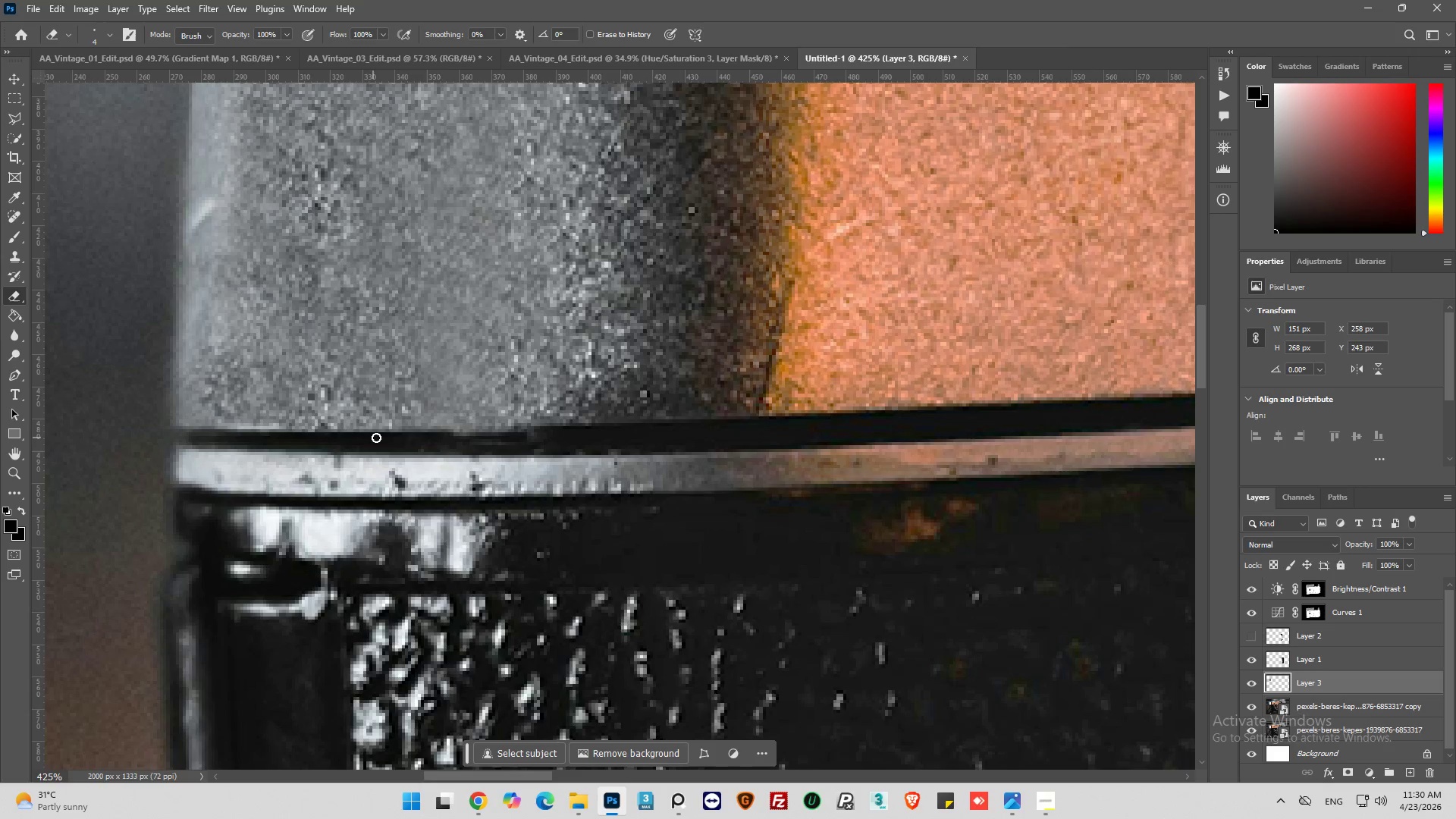 
left_click_drag(start_coordinate=[394, 436], to_coordinate=[562, 438])
 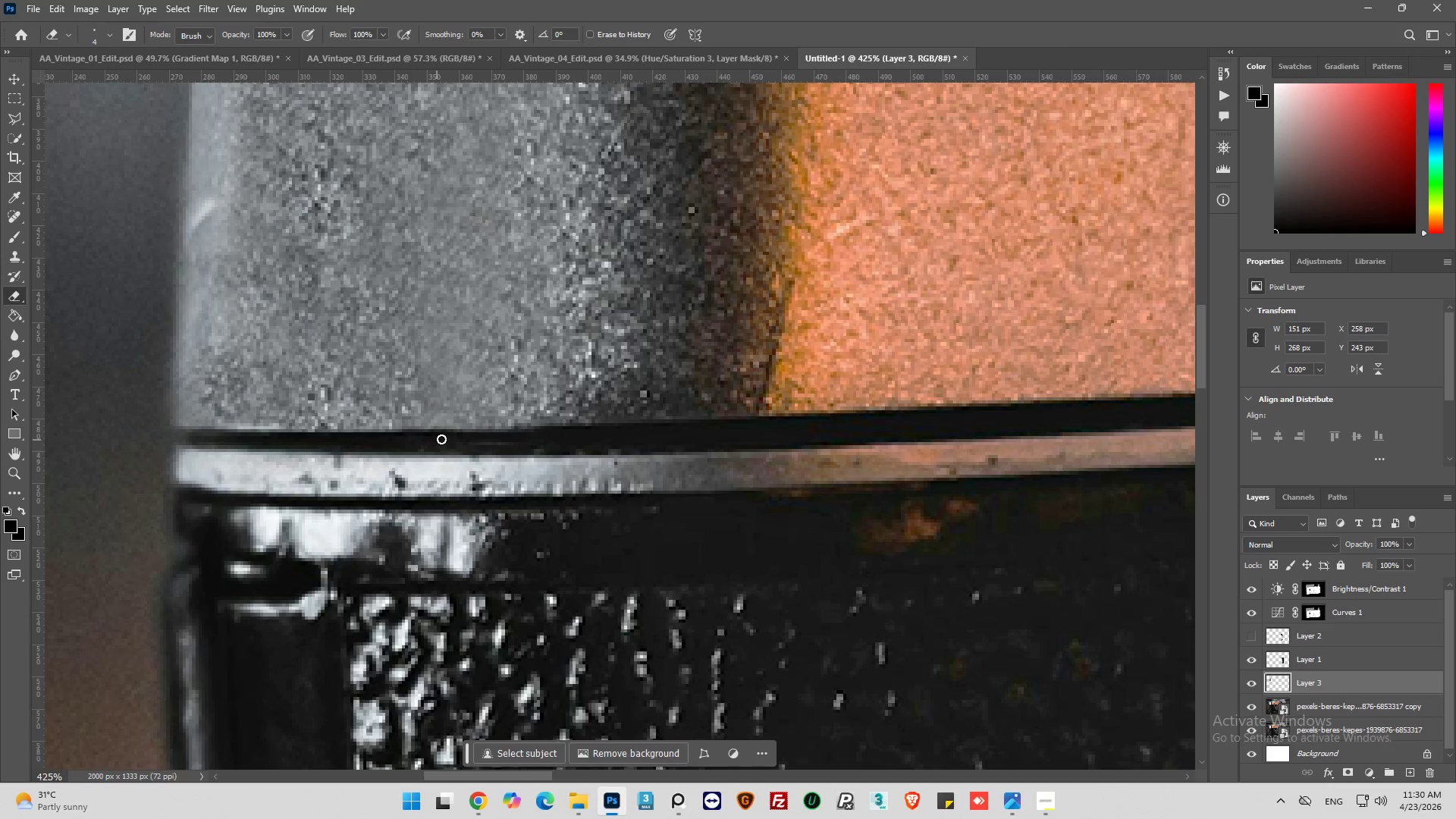 
left_click_drag(start_coordinate=[447, 438], to_coordinate=[560, 455])
 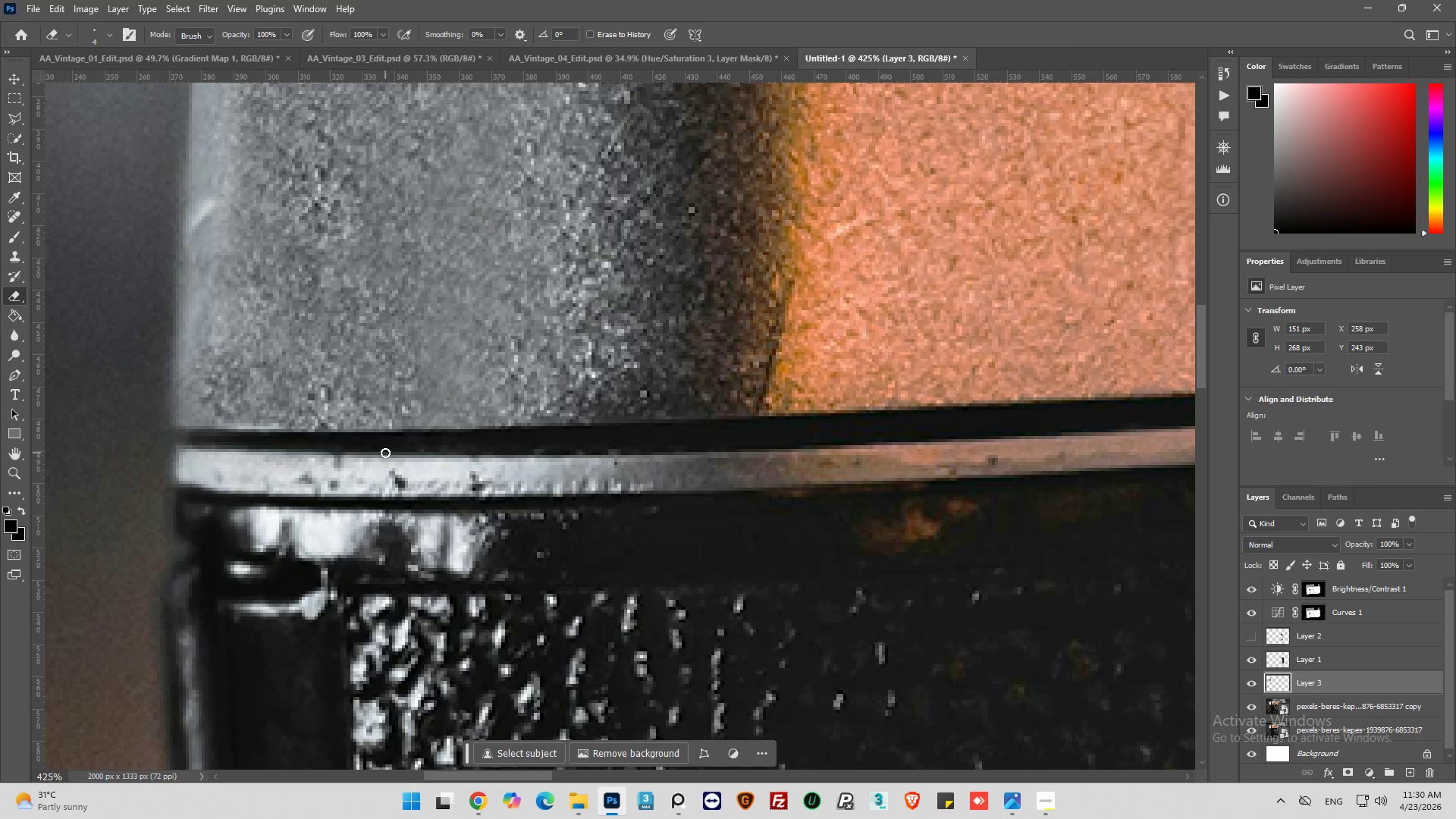 
left_click_drag(start_coordinate=[382, 453], to_coordinate=[504, 454])
 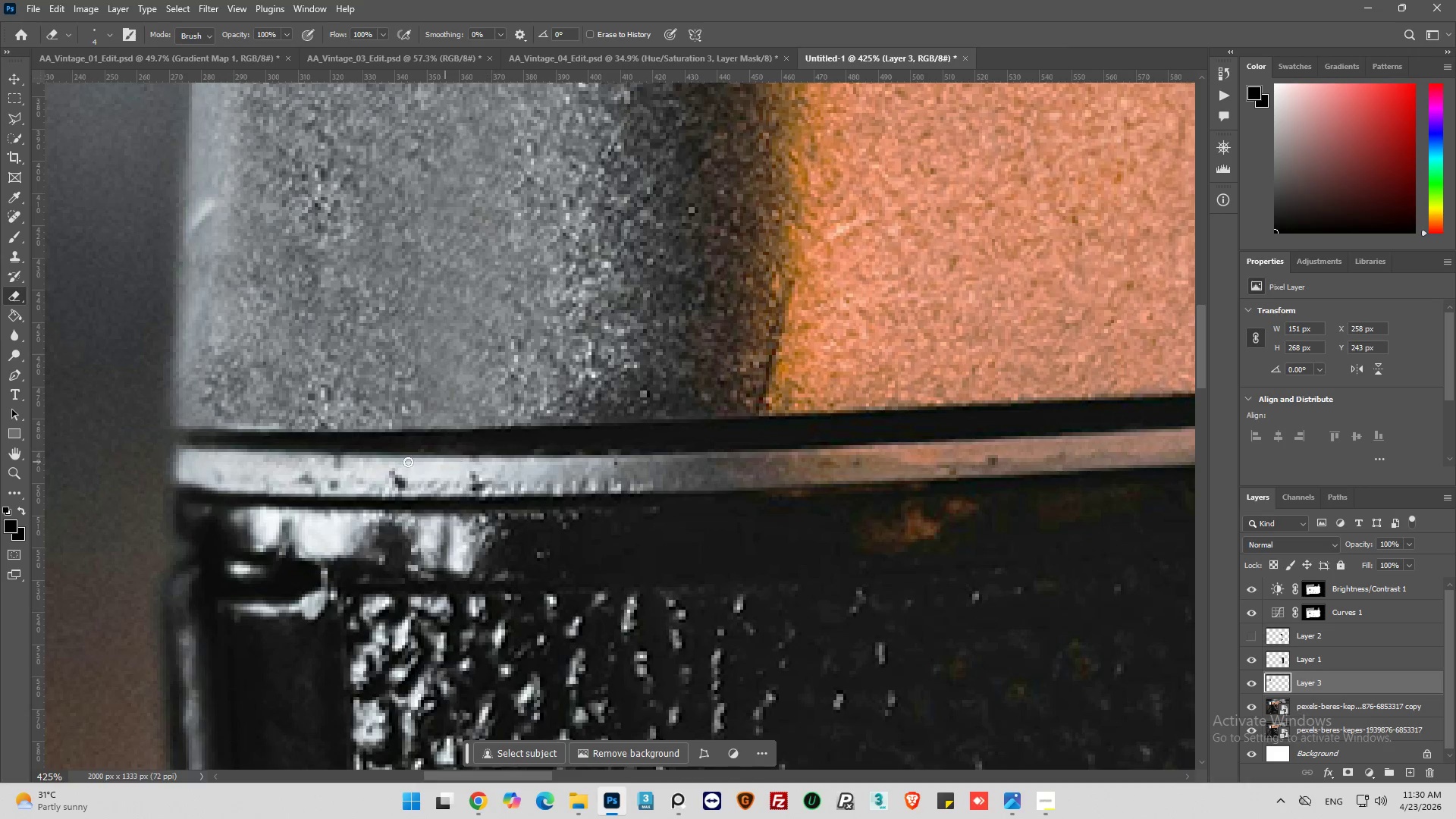 
hold_key(key=AltLeft, duration=0.62)
 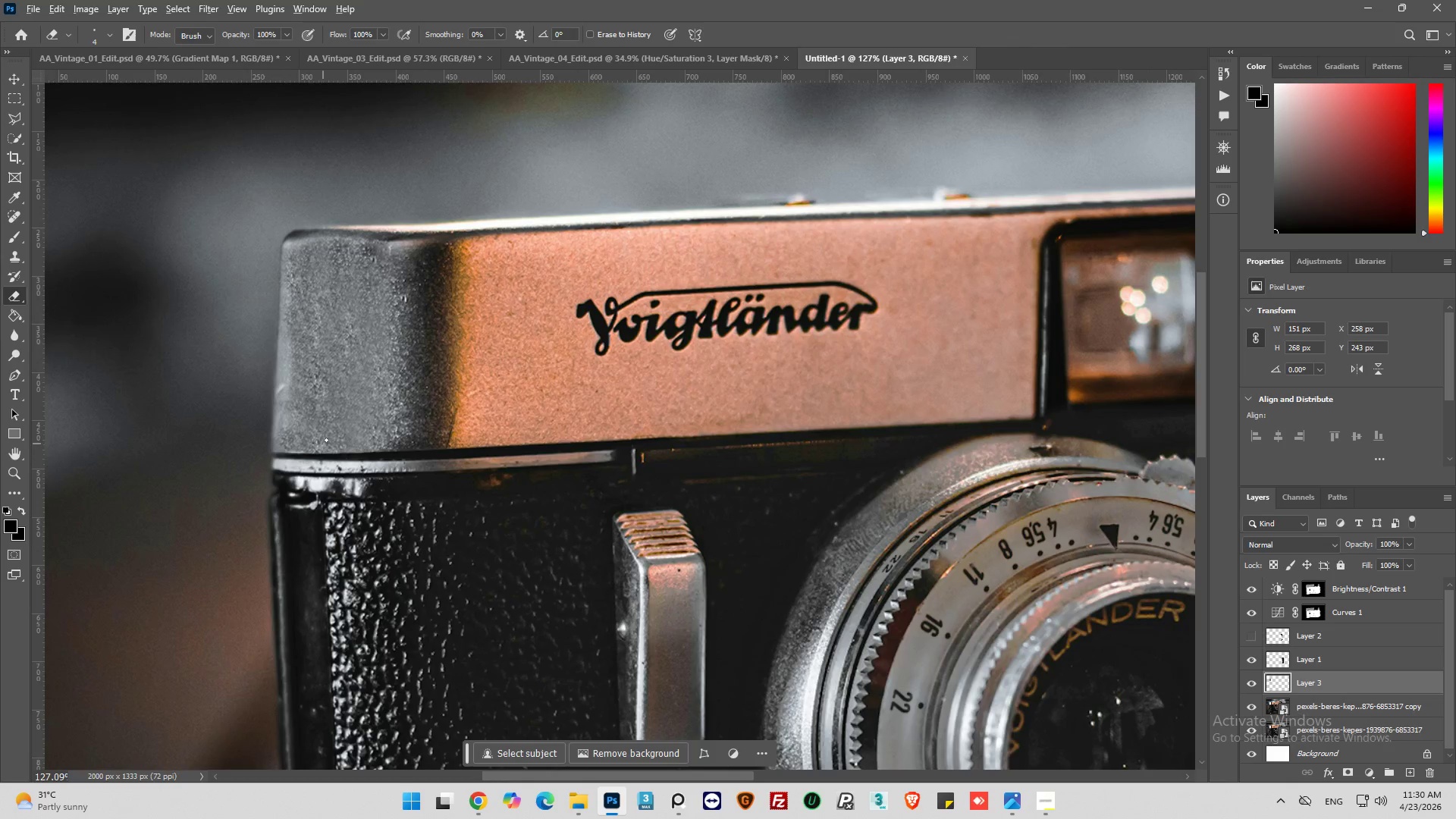 
key(Alt+AltLeft)
 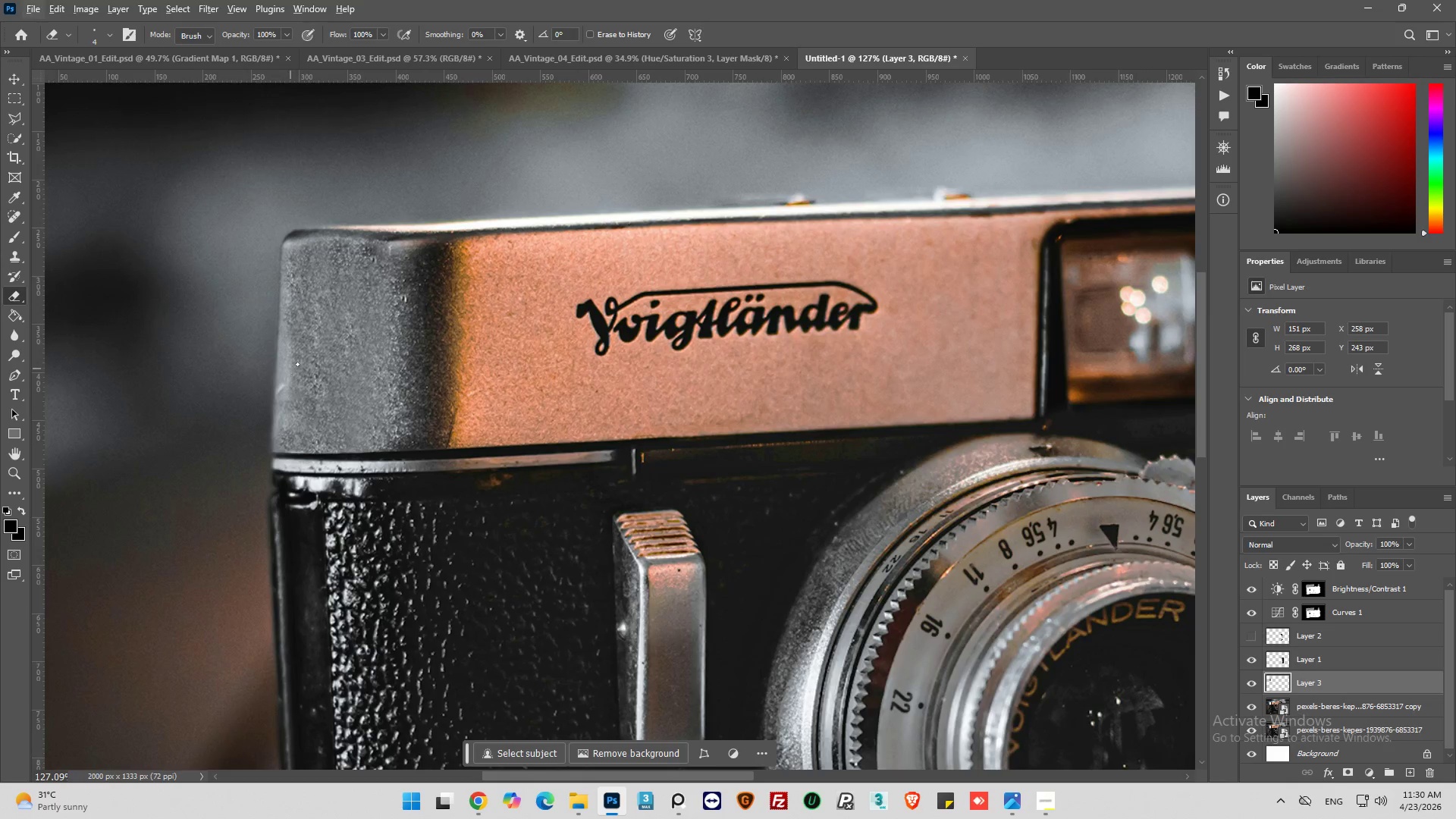 
scroll: coordinate [295, 462], scroll_direction: down, amount: 13.0
 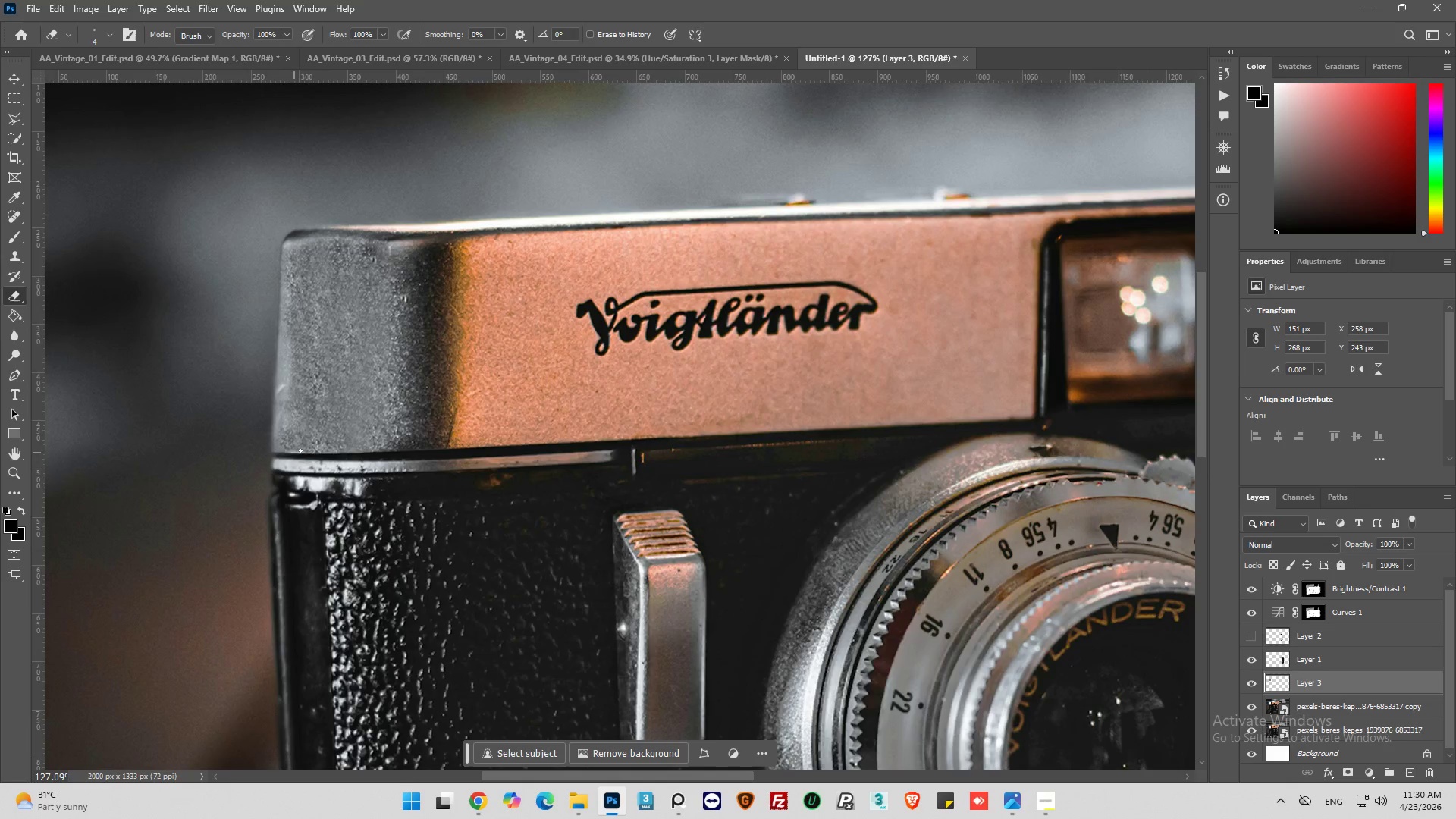 
key(Alt+AltLeft)
 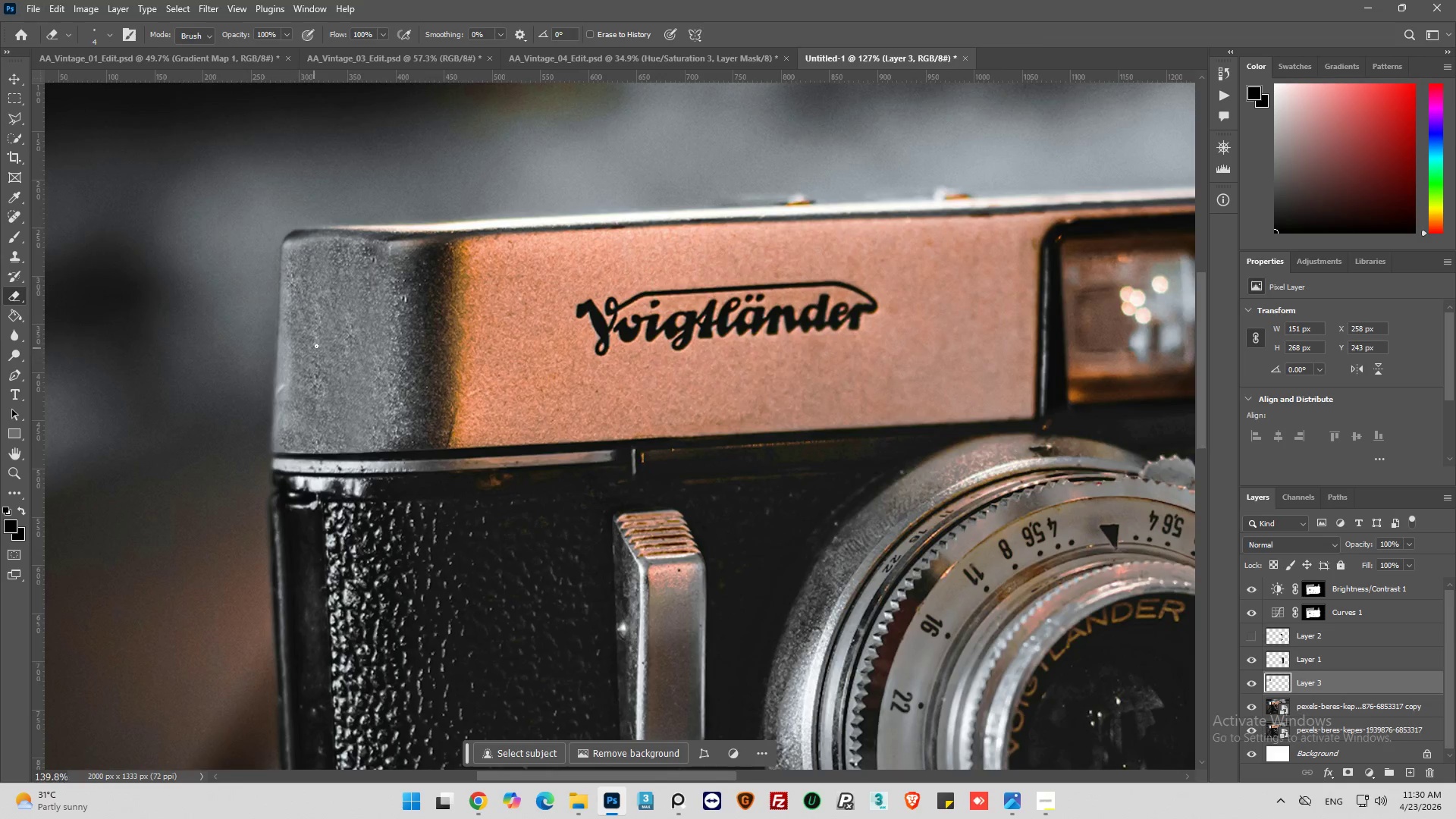 
scroll: coordinate [322, 352], scroll_direction: up, amount: 6.0
 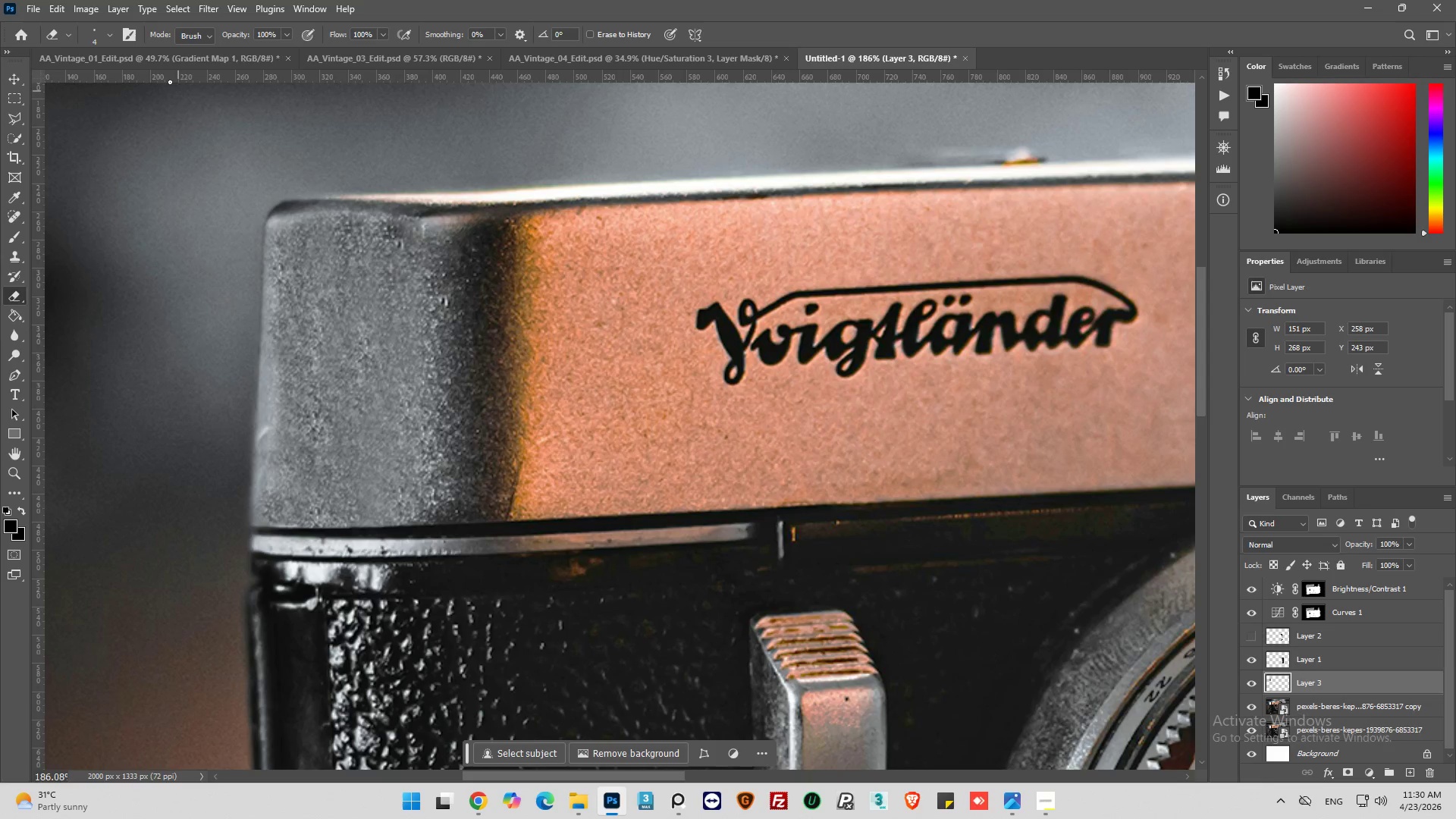 
left_click([114, 37])
 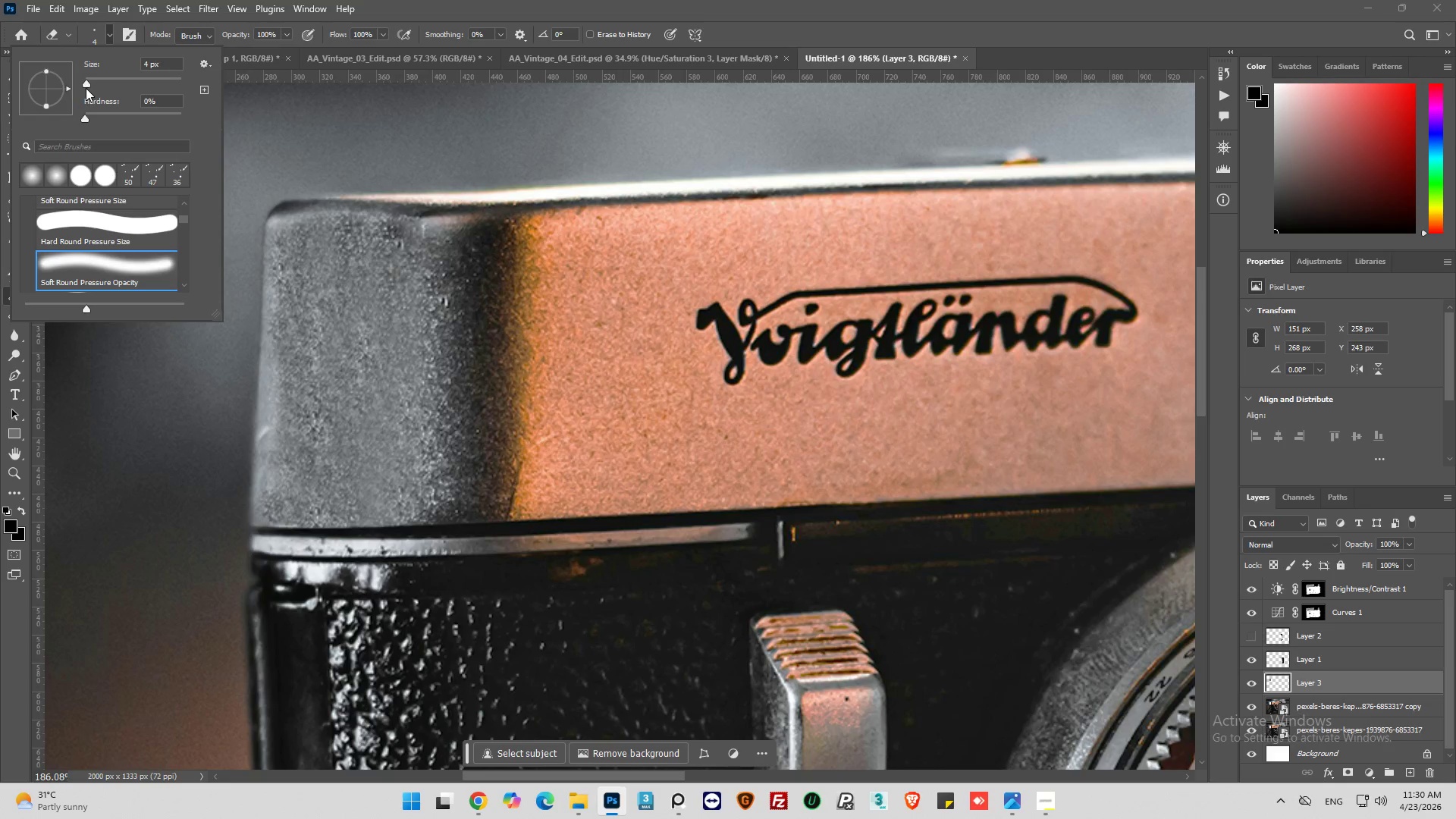 
left_click_drag(start_coordinate=[93, 84], to_coordinate=[111, 86])
 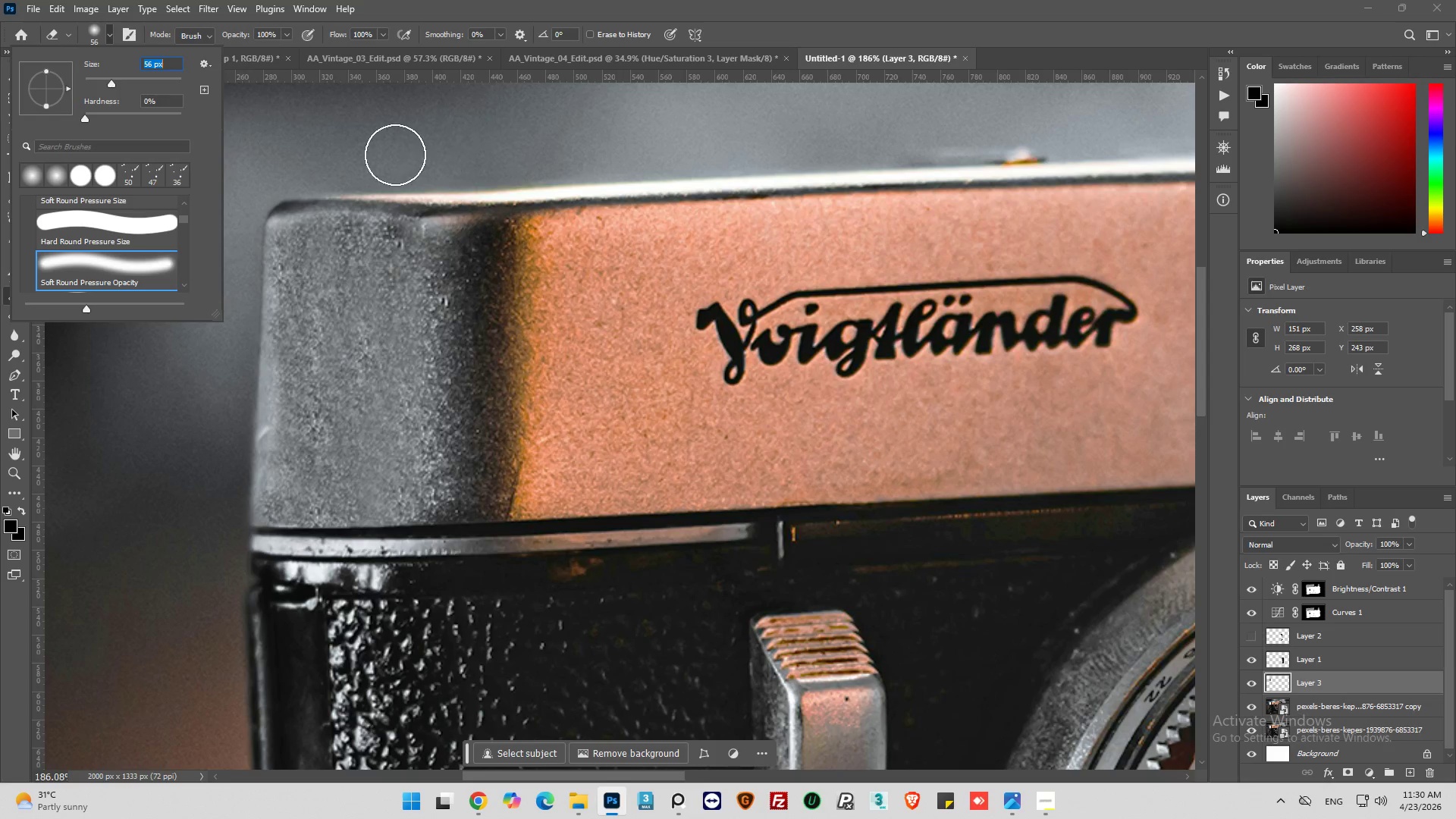 
left_click_drag(start_coordinate=[369, 152], to_coordinate=[594, 192])
 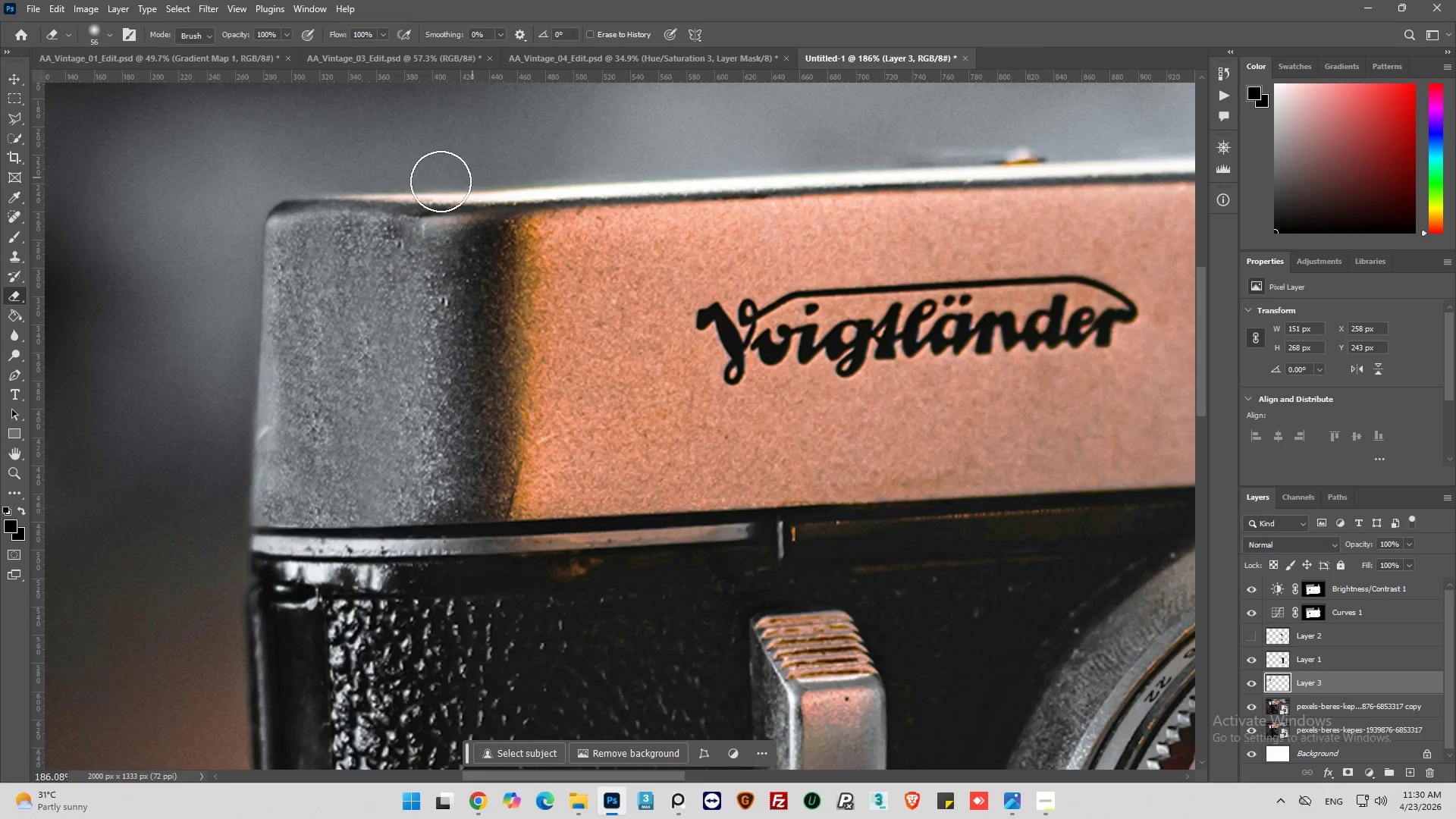 
left_click_drag(start_coordinate=[428, 182], to_coordinate=[275, 167])
 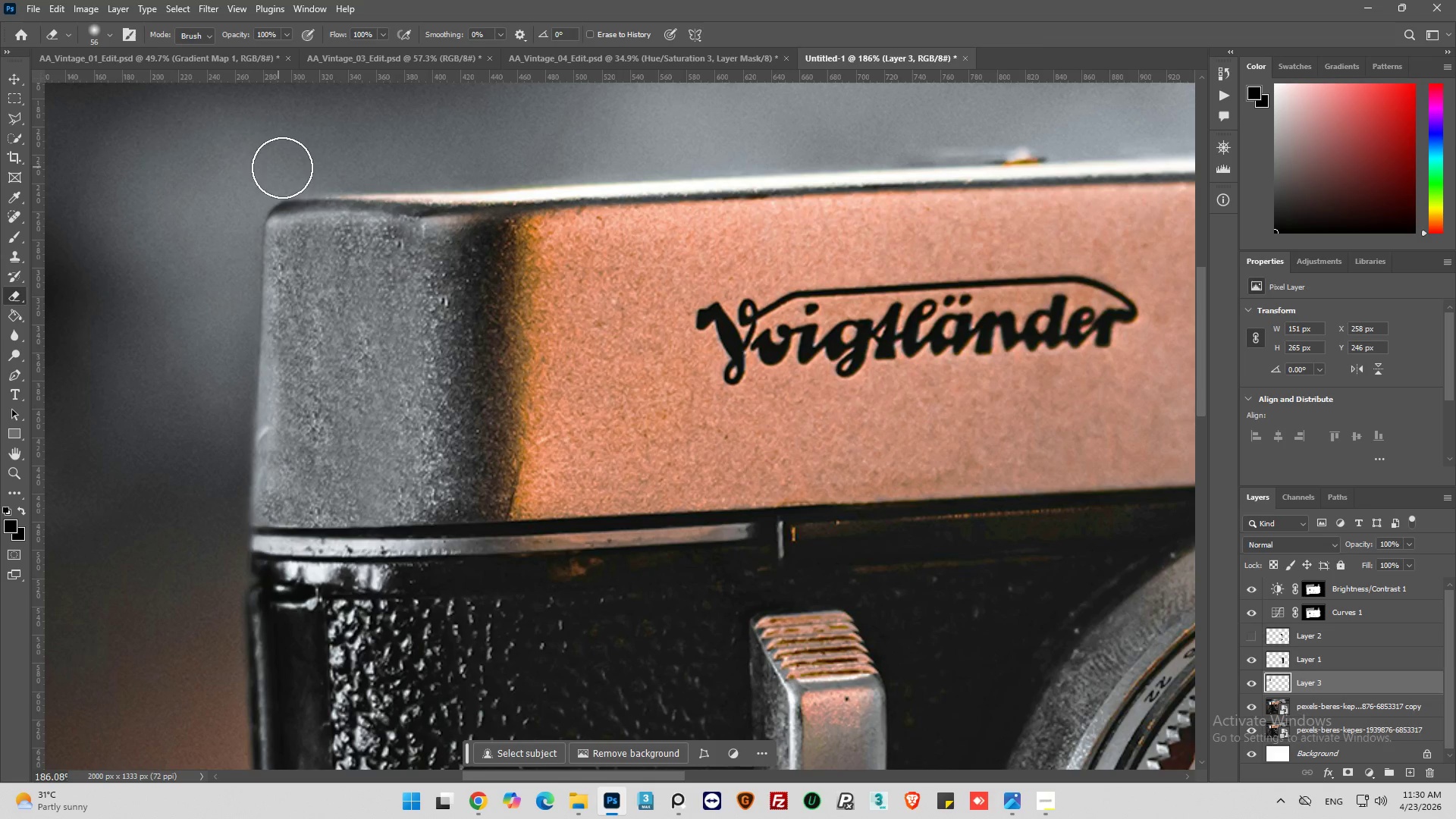 
left_click_drag(start_coordinate=[287, 168], to_coordinate=[595, 176])
 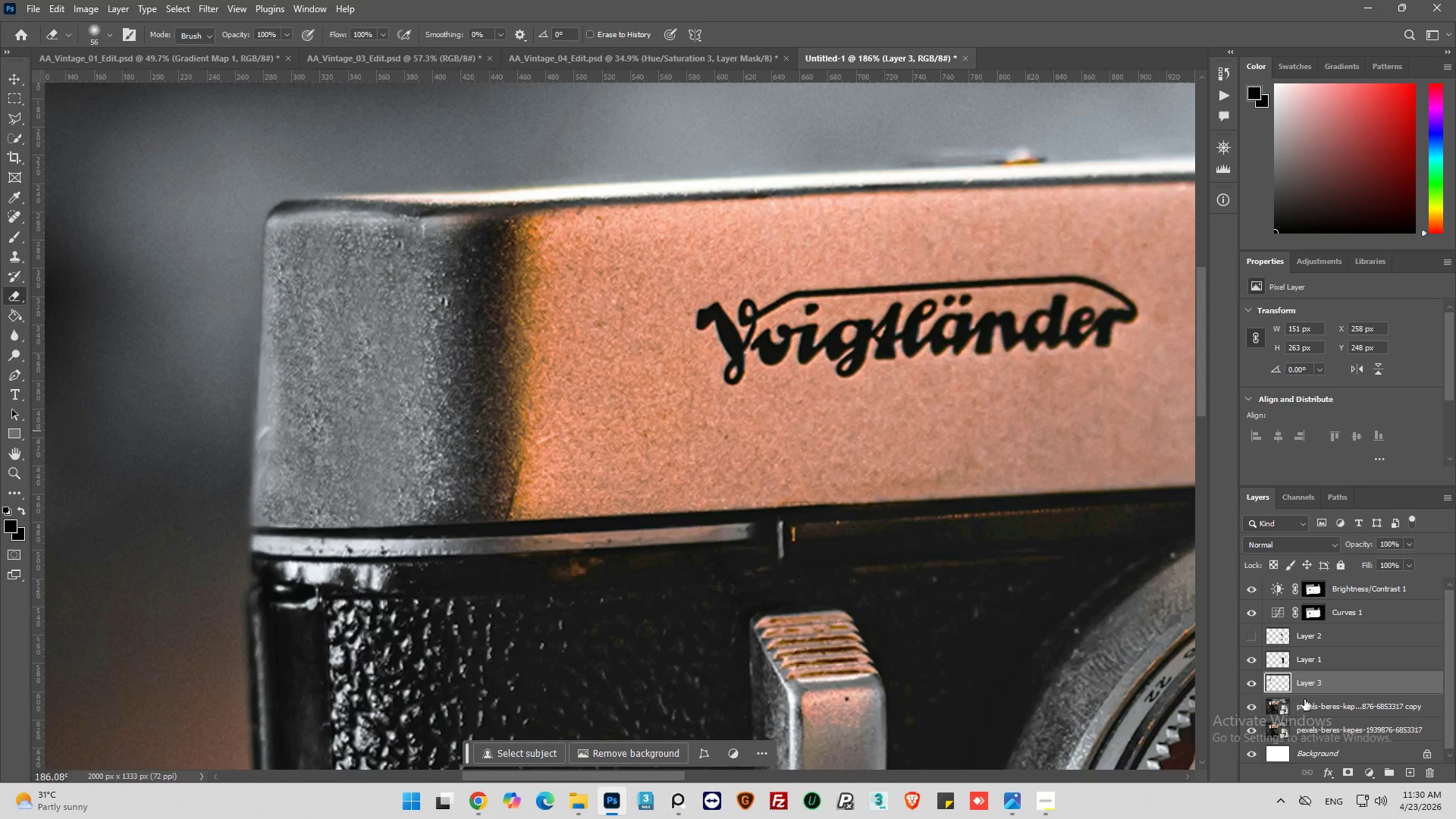 
left_click([1412, 544])
 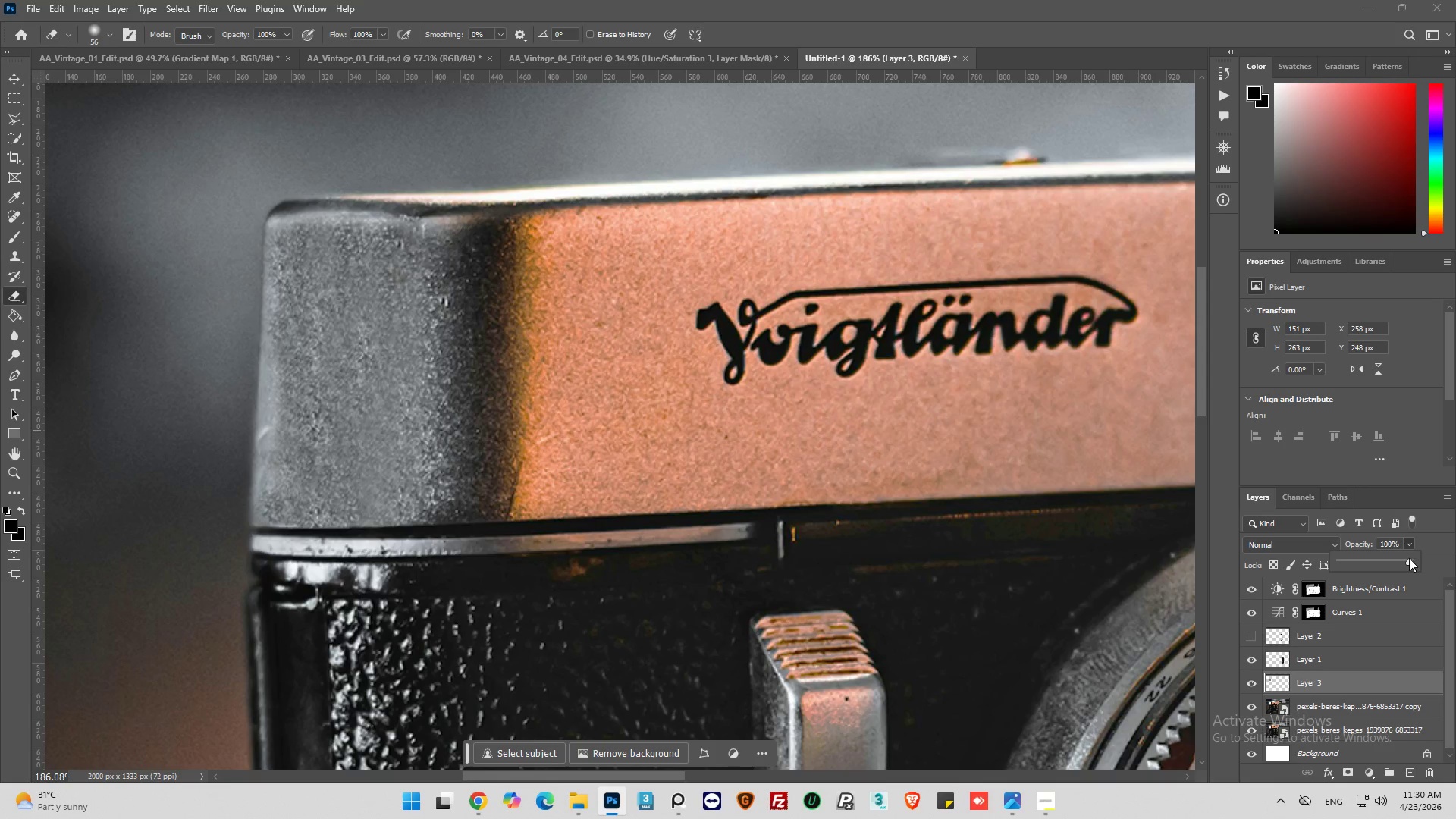 
left_click_drag(start_coordinate=[1409, 558], to_coordinate=[1385, 566])
 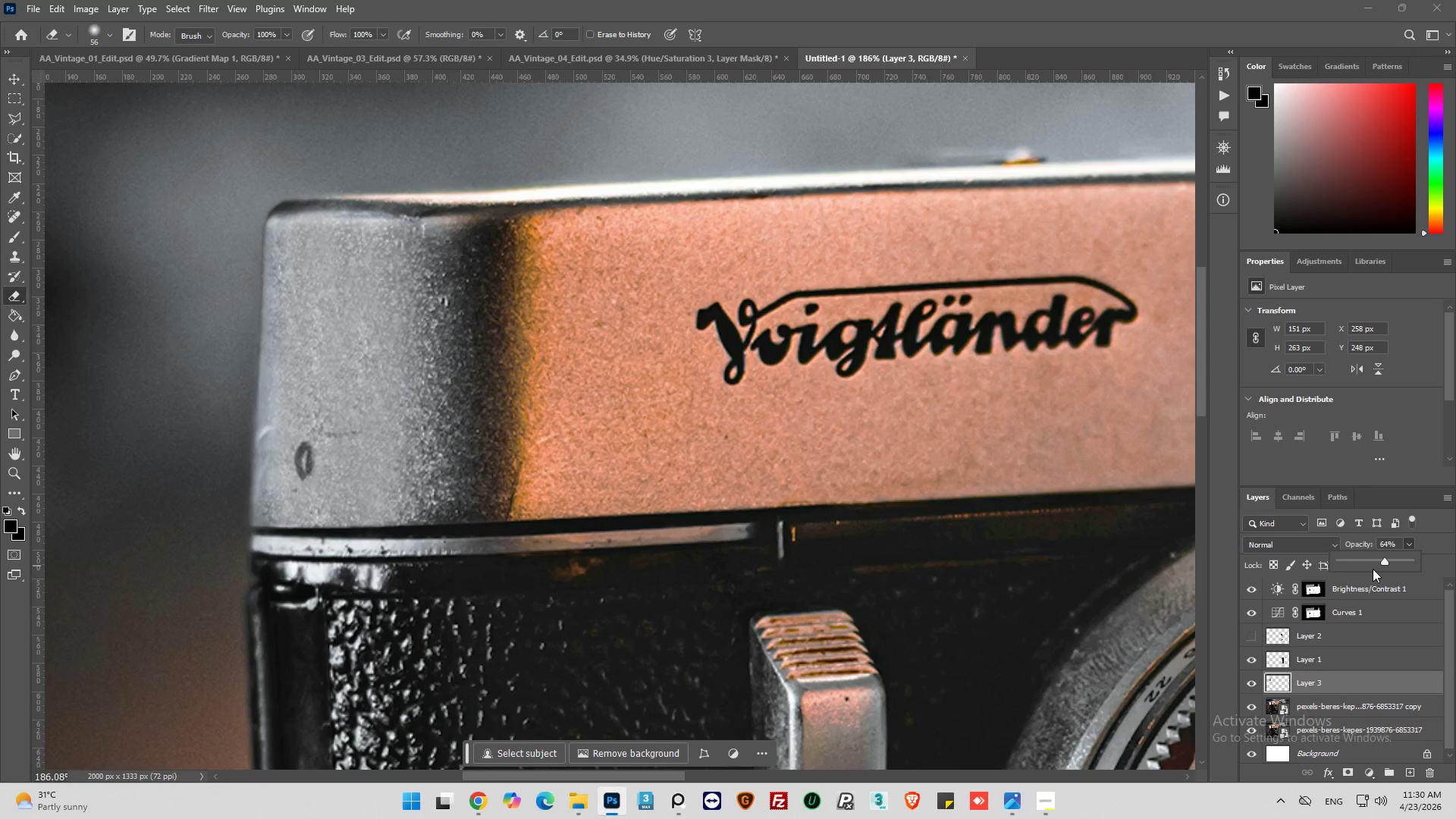 
left_click_drag(start_coordinate=[1371, 561], to_coordinate=[1342, 563])
 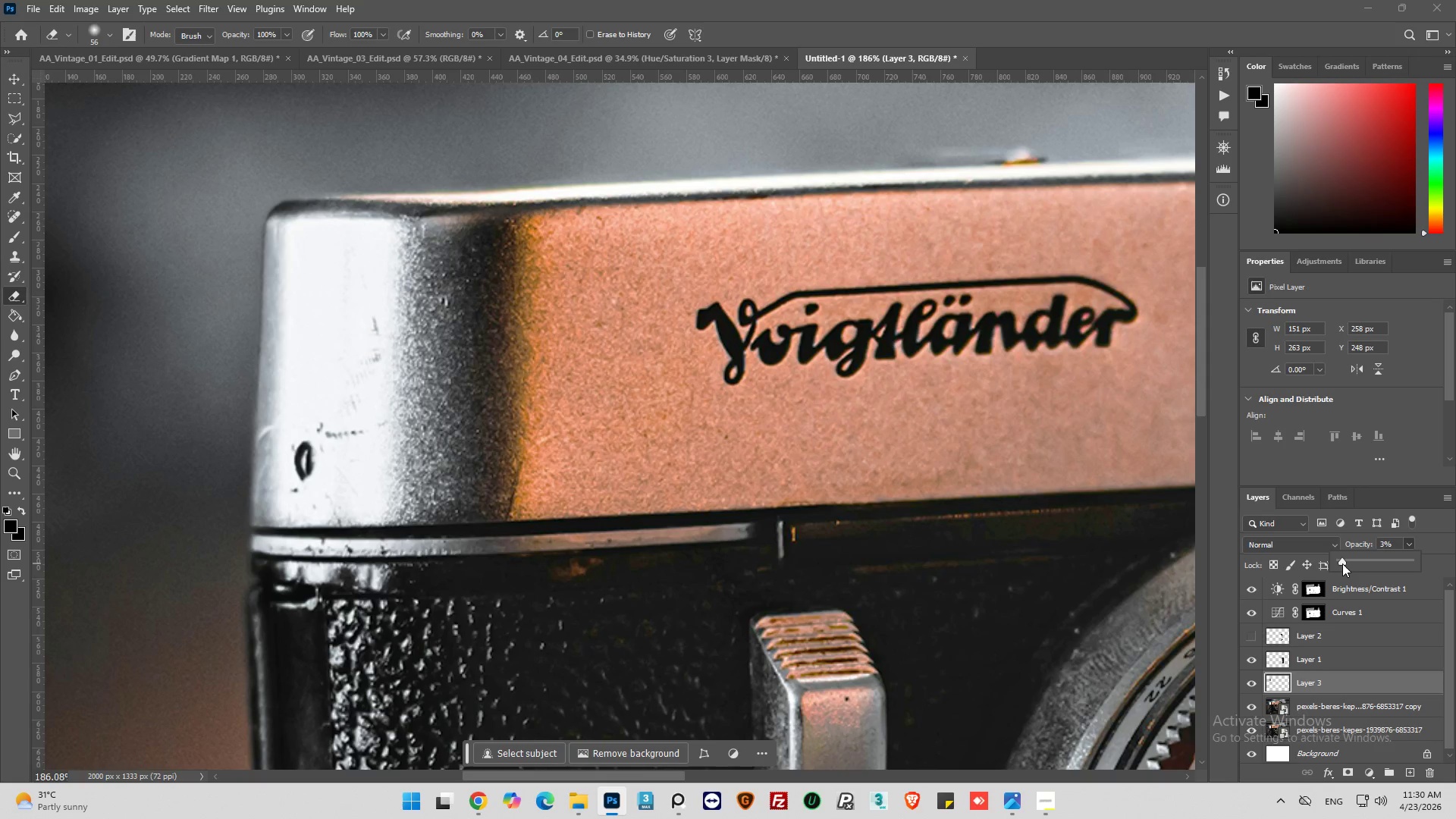 
left_click_drag(start_coordinate=[1343, 563], to_coordinate=[1348, 563])
 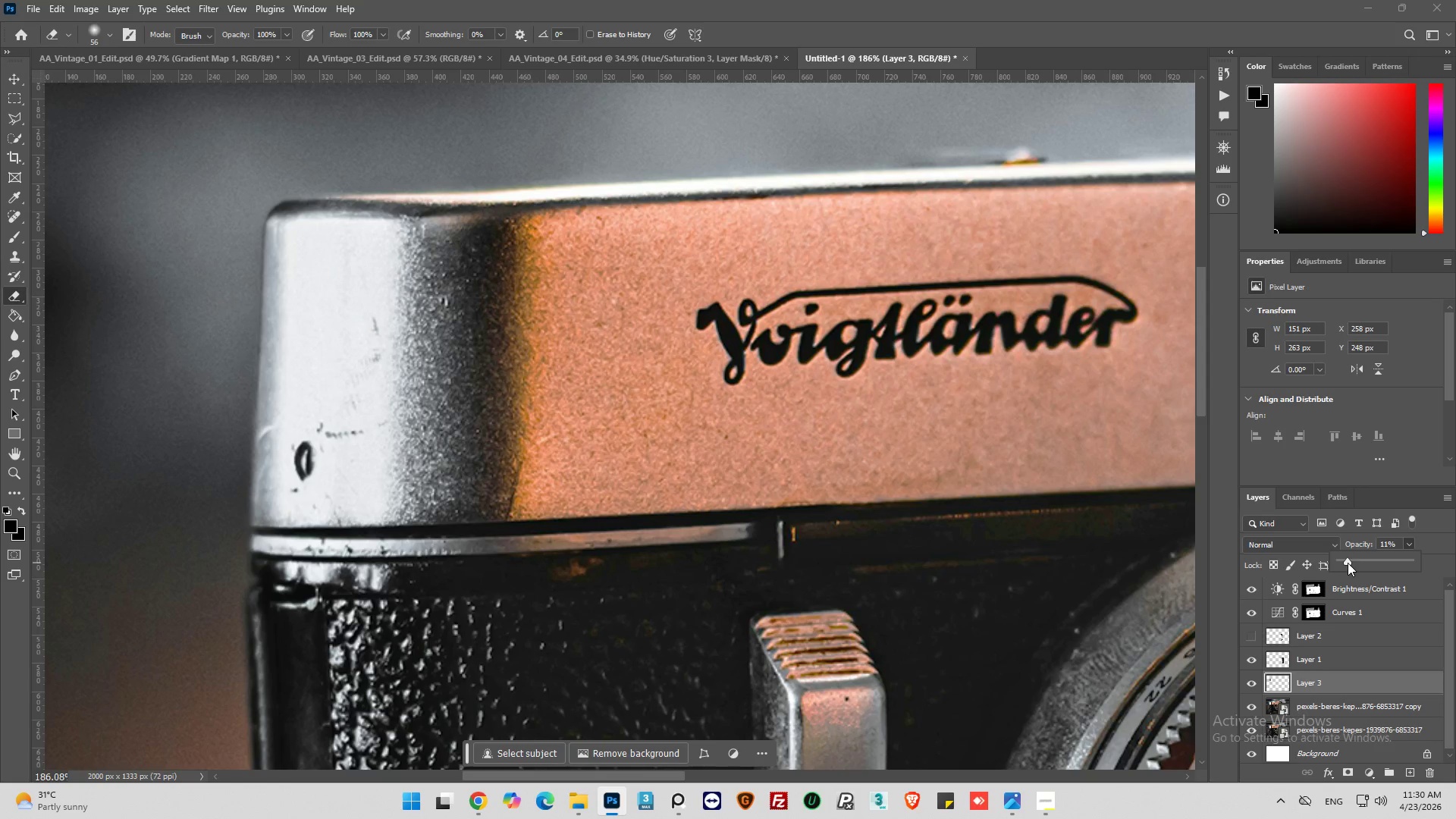 
left_click_drag(start_coordinate=[1348, 563], to_coordinate=[1352, 561])
 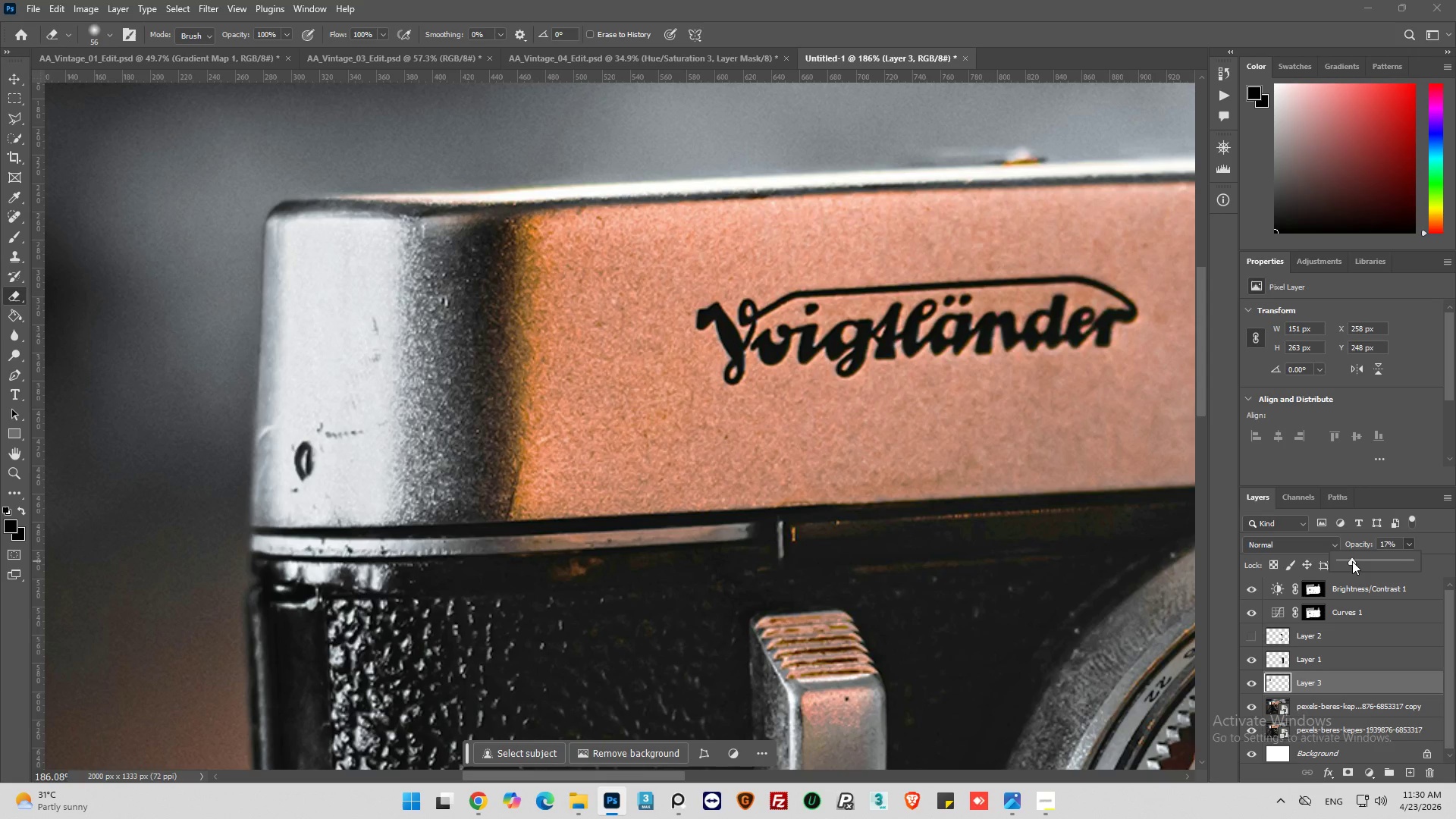 
left_click([1352, 561])
 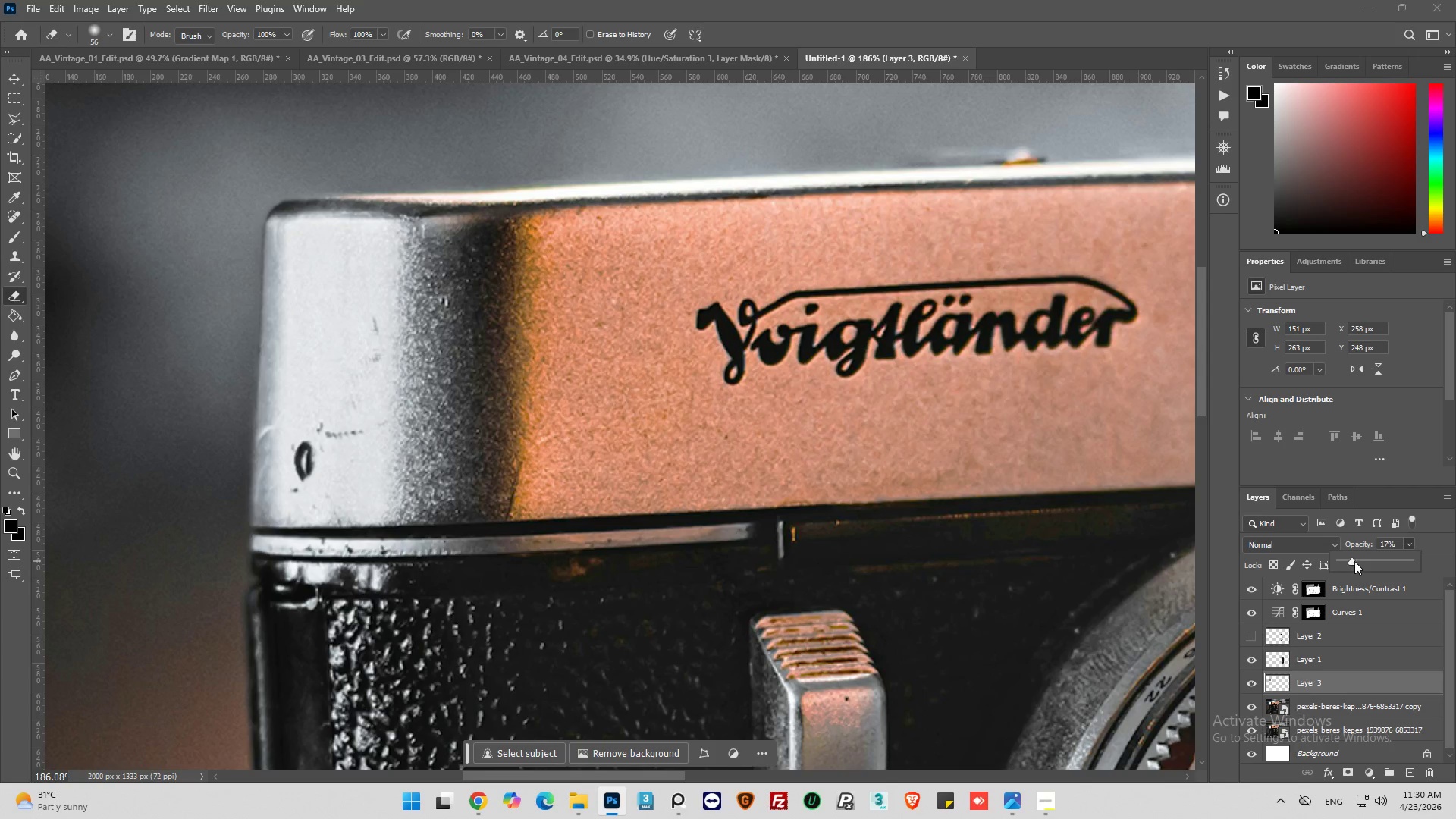 
left_click_drag(start_coordinate=[1357, 561], to_coordinate=[1363, 561])
 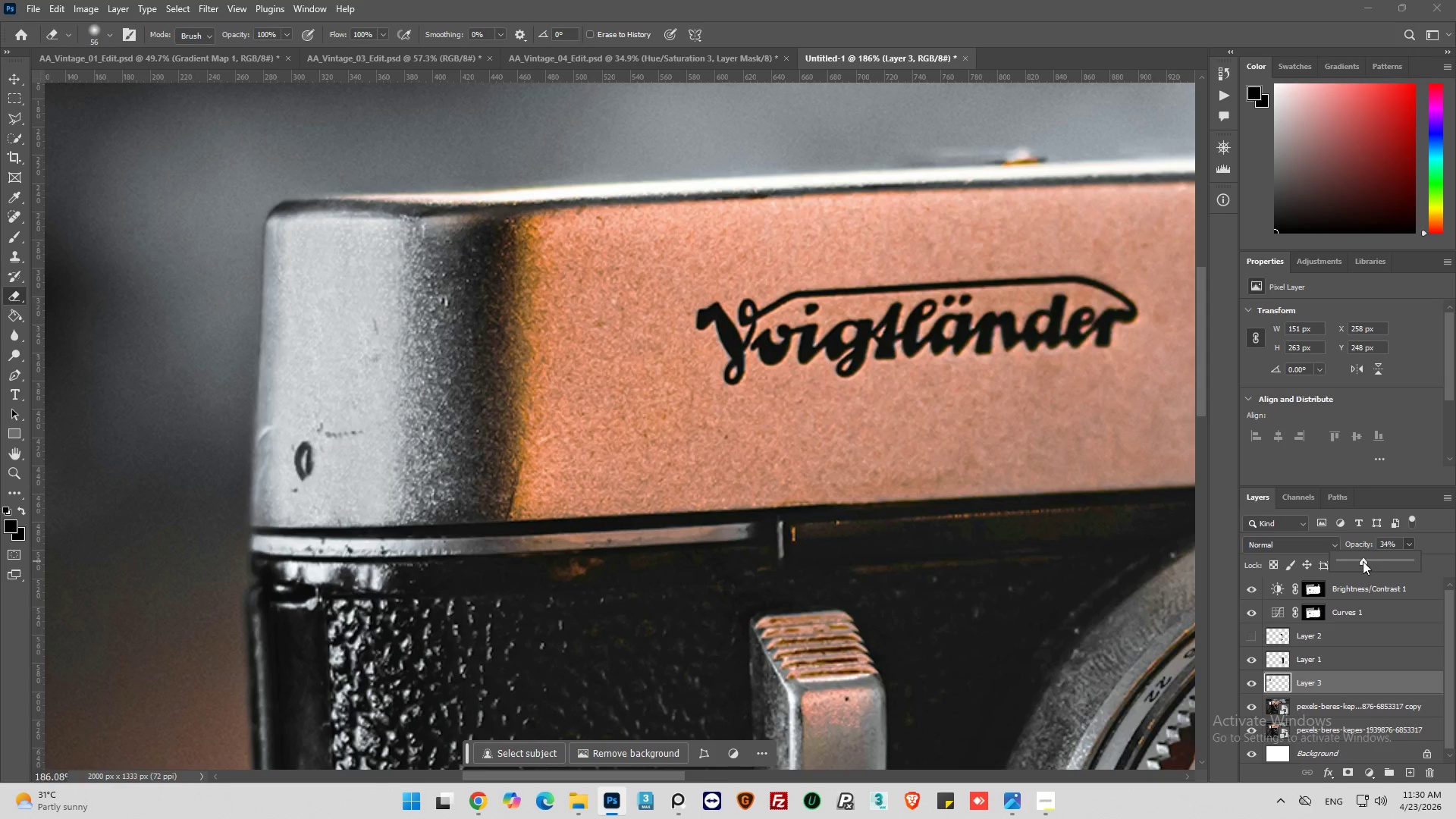 
left_click_drag(start_coordinate=[1363, 561], to_coordinate=[1358, 562])
 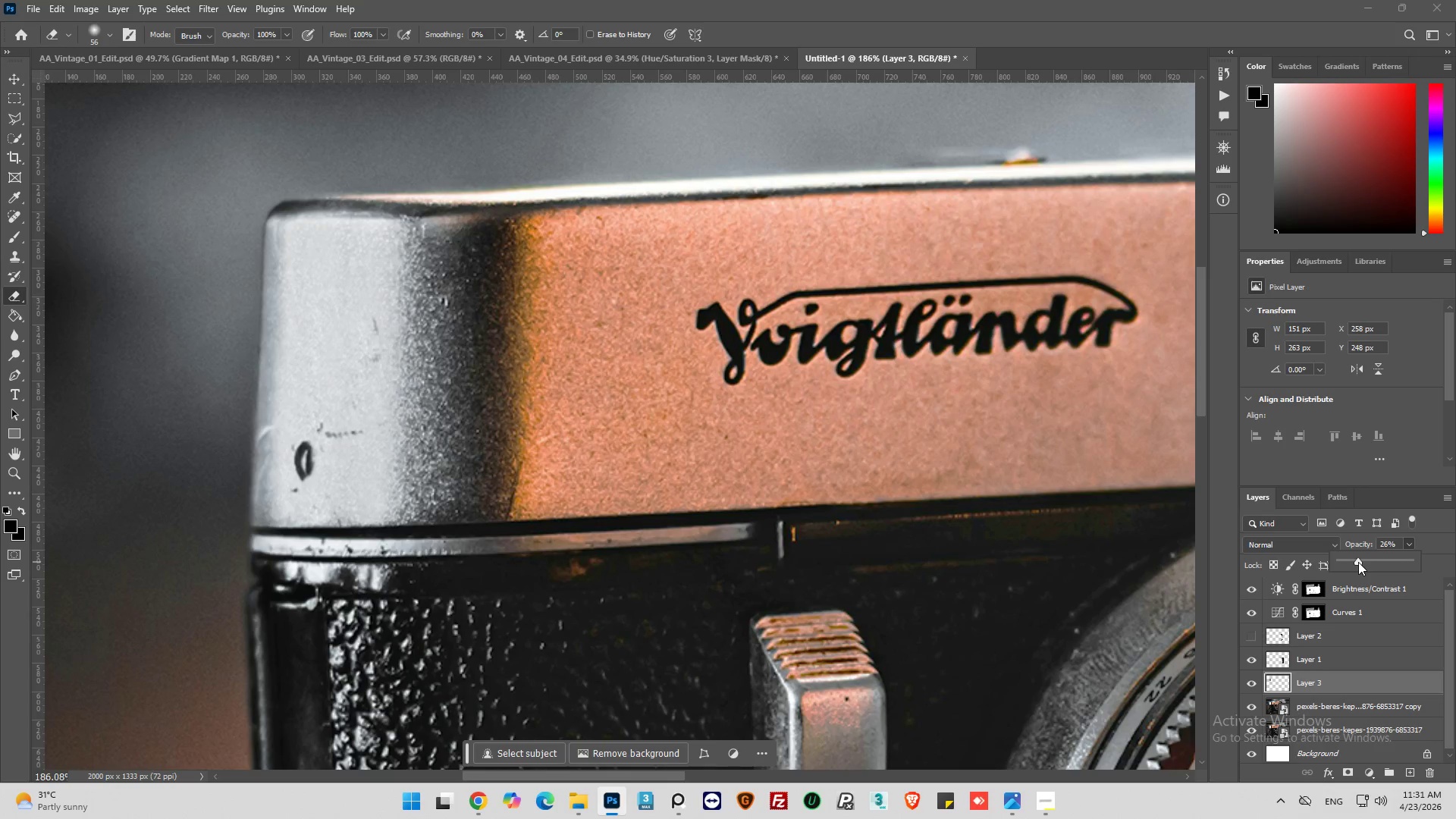 
left_click([1358, 562])
 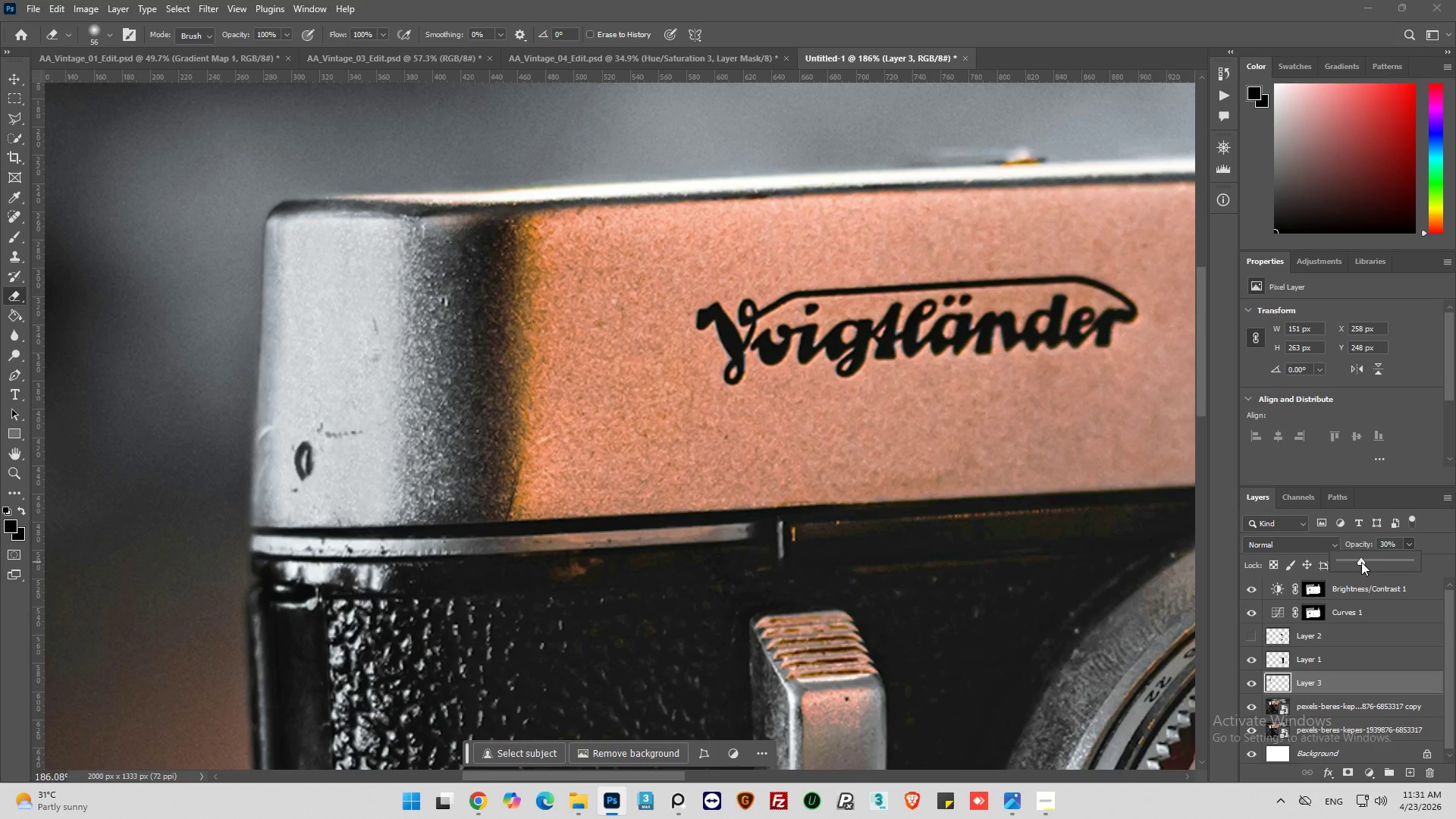 
hold_key(key=AltLeft, duration=0.45)
hold_key(key=AltLeft, duration=0.33)
scroll: coordinate [275, 441], scroll_direction: down, amount: 18.0
 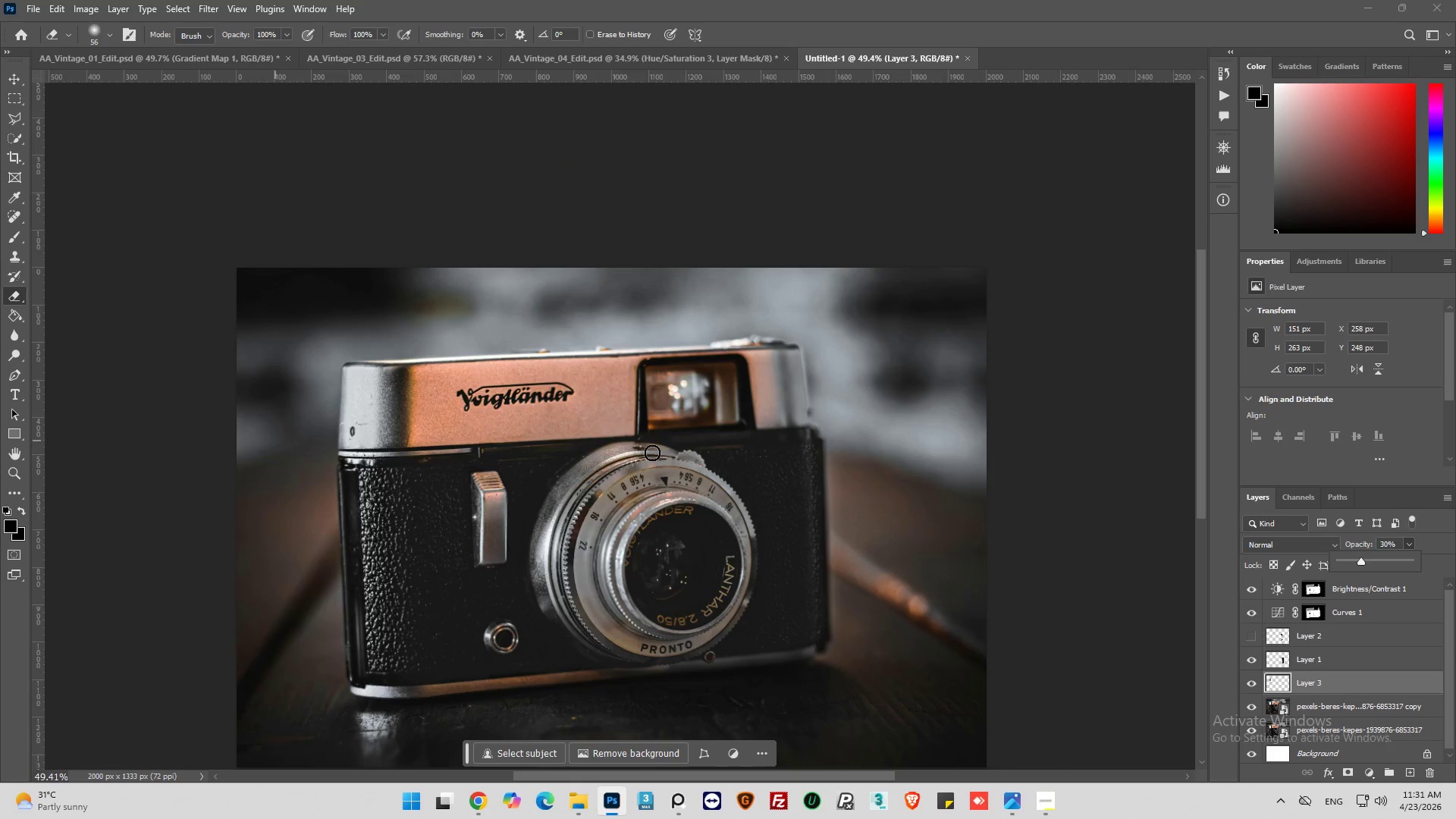 
key(Alt+AltLeft)
 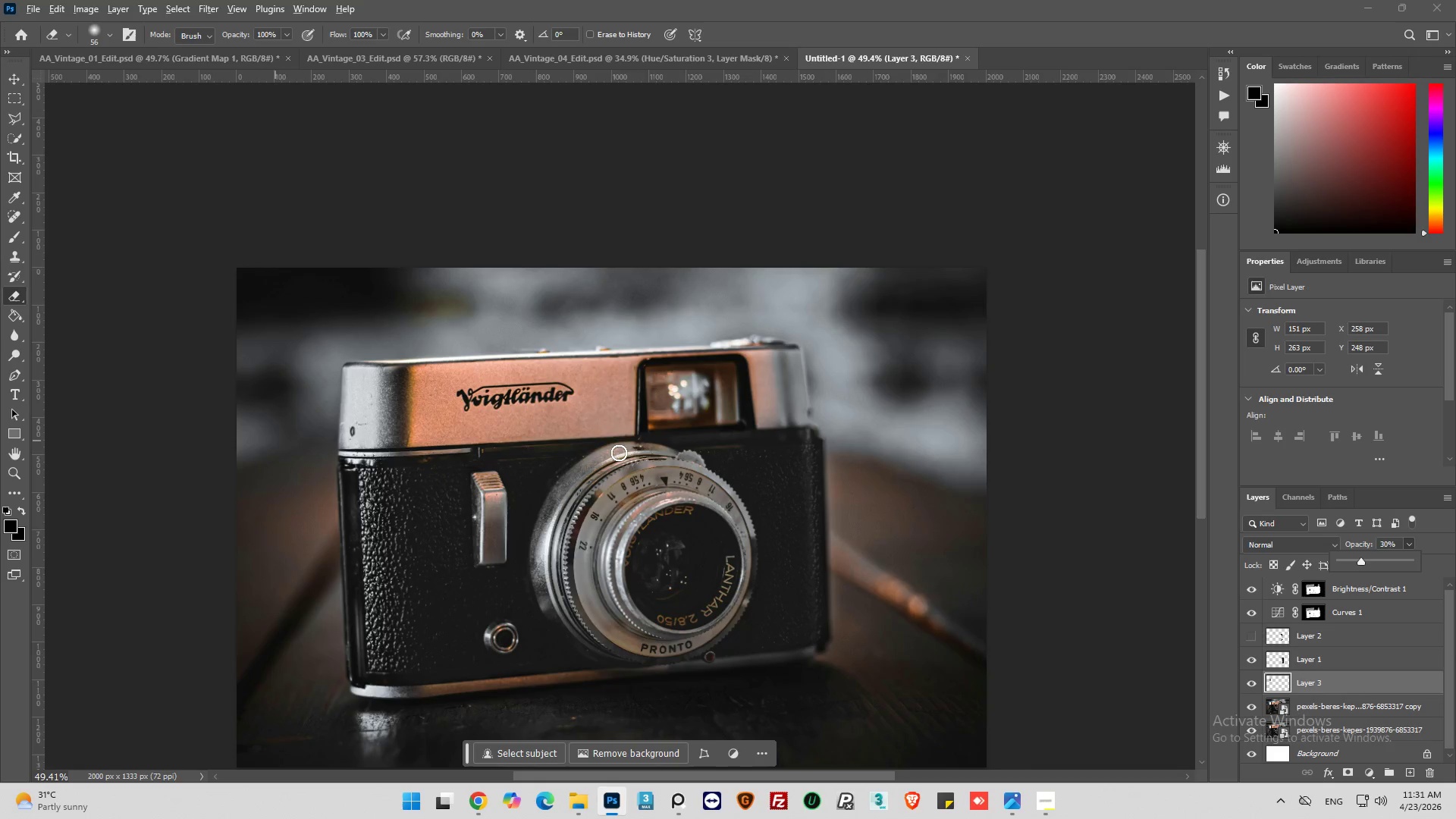 
key(Alt+AltLeft)
 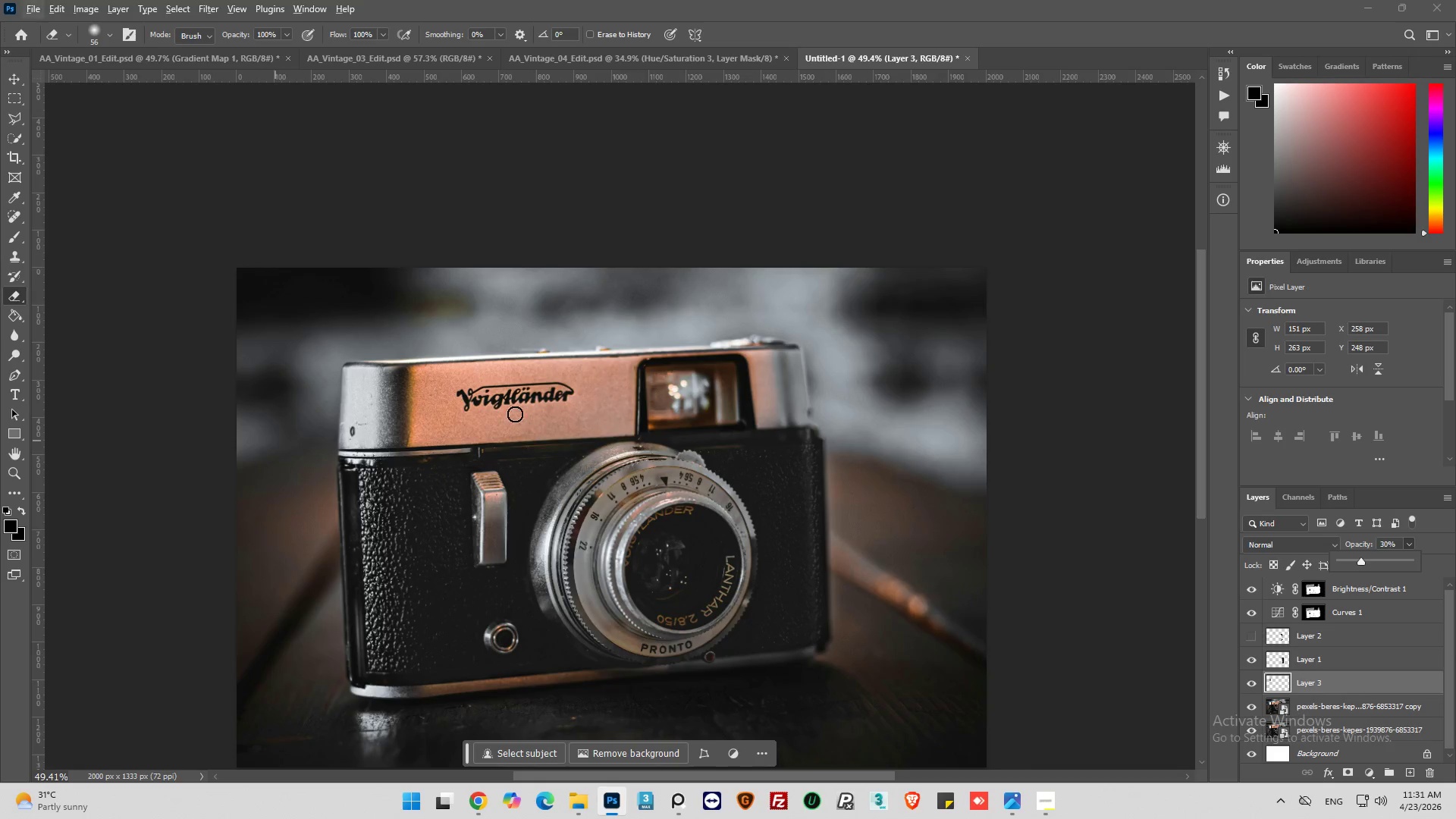 
scroll: coordinate [514, 412], scroll_direction: up, amount: 3.0
 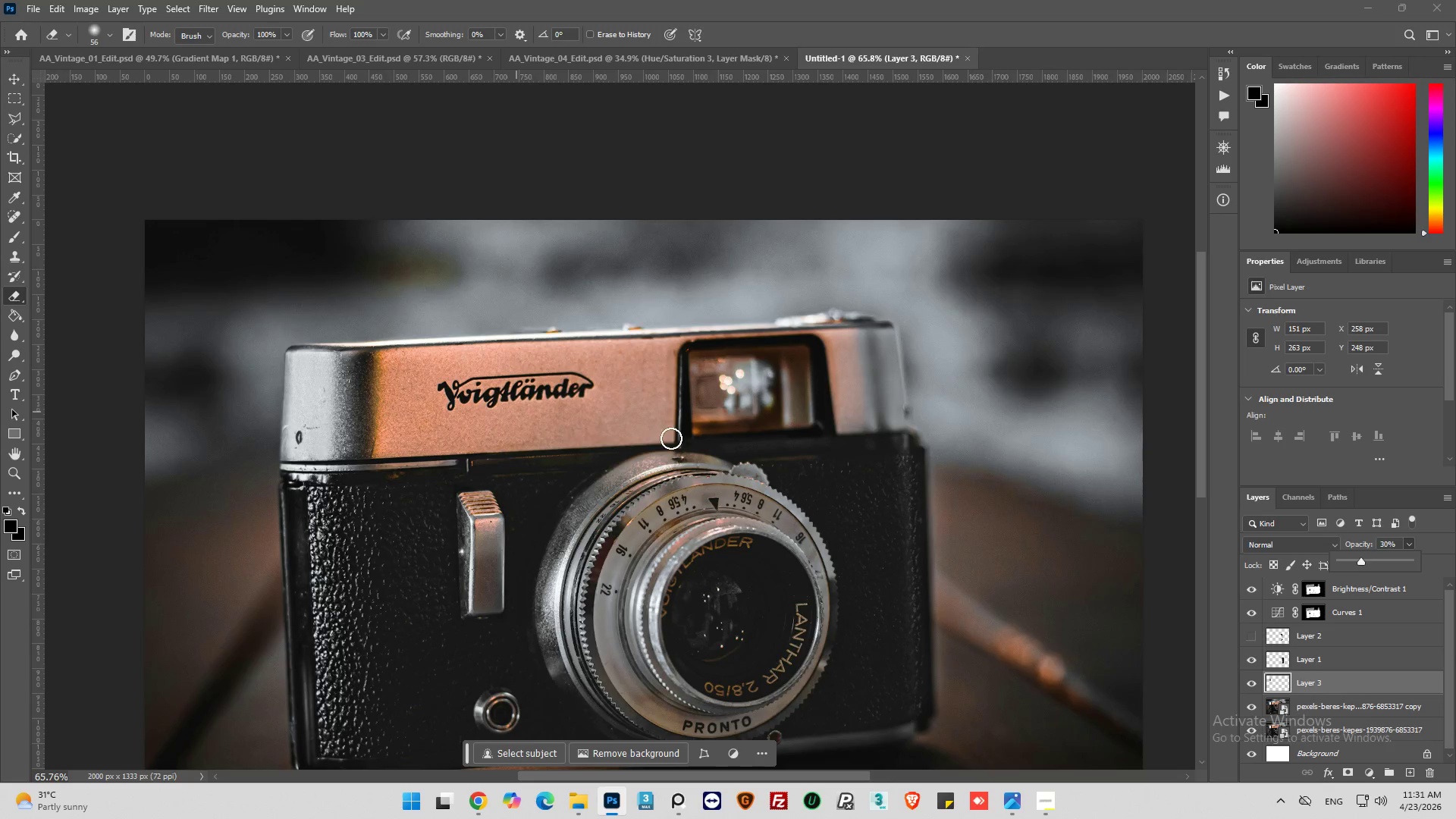 
hold_key(key=AltLeft, duration=0.81)
hold_key(key=AltLeft, duration=0.33)
scroll: coordinate [312, 619], scroll_direction: down, amount: 4.0
 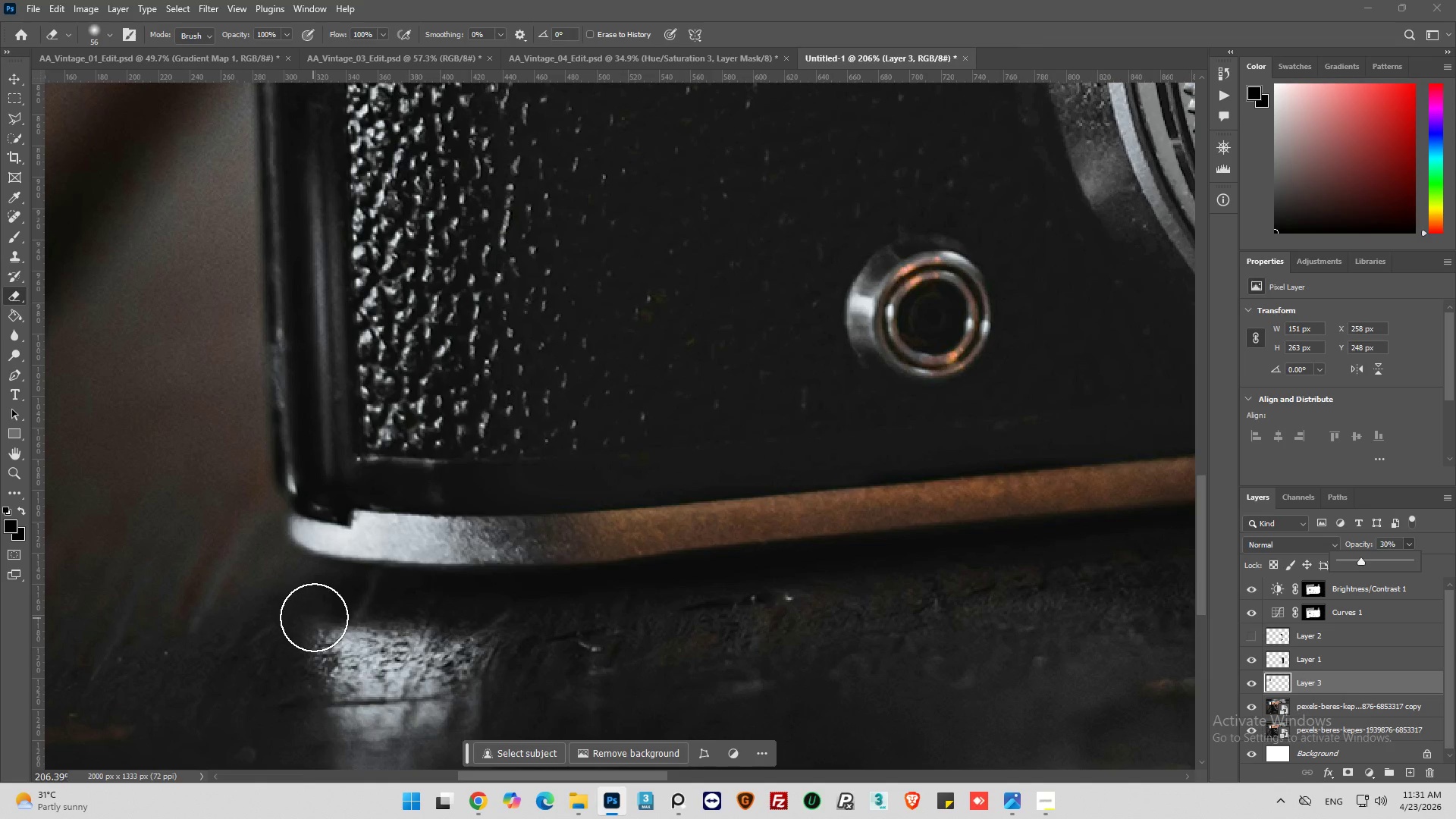 
hold_key(key=AltLeft, duration=0.86)
hold_key(key=AltLeft, duration=0.45)
scroll: coordinate [591, 473], scroll_direction: up, amount: 13.0
 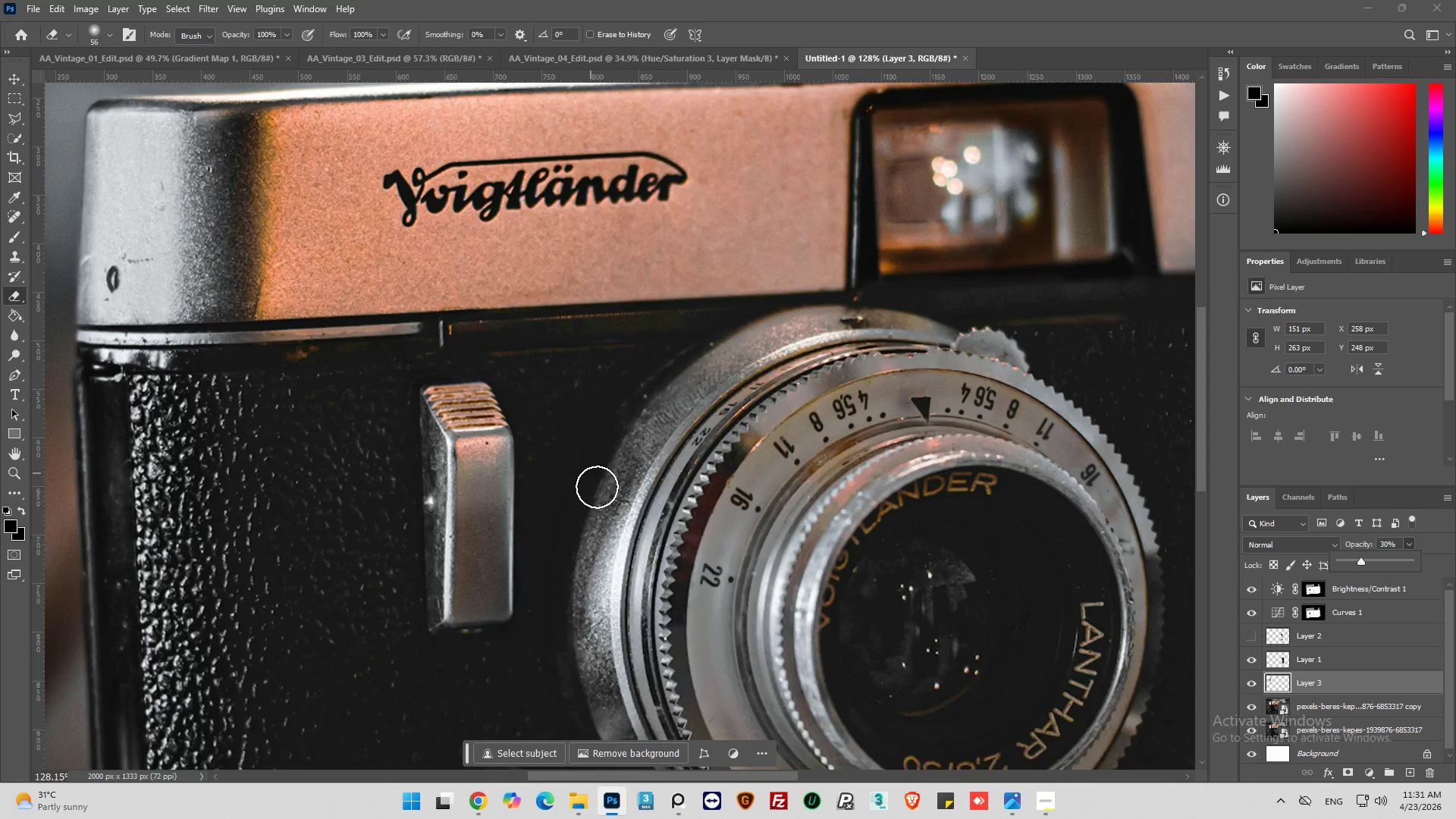 
key(Alt+AltLeft)
 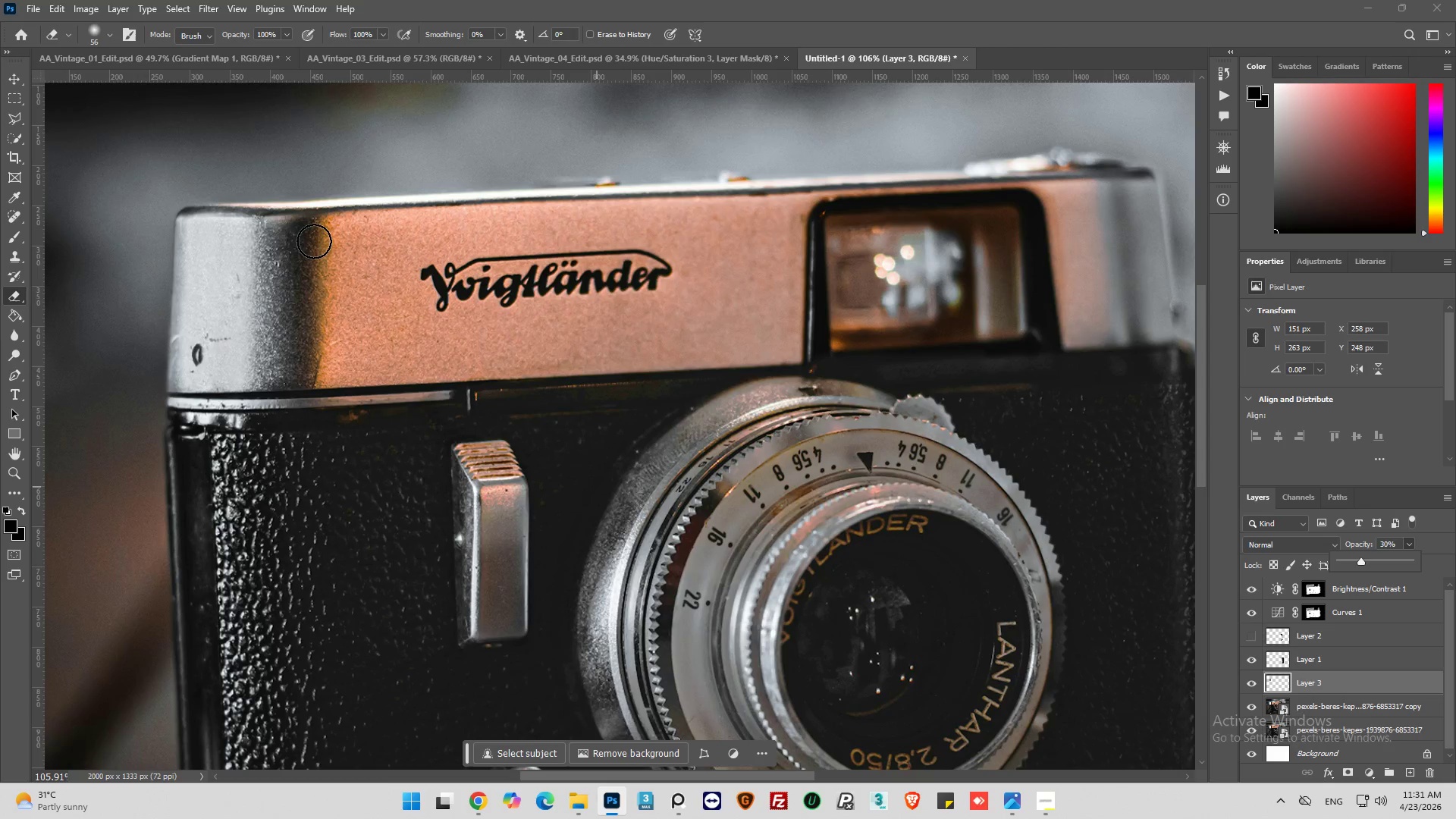 
scroll: coordinate [597, 487], scroll_direction: up, amount: 2.0
 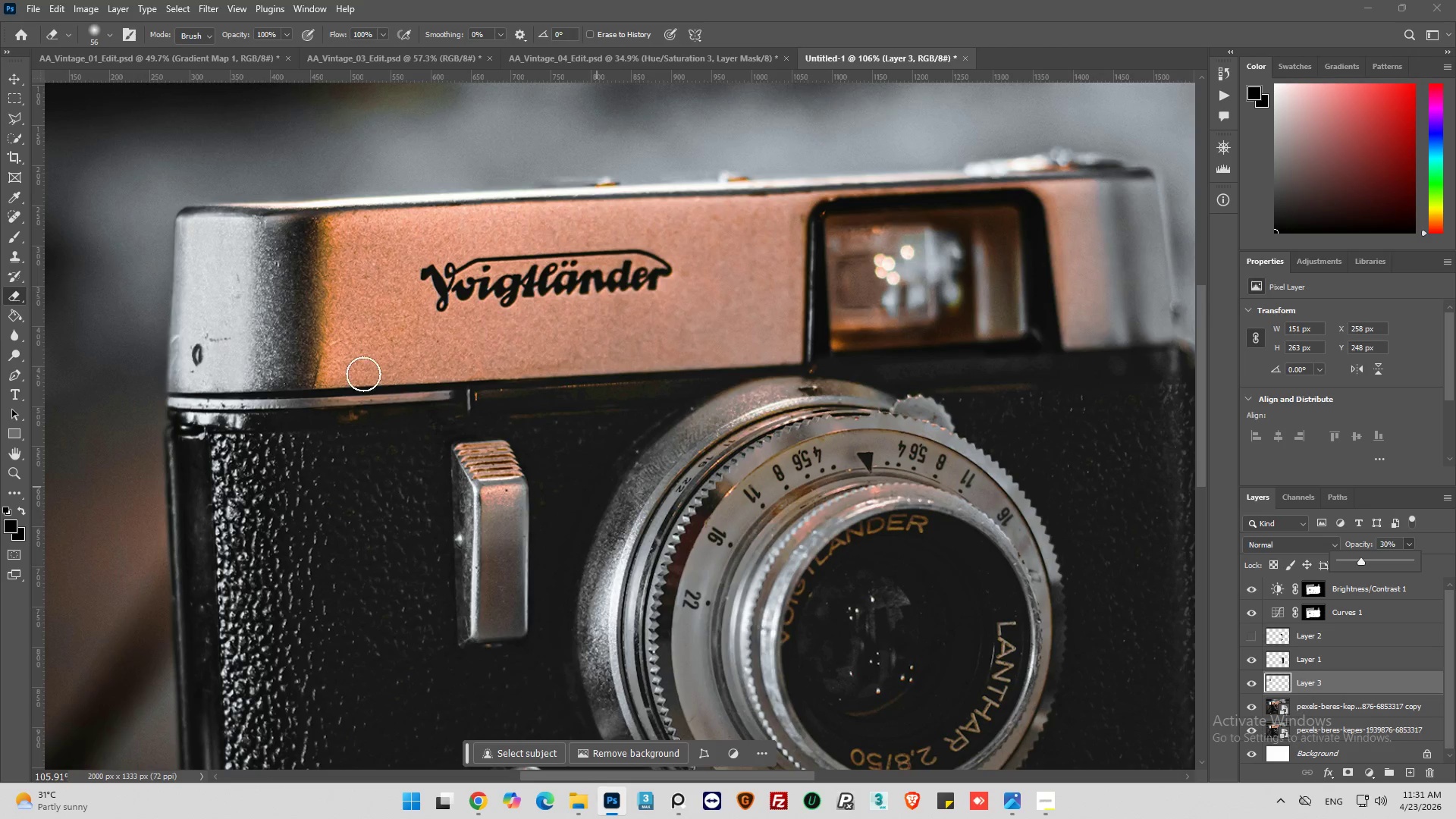 
key(Alt+AltLeft)
 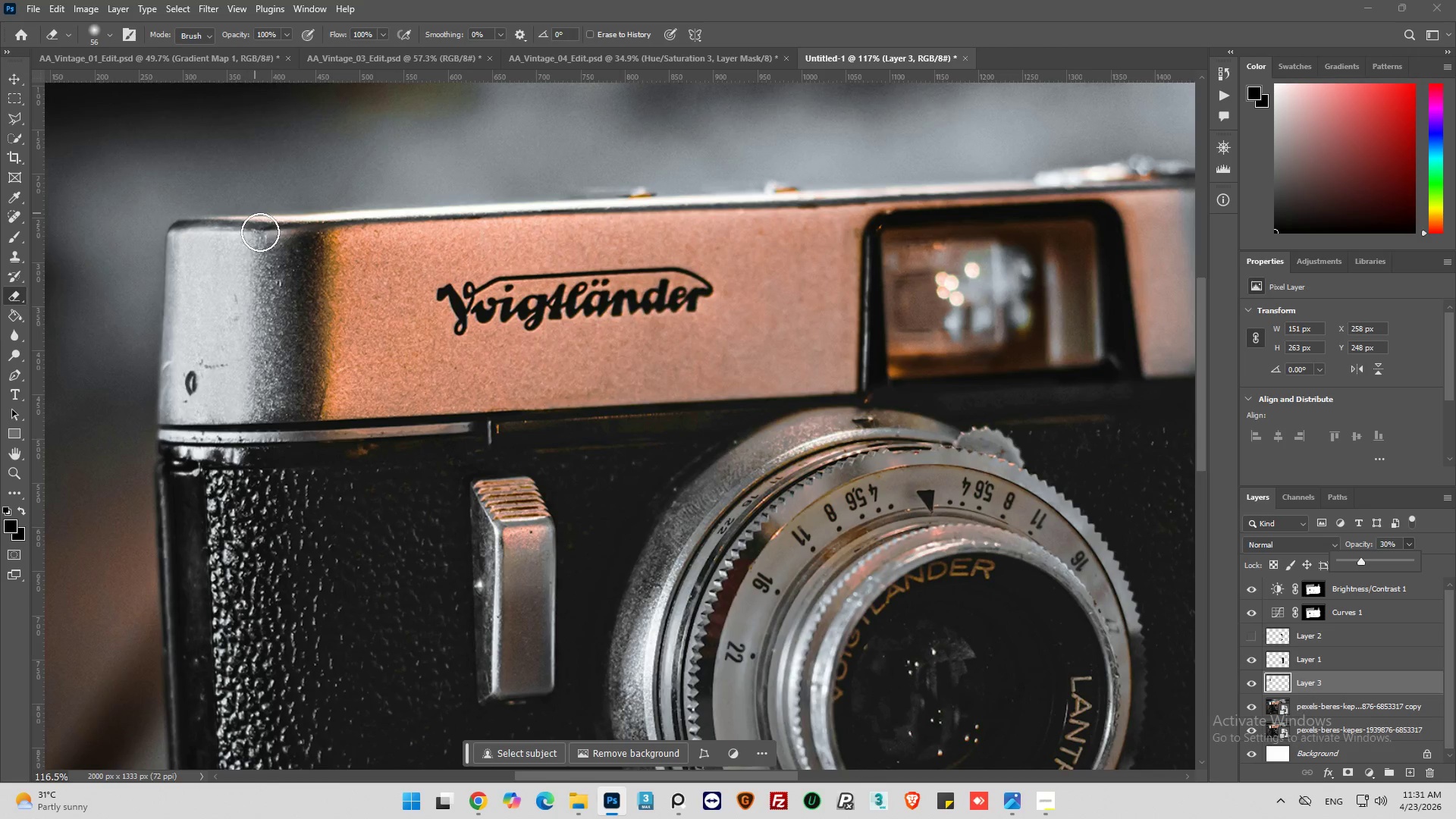 
scroll: coordinate [255, 213], scroll_direction: up, amount: 2.0
 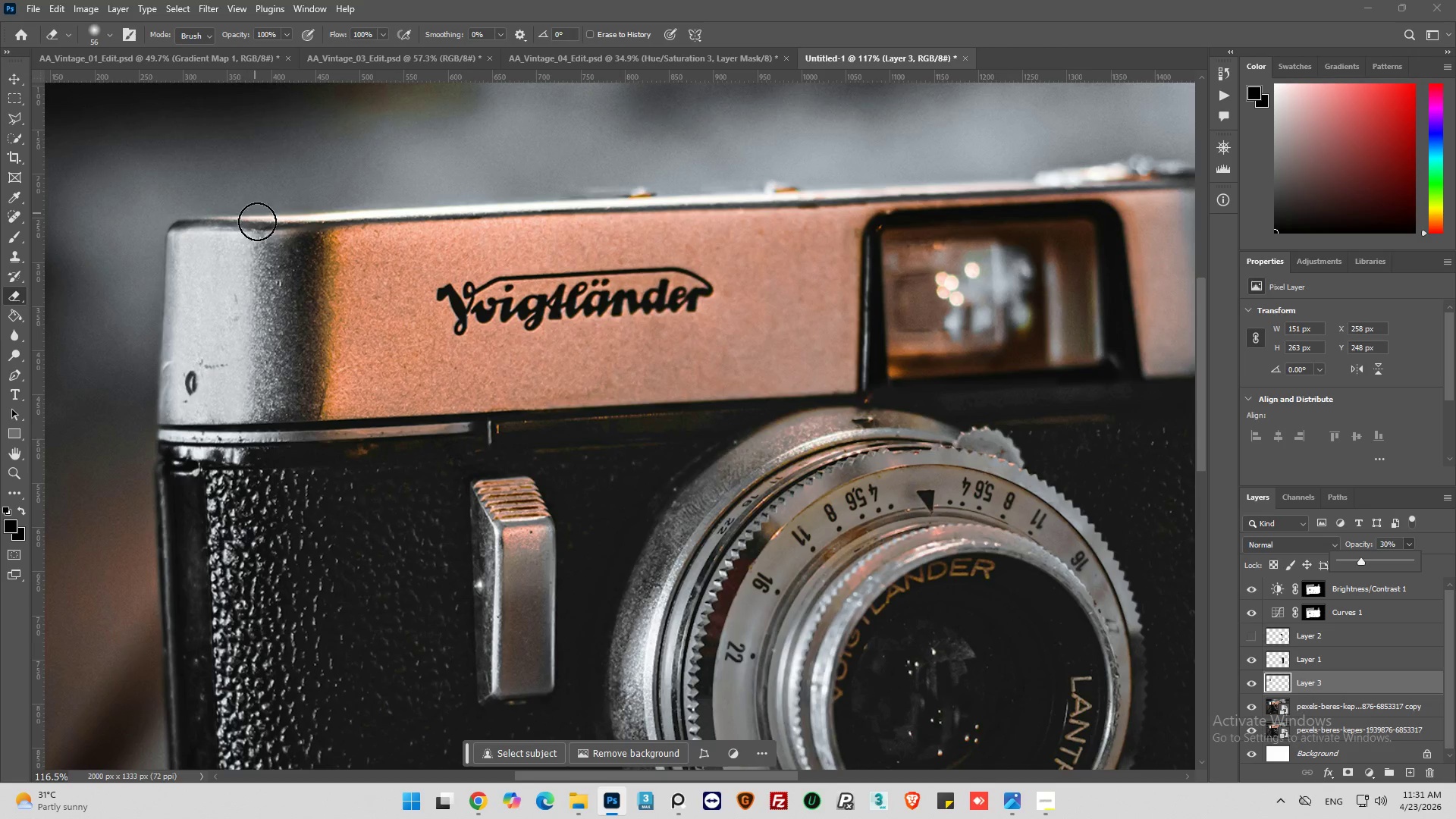 
hold_key(key=AltLeft, duration=0.36)
 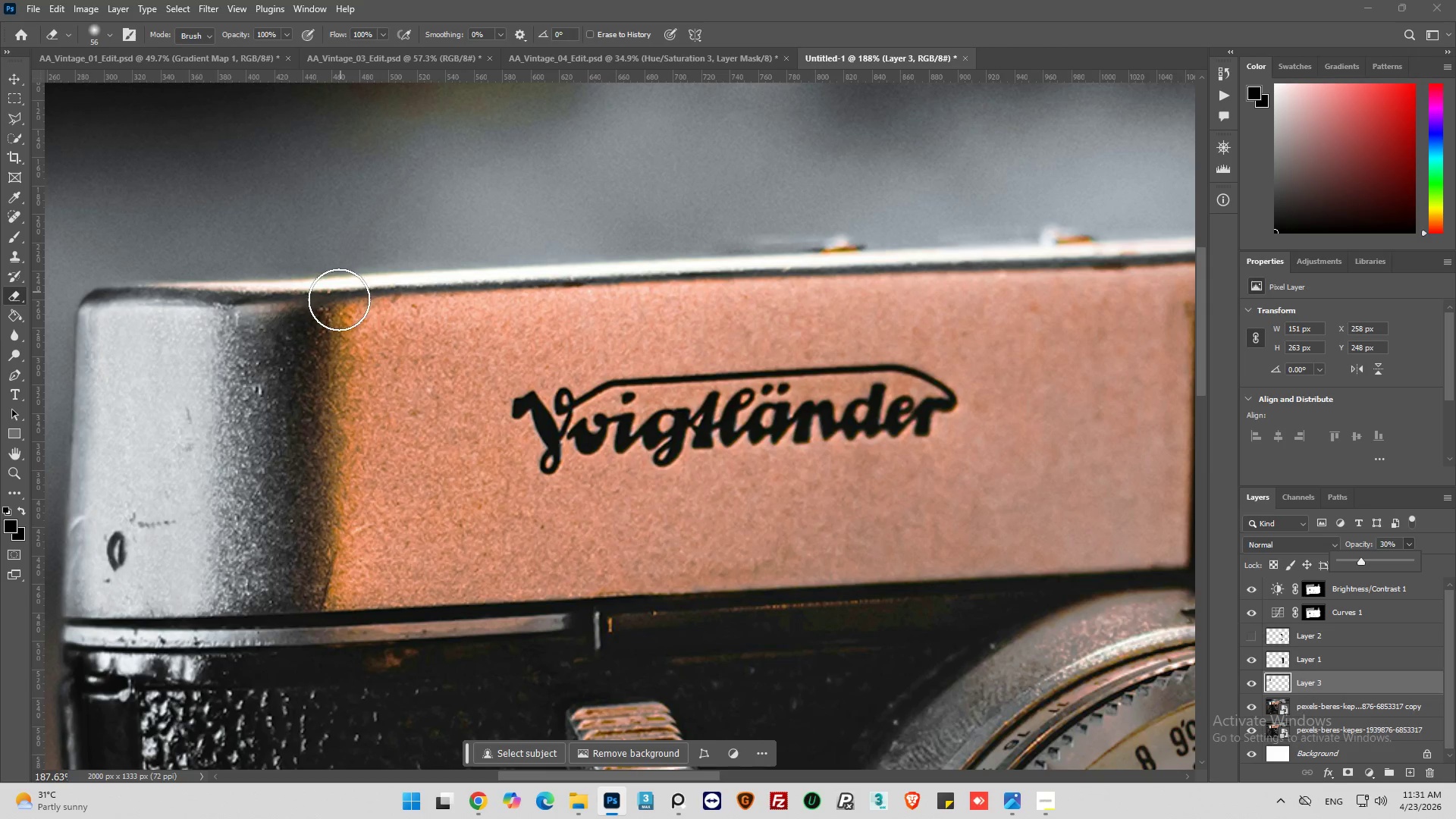 
hold_key(key=AltLeft, duration=0.59)
 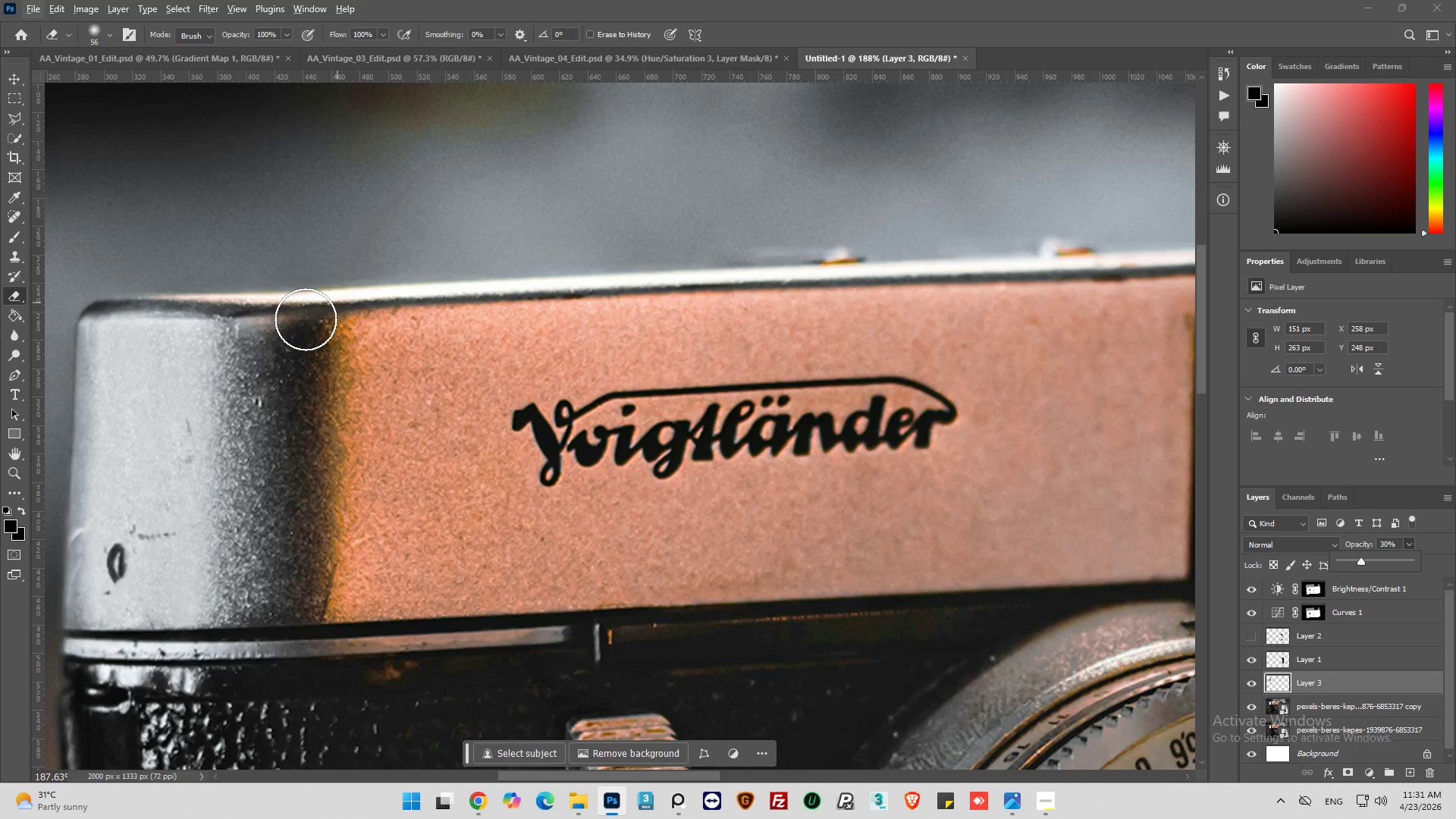 
scroll: coordinate [337, 303], scroll_direction: up, amount: 12.0
 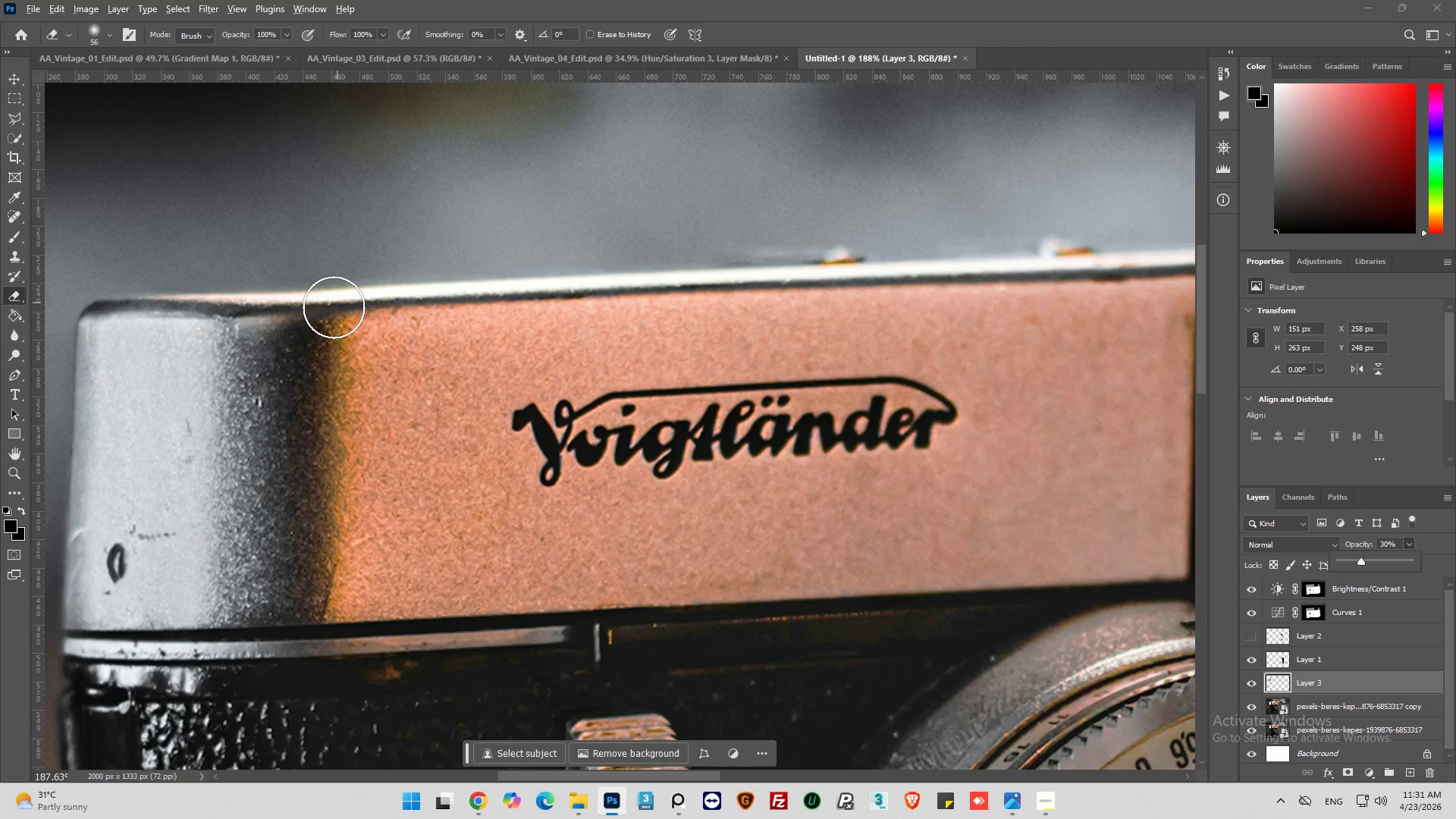 
hold_key(key=AltLeft, duration=1.64)
scroll: coordinate [287, 321], scroll_direction: down, amount: 1.0
 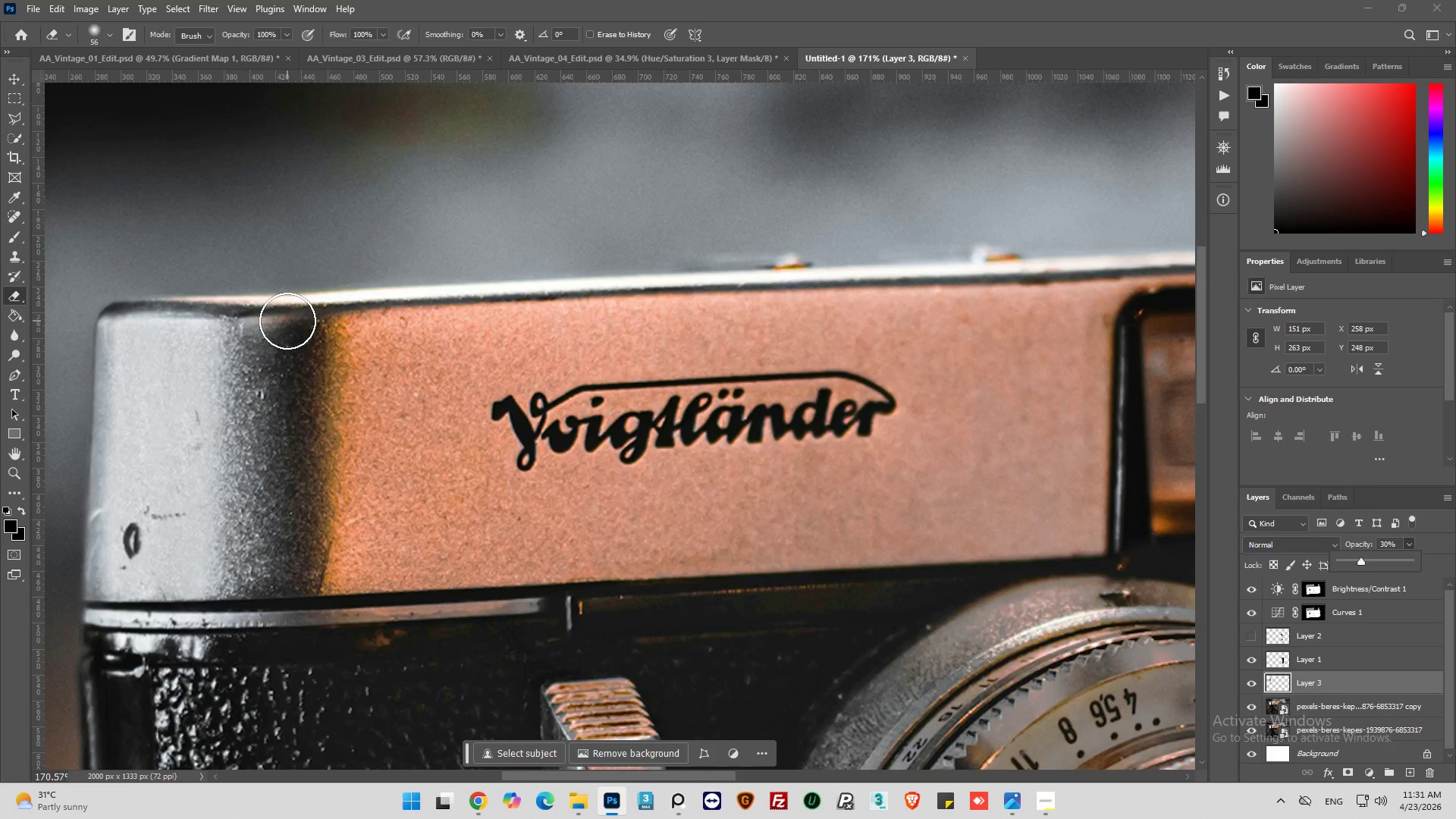 
key(Alt+AltLeft)
 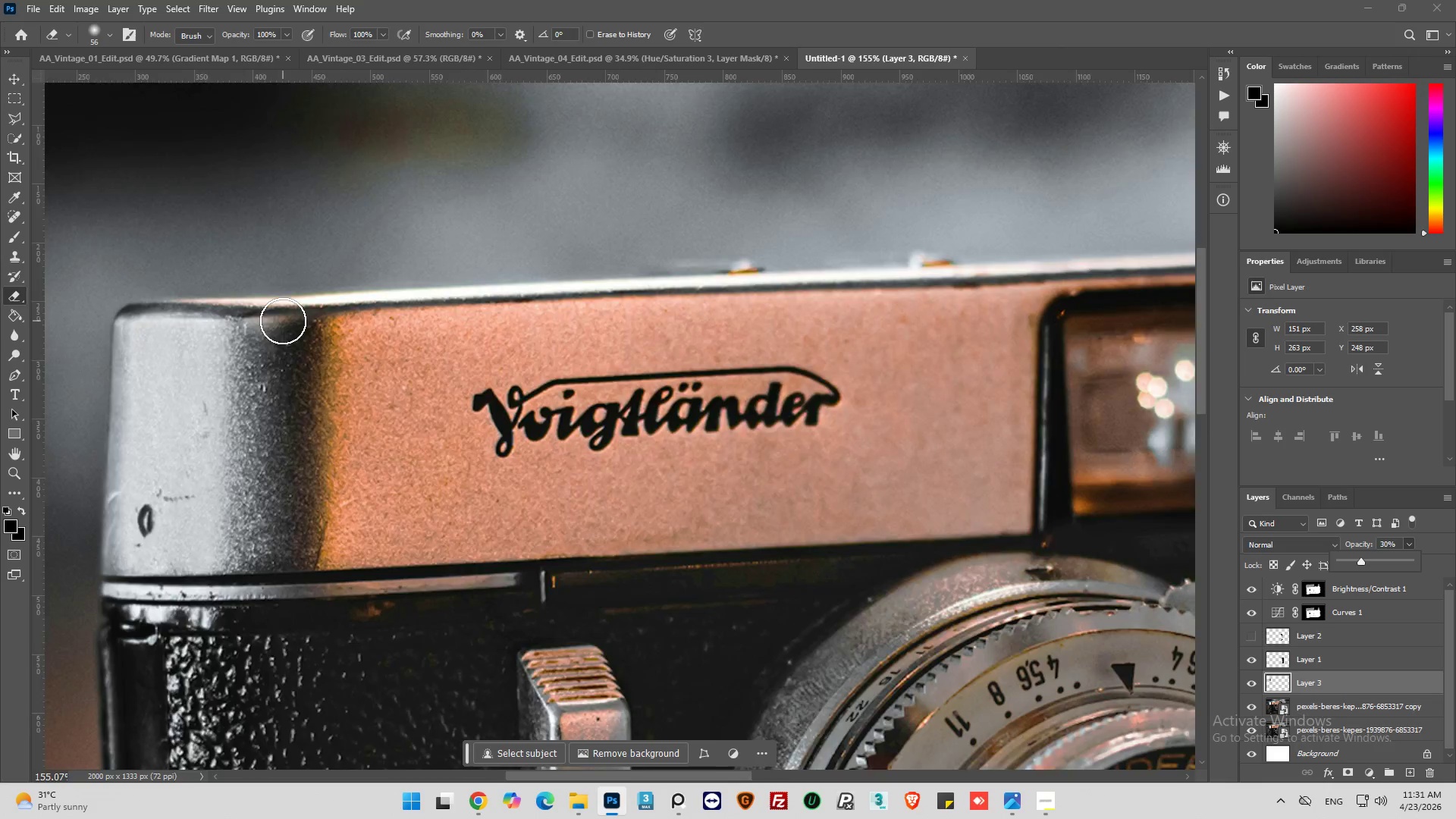 
scroll: coordinate [283, 321], scroll_direction: down, amount: 3.0
 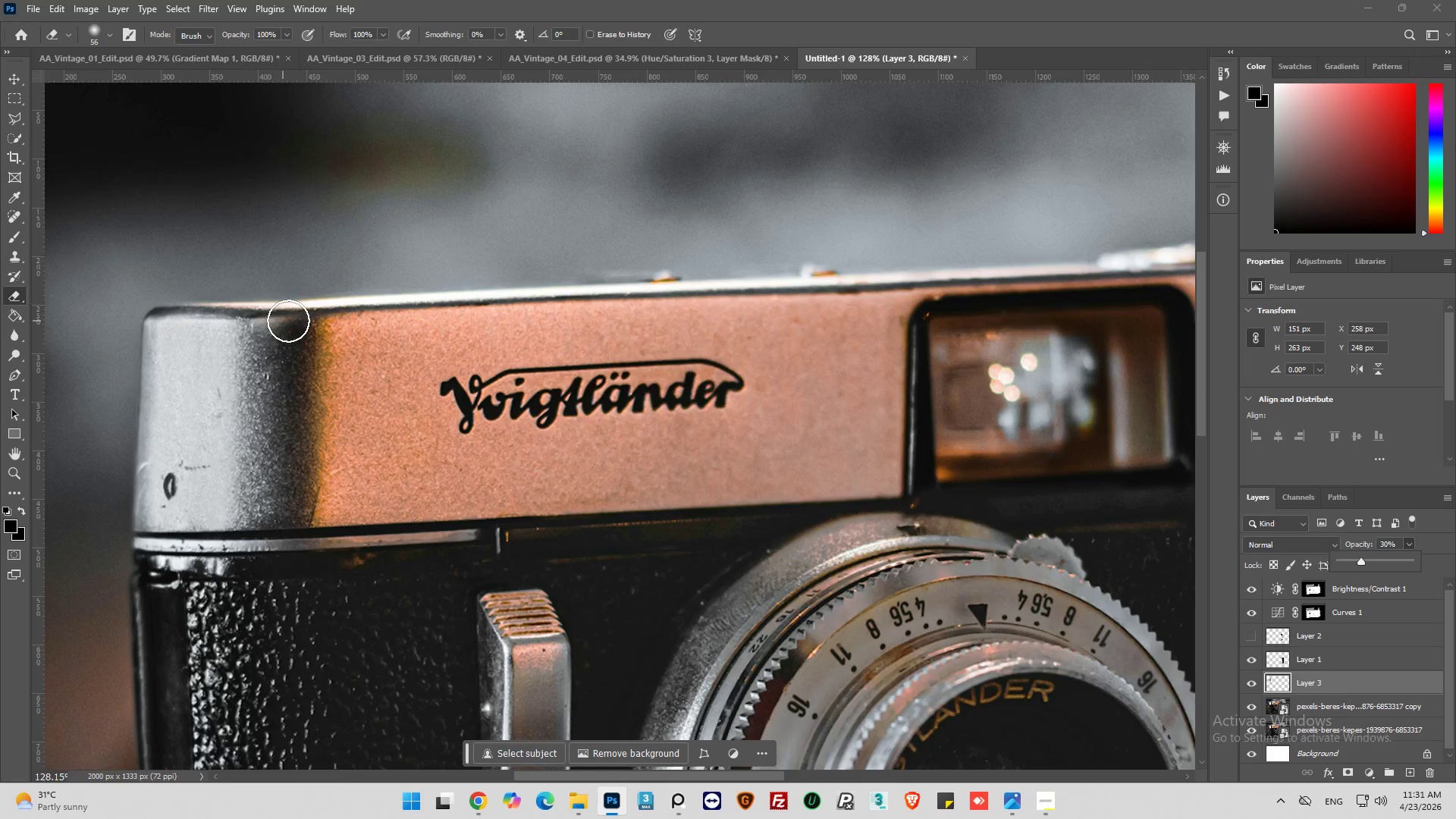 
hold_key(key=AltLeft, duration=0.5)
scroll: coordinate [407, 340], scroll_direction: up, amount: 5.0
 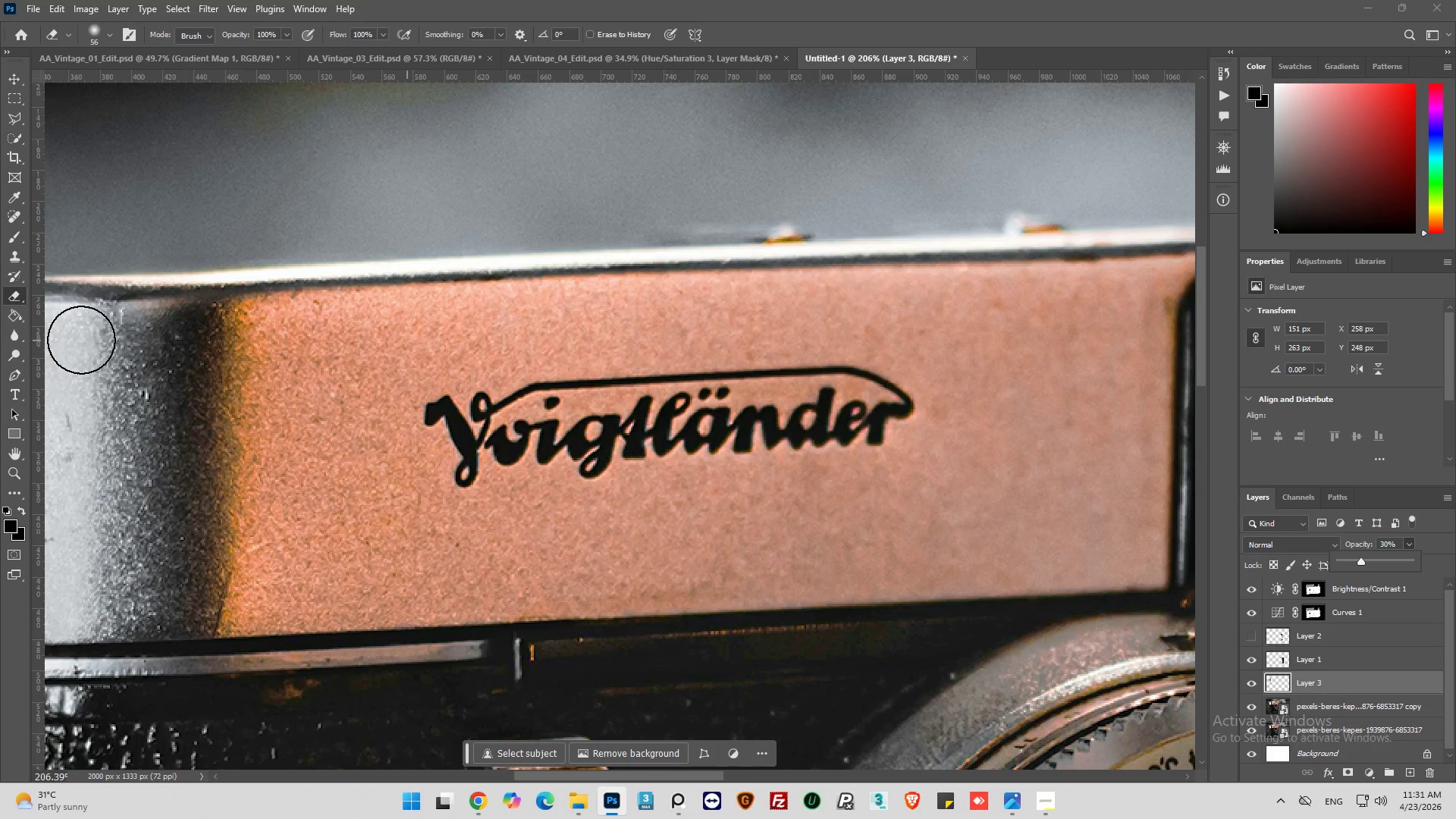 
wait(5.47)
 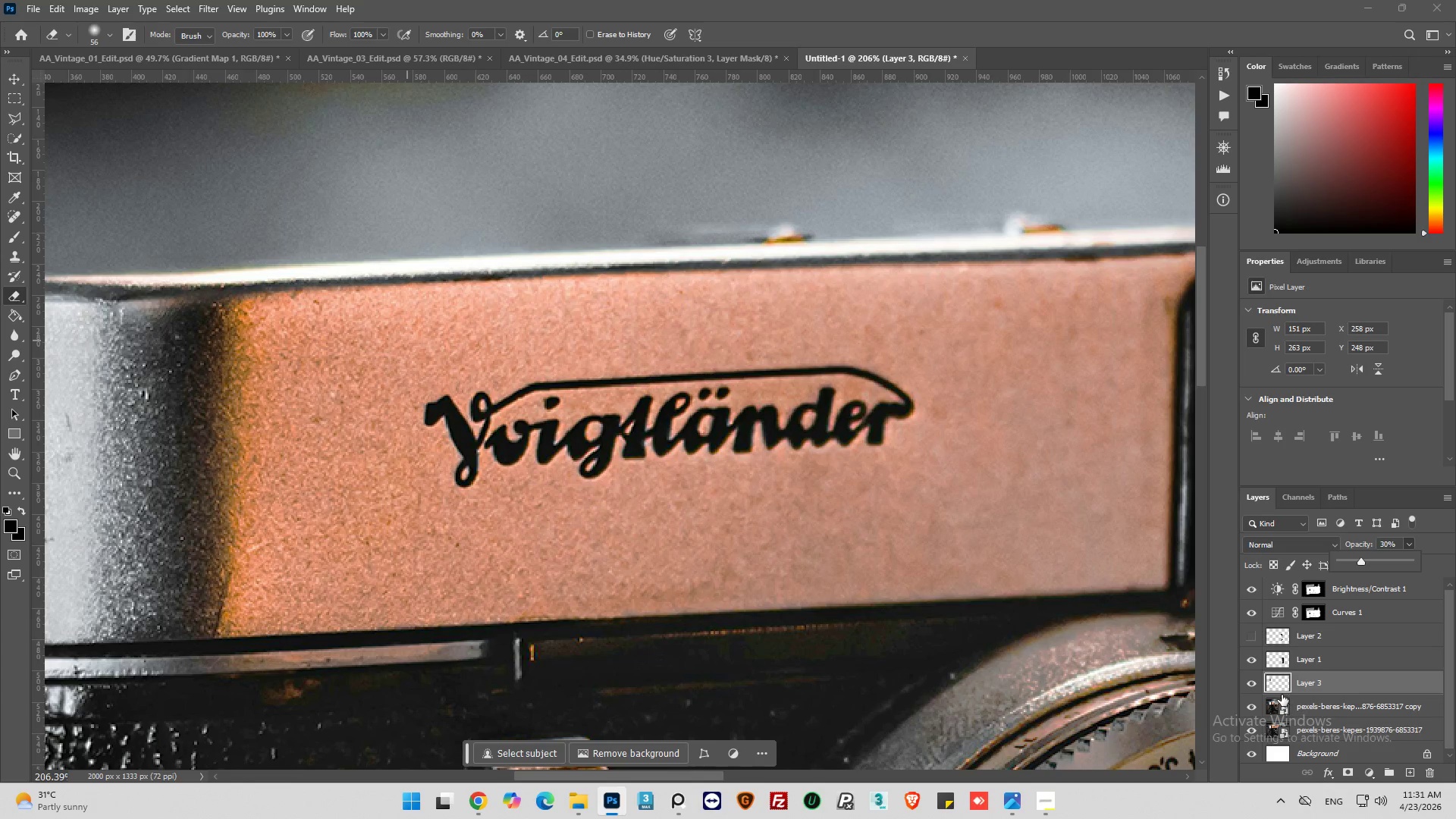 
left_click([111, 30])
 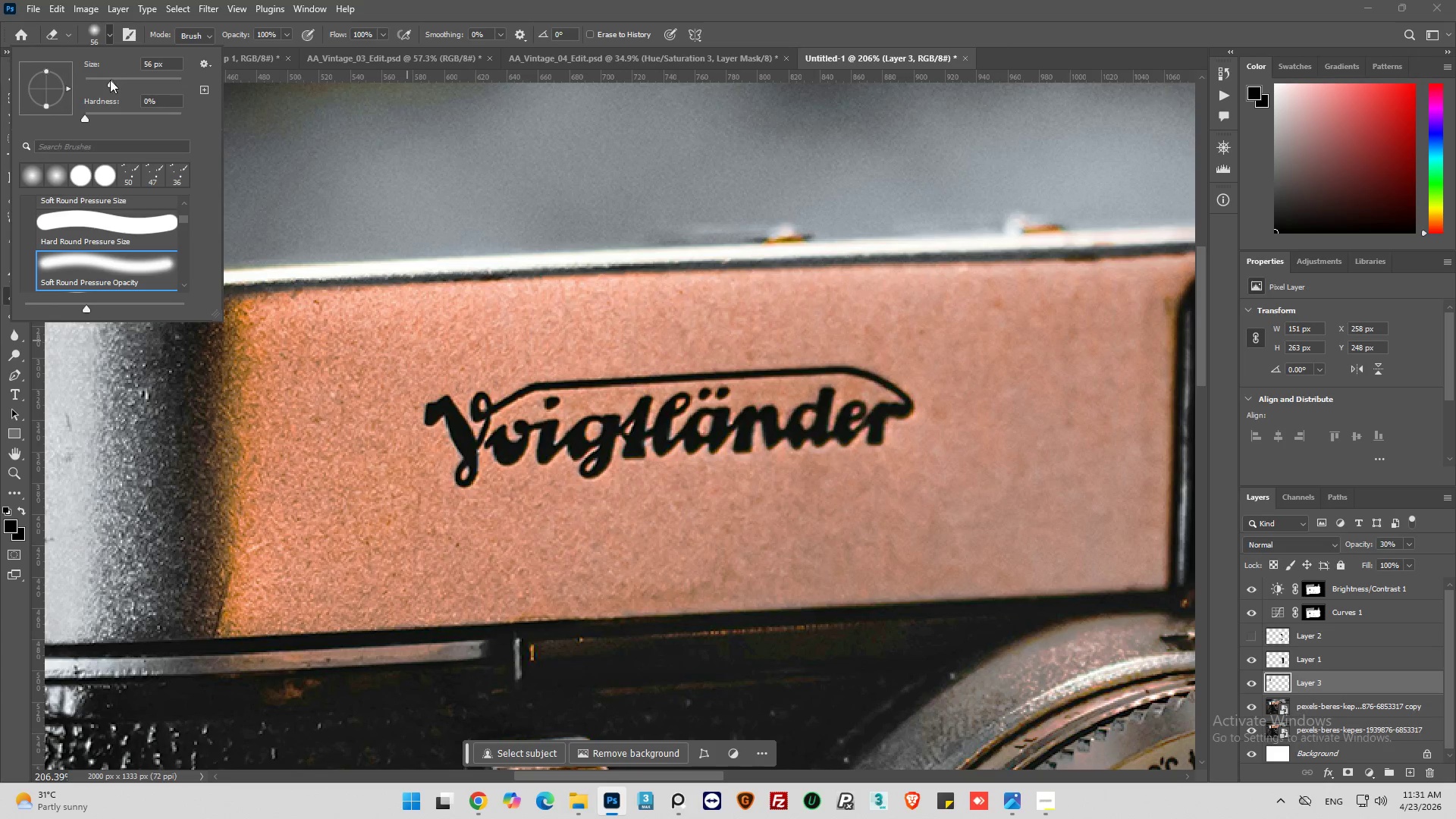 
left_click_drag(start_coordinate=[110, 80], to_coordinate=[89, 90])
 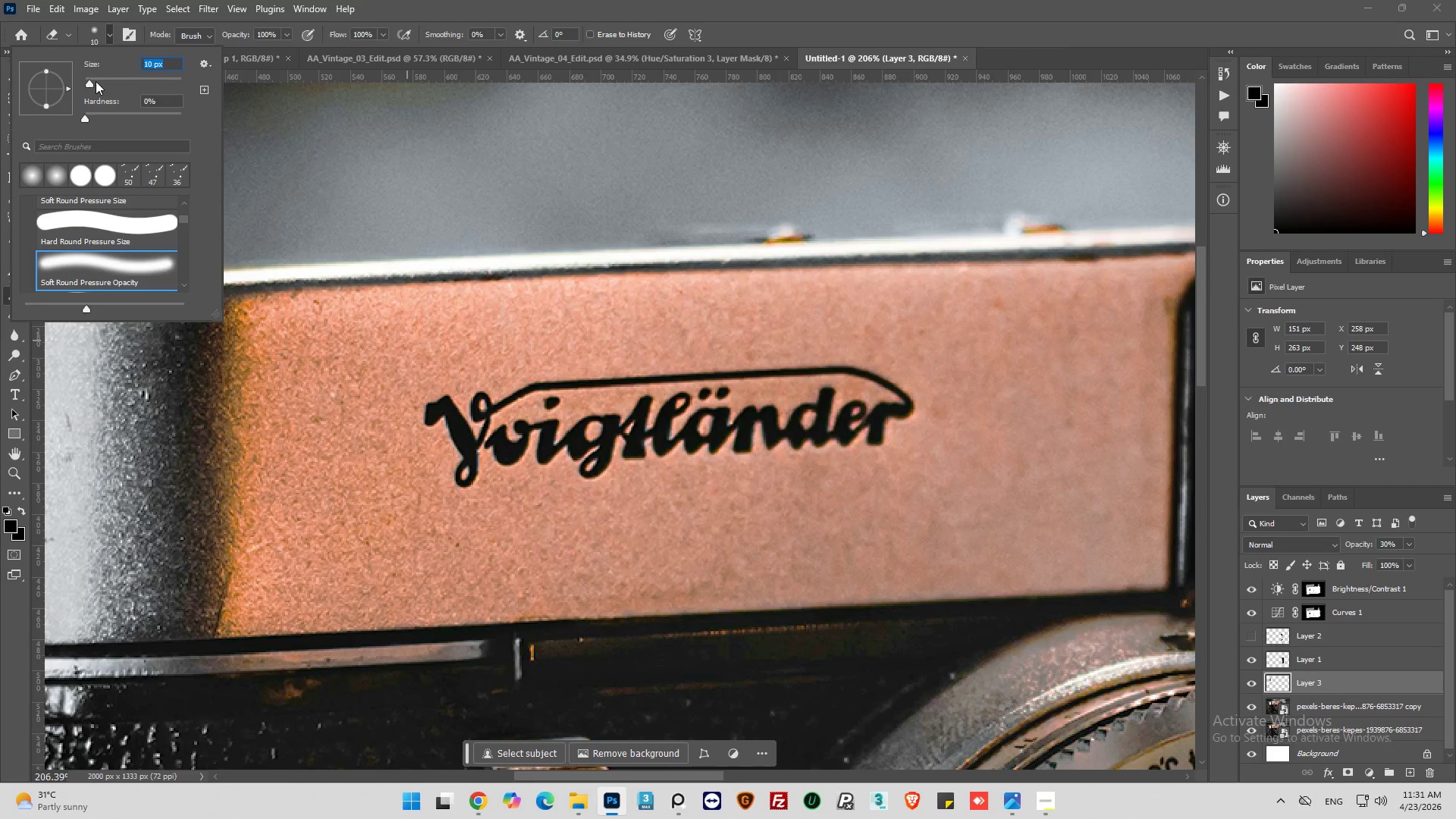 
left_click([92, 81])
 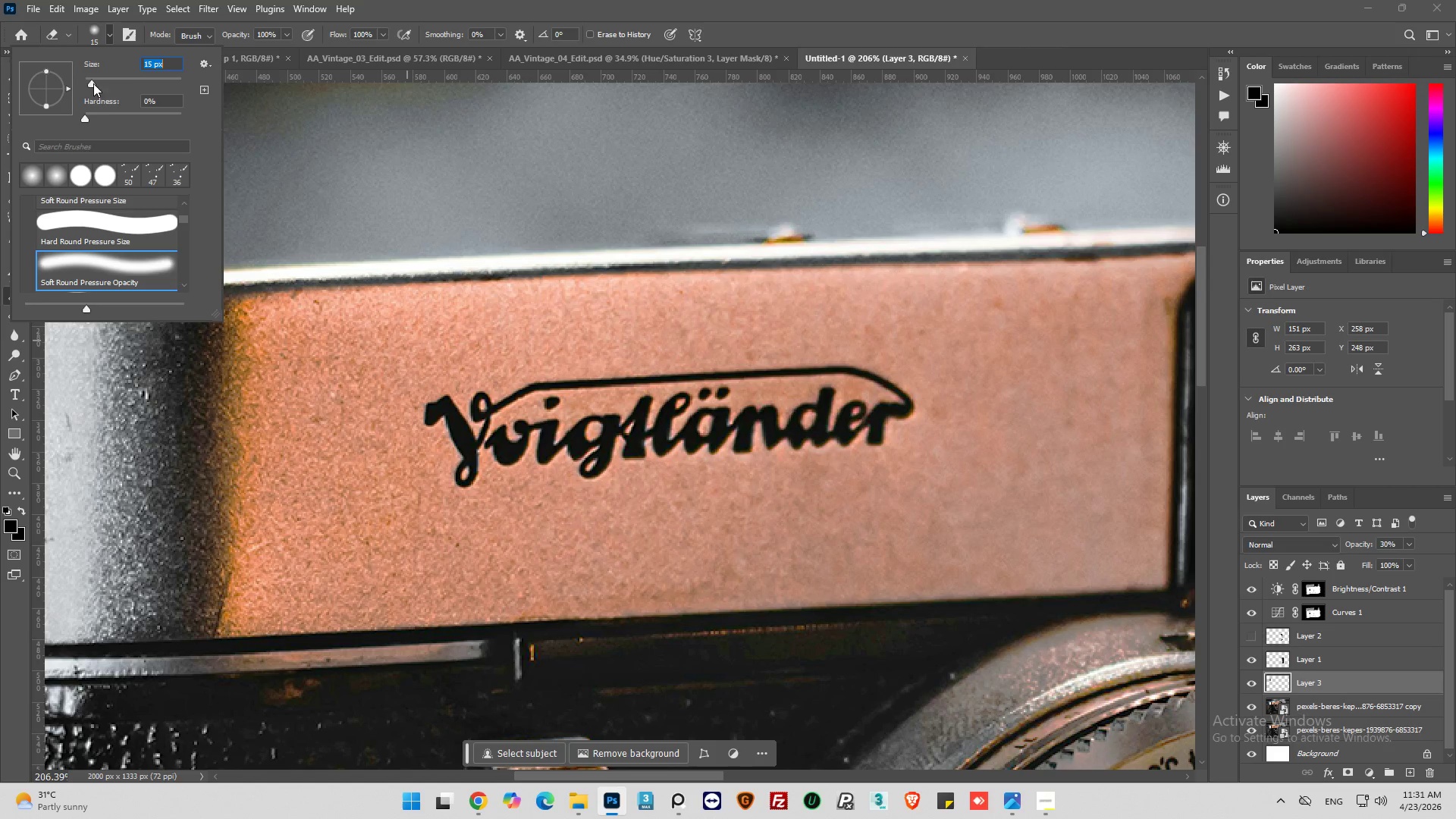 
hold_key(key=AltLeft, duration=1.12)
 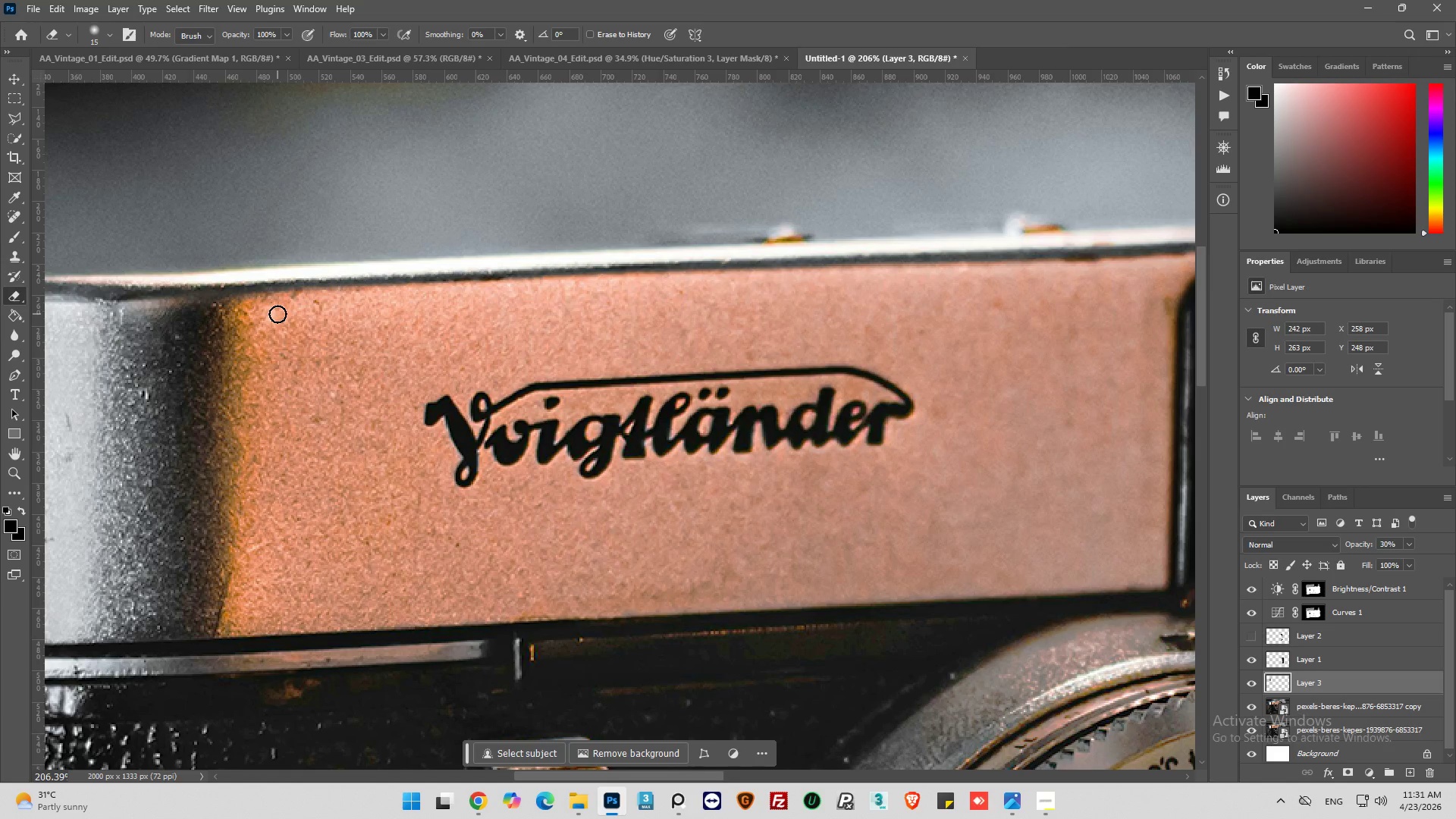 
key(Control+Z)
 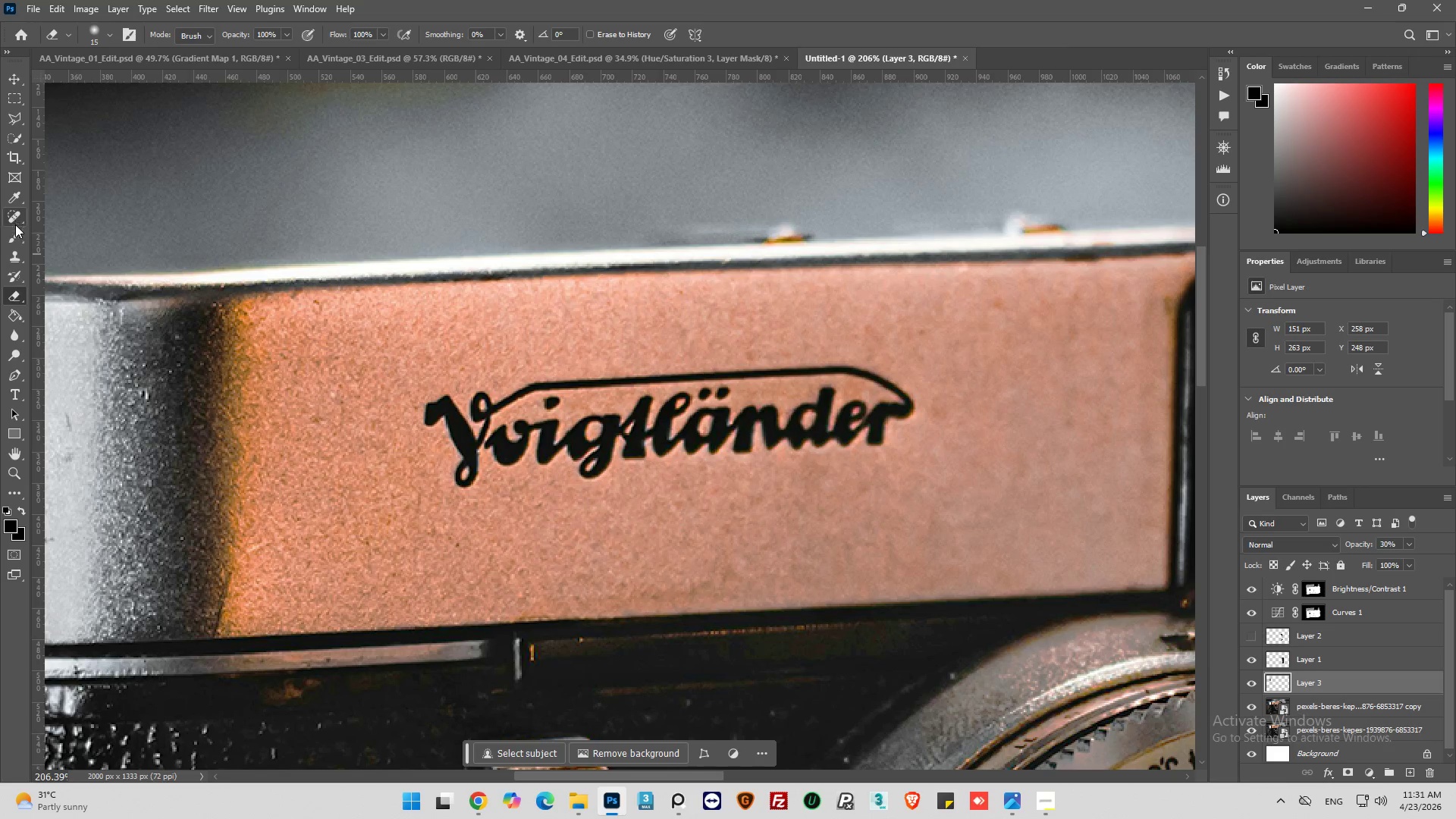 
left_click([15, 257])
 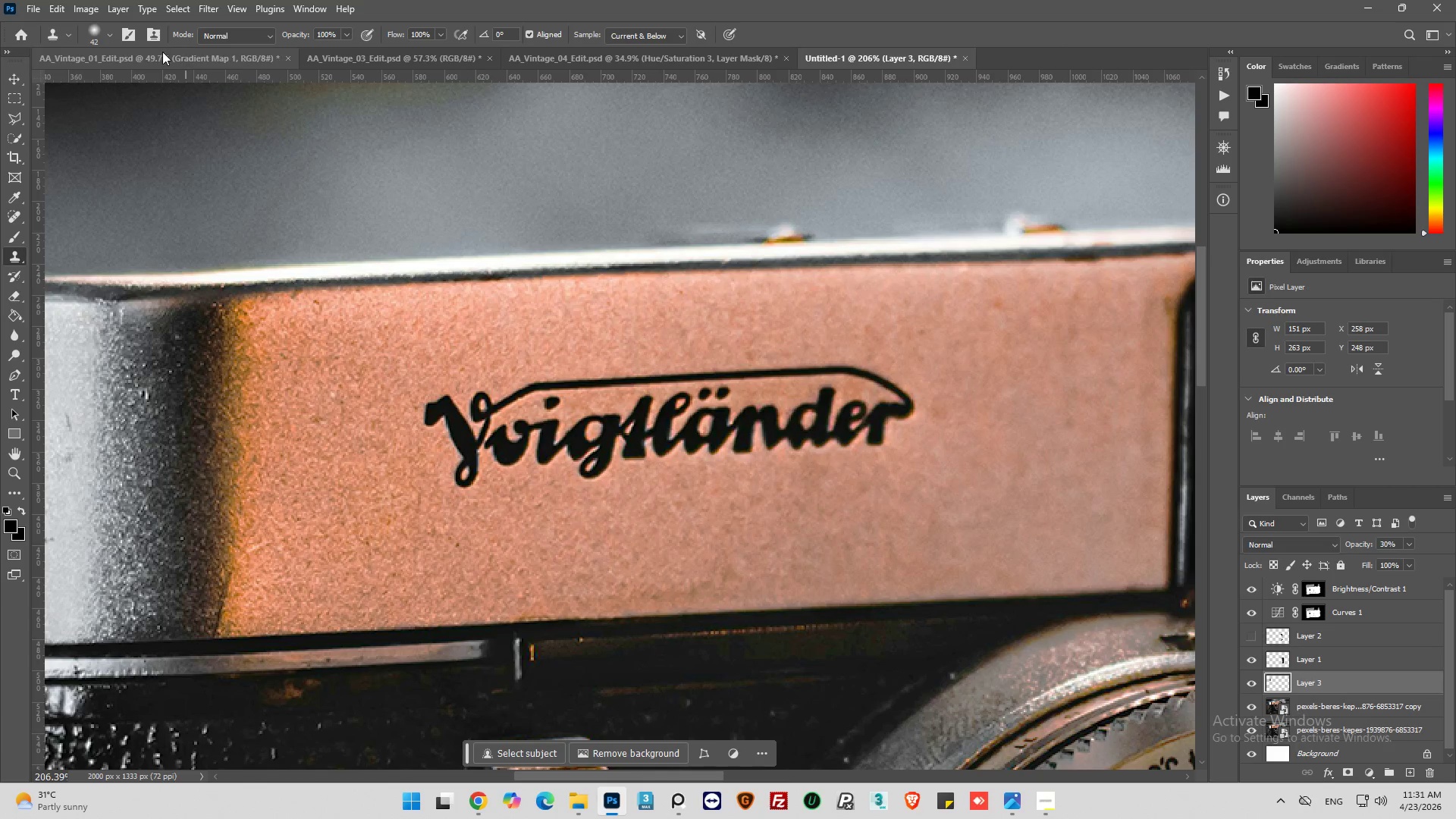 
left_click([104, 33])
 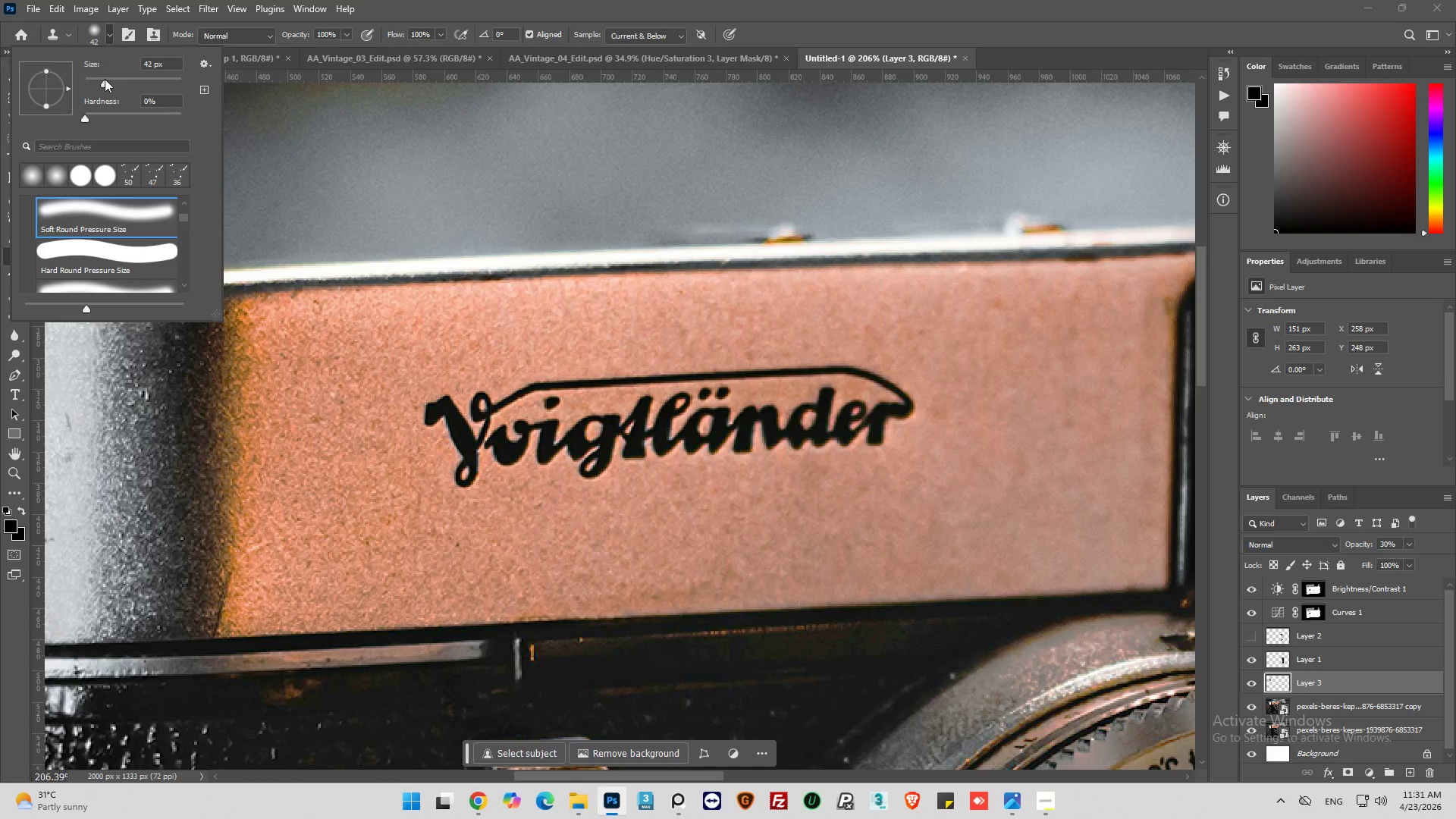 
left_click_drag(start_coordinate=[103, 81], to_coordinate=[93, 87])
 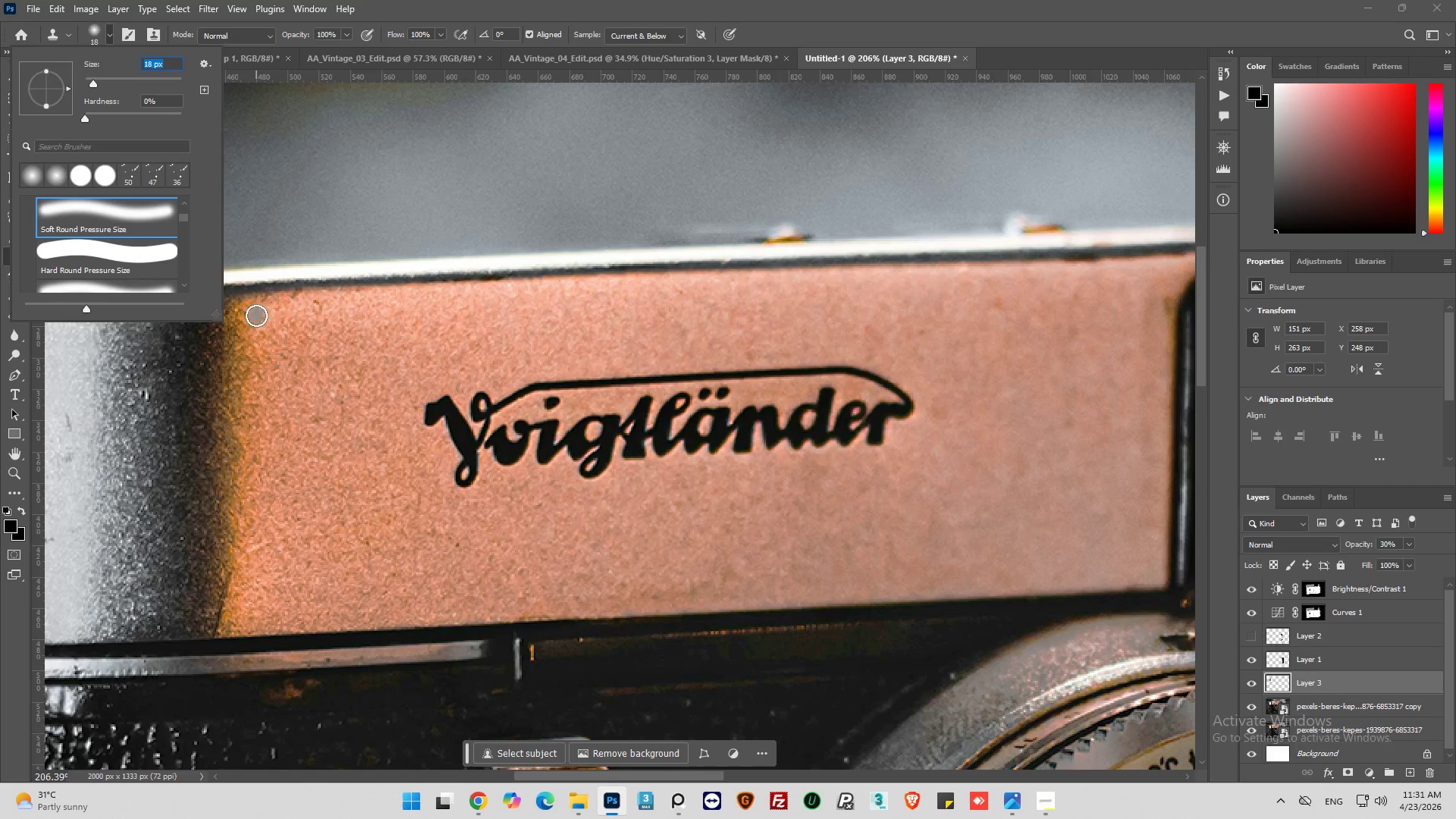 
hold_key(key=AltLeft, duration=0.53)
left_click([259, 317])
 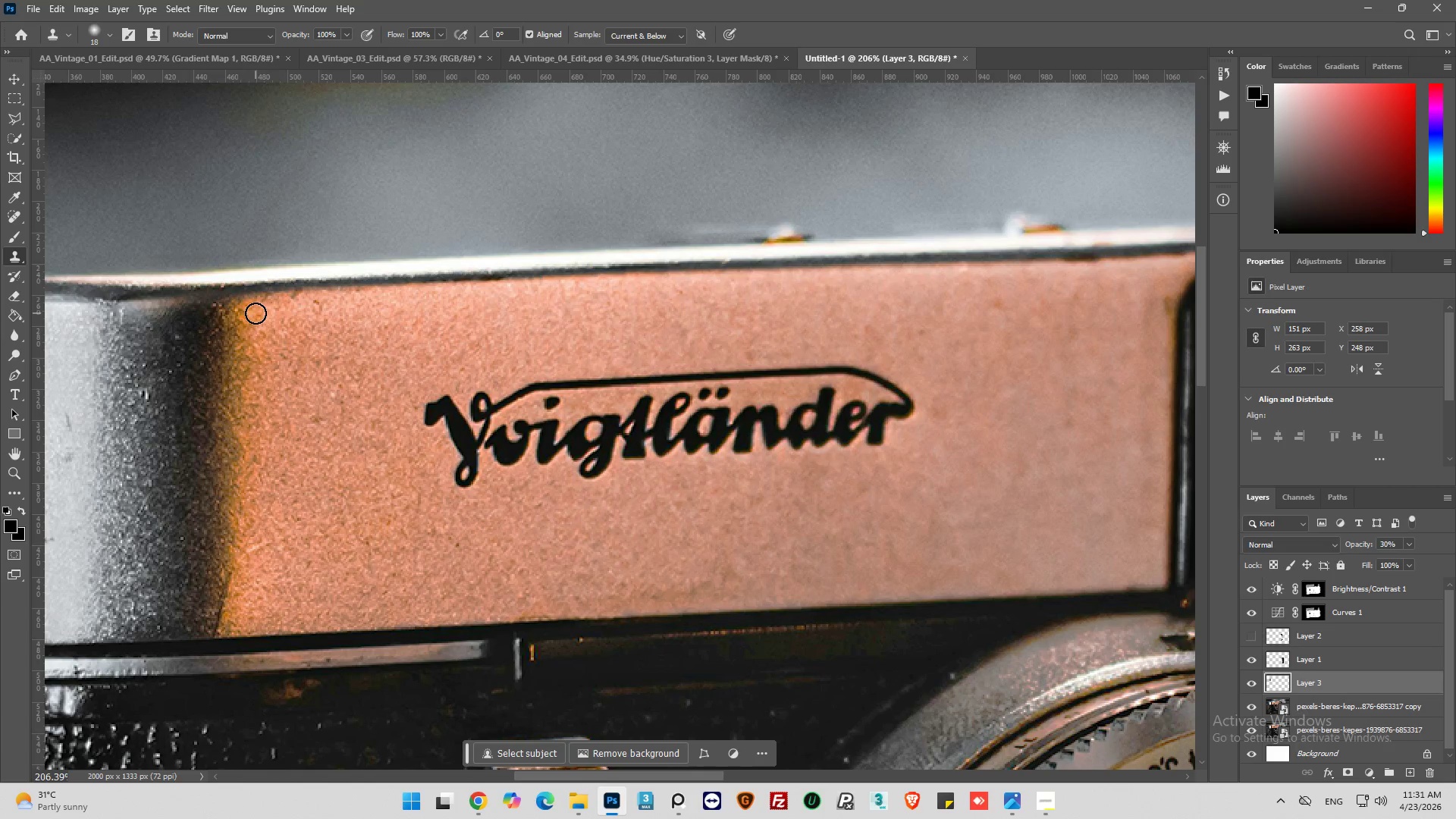 
hold_key(key=AltLeft, duration=0.95)
left_click([256, 328])
 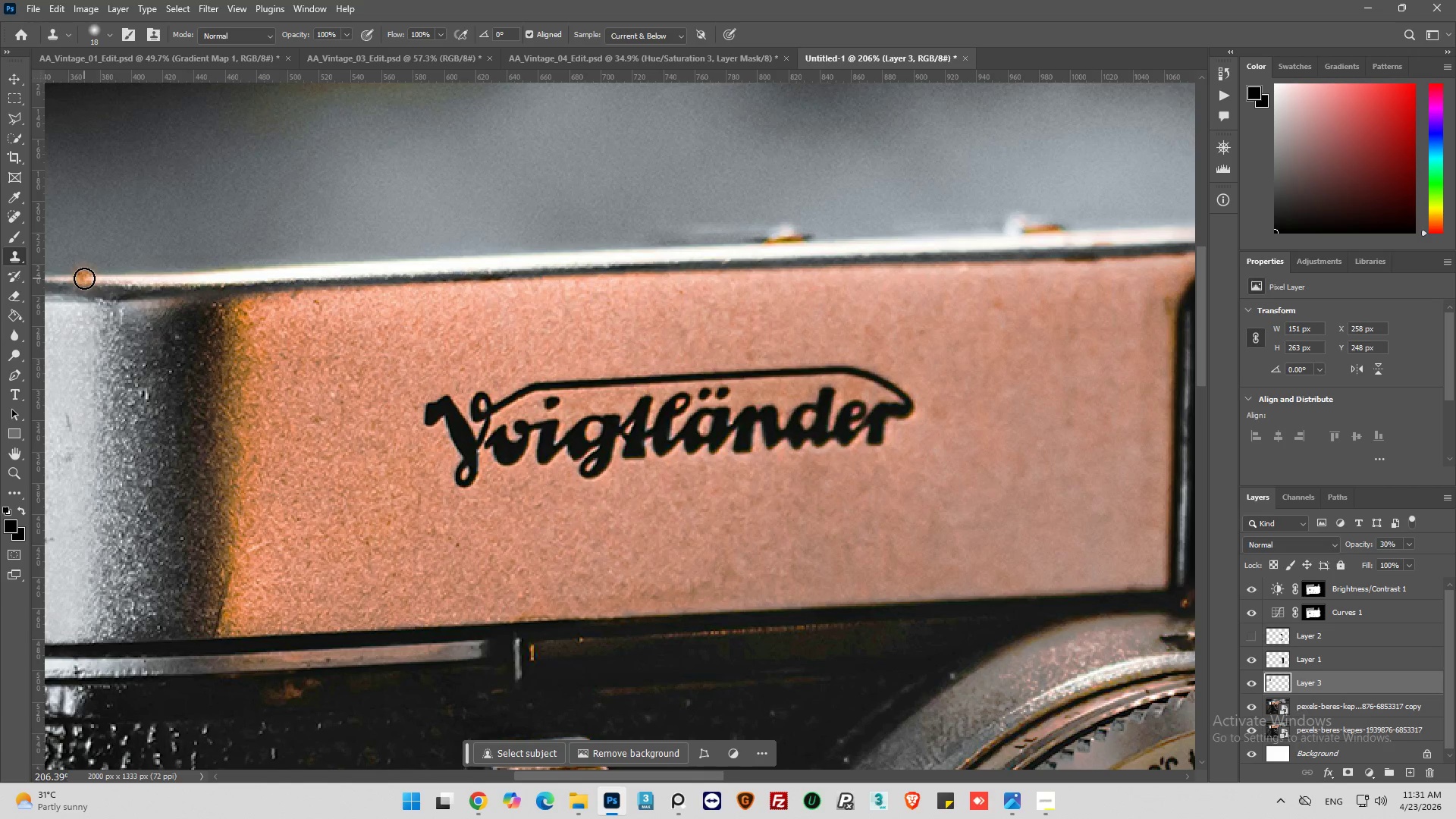 
left_click([60, 278])
 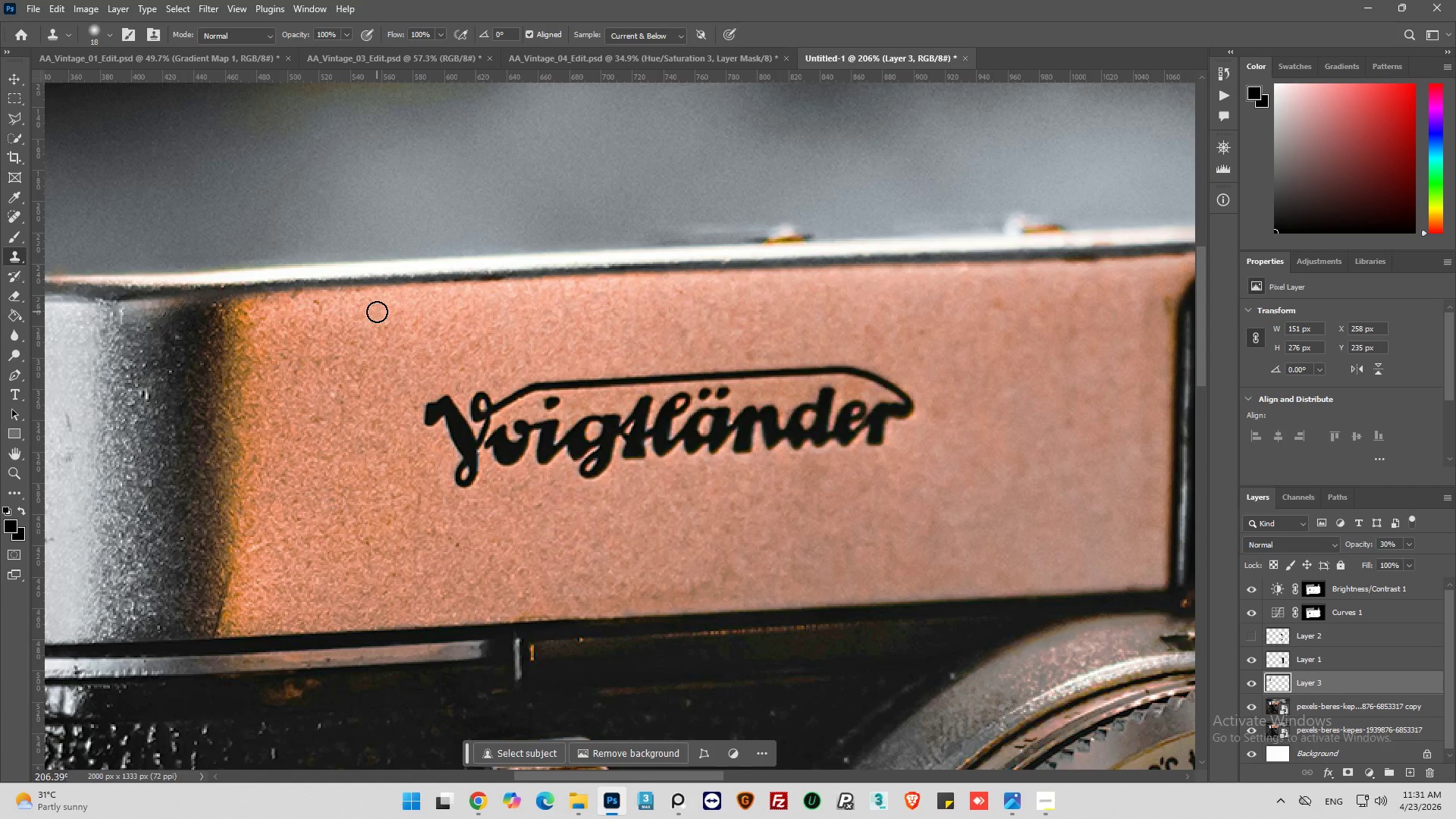 
wait(7.62)
 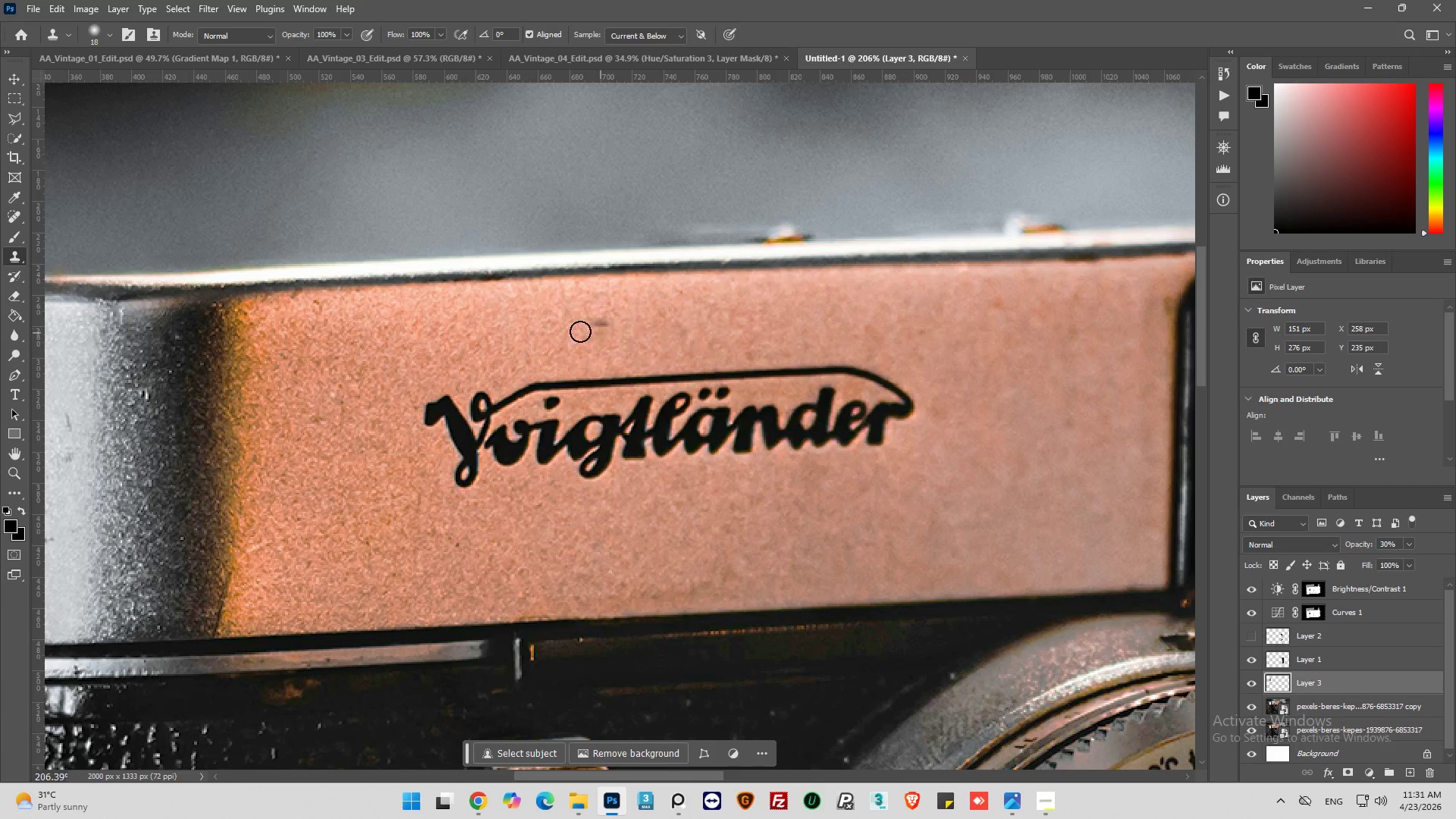 
hold_key(key=AltLeft, duration=0.34)
scroll: coordinate [322, 327], scroll_direction: down, amount: 6.0
 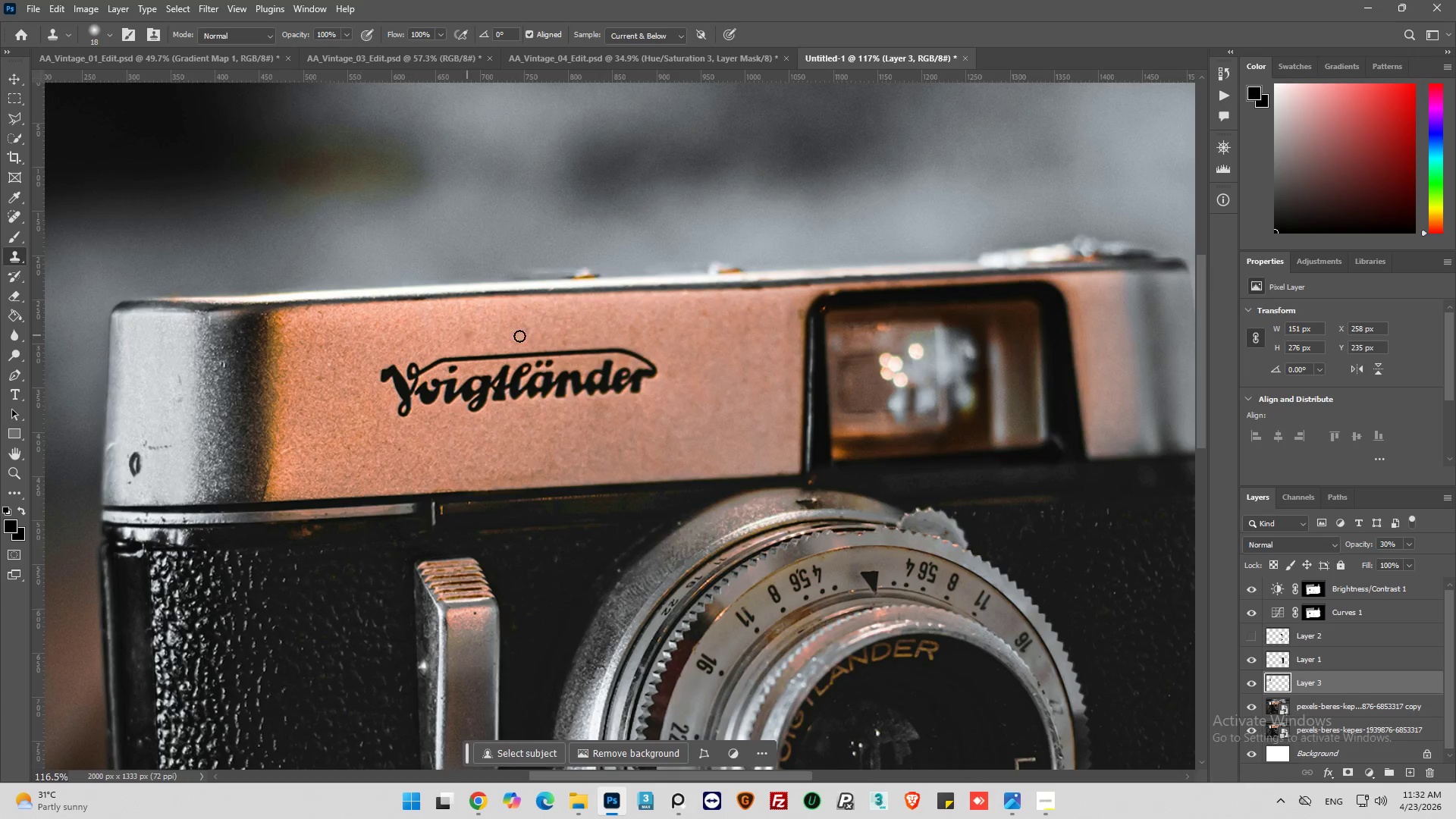 
key(Alt+AltLeft)
 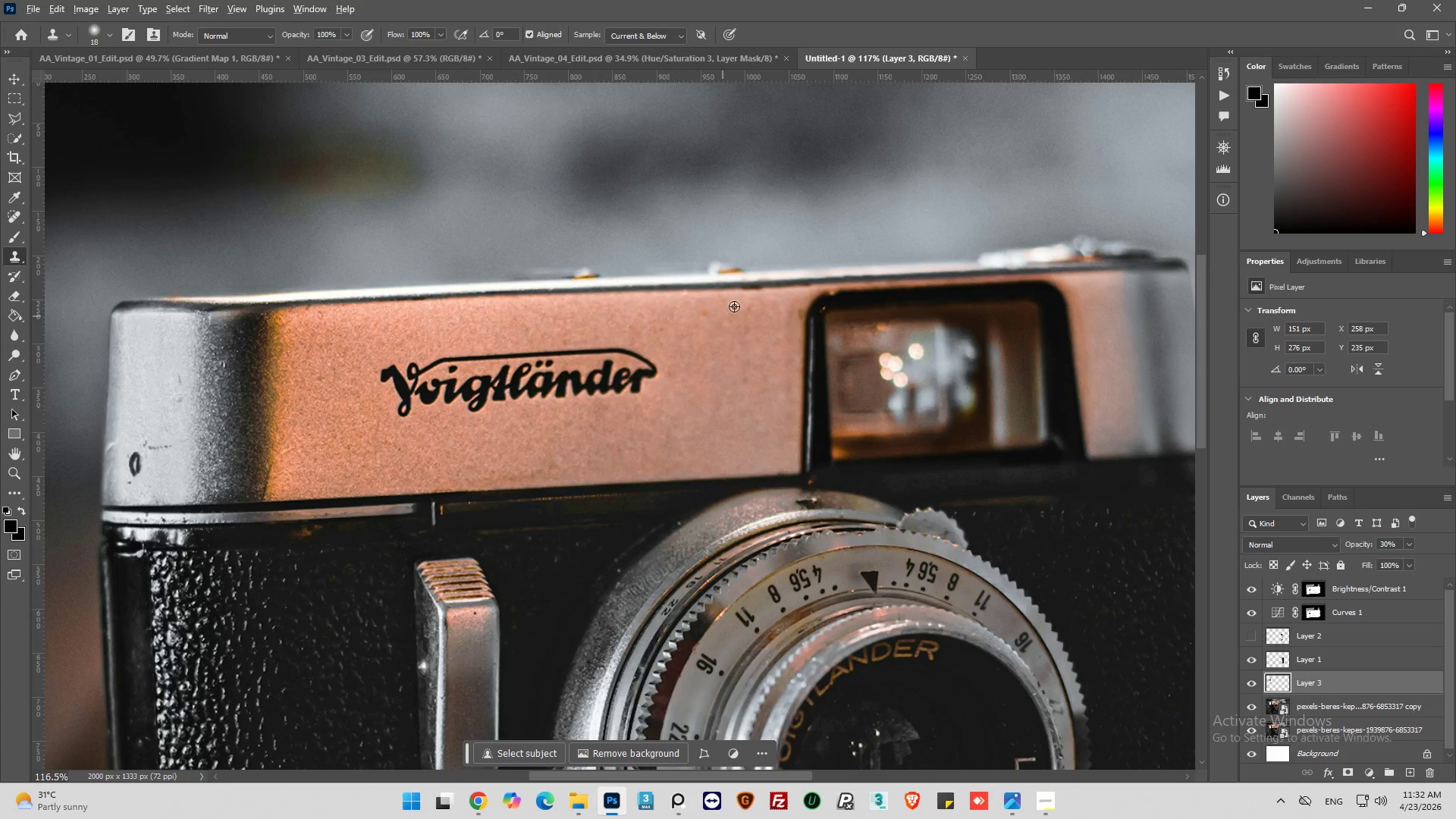 
key(Alt+AltLeft)
 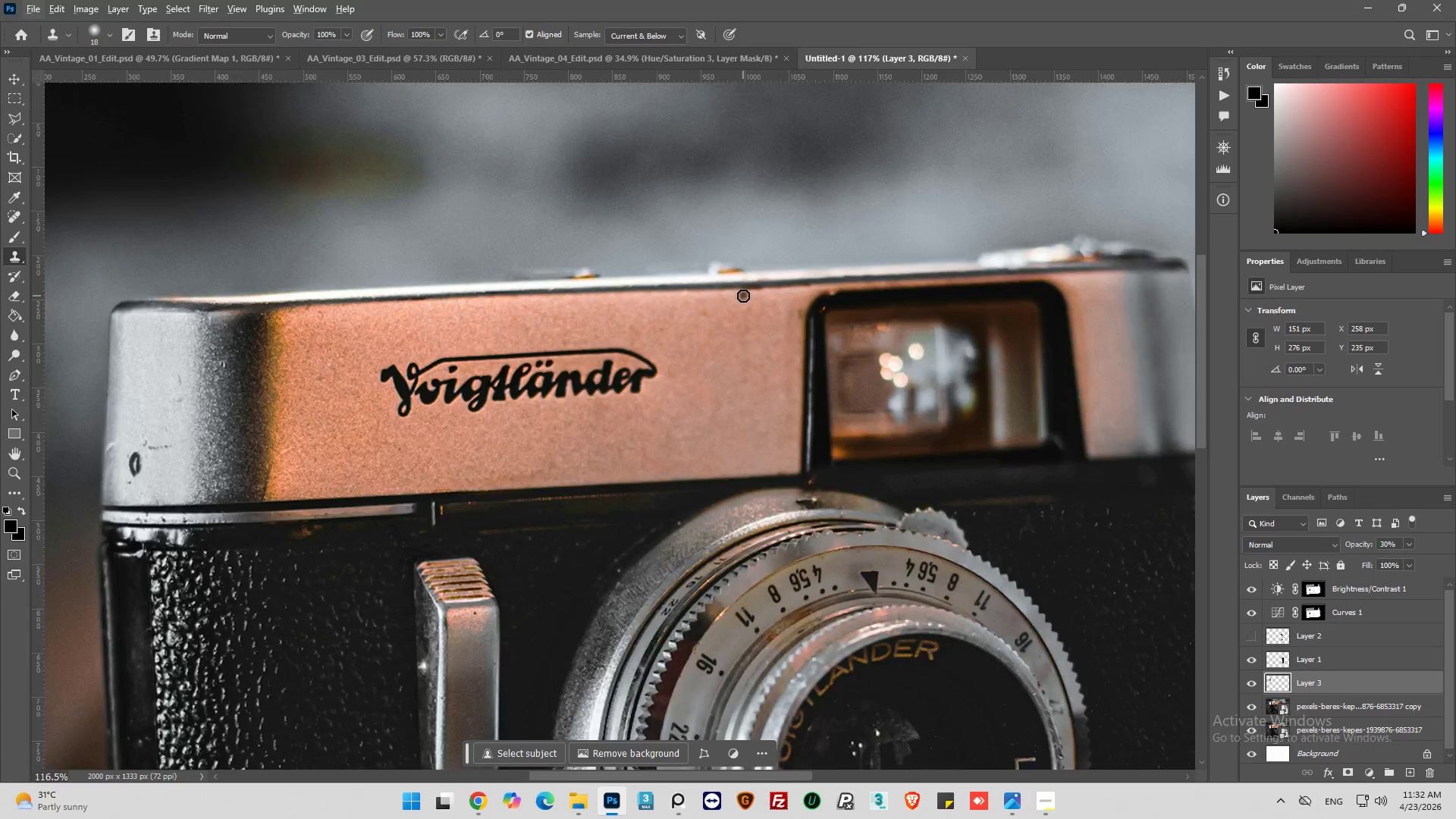 
hold_key(key=AltLeft, duration=0.66)
 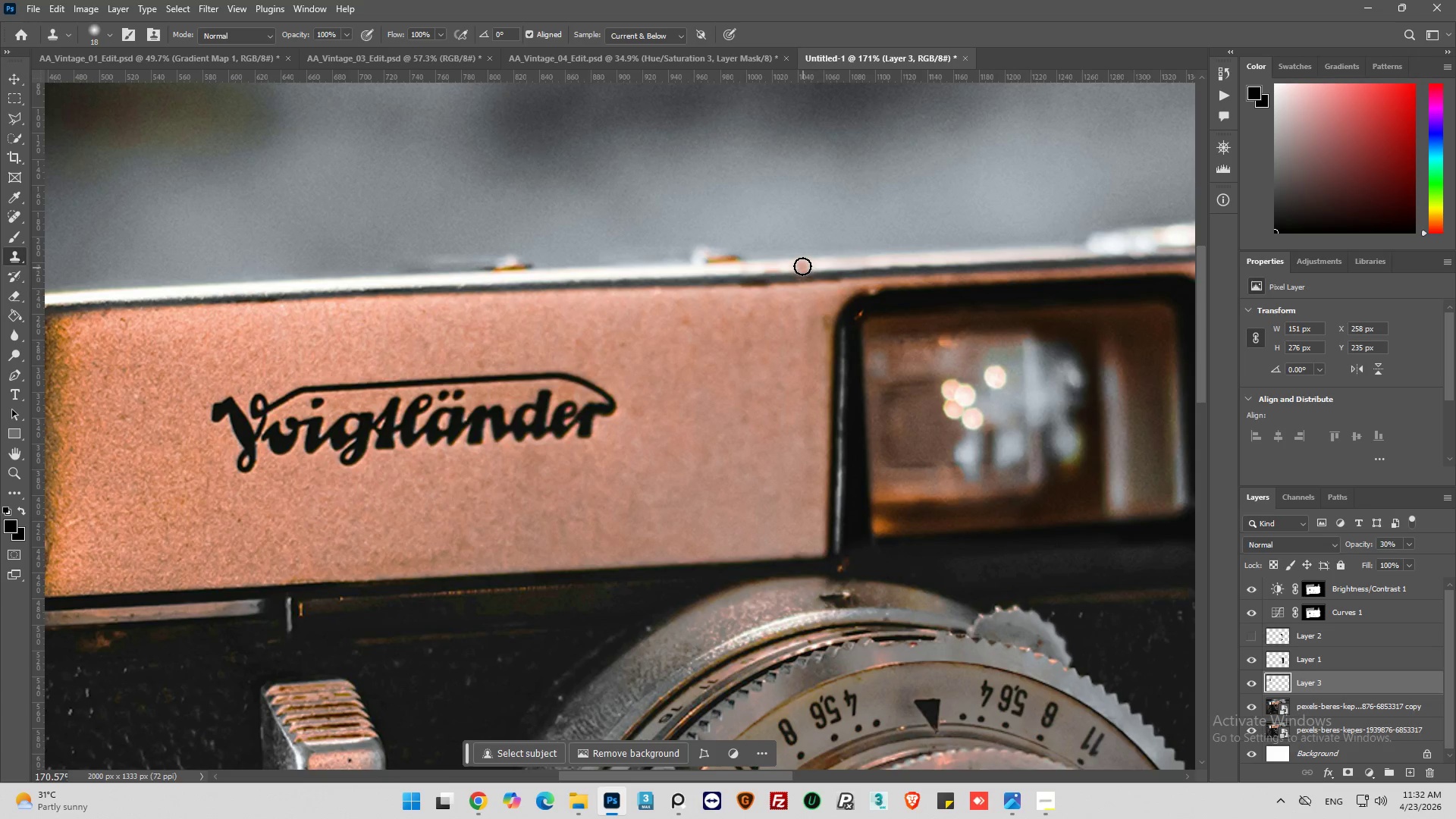 
scroll: coordinate [743, 296], scroll_direction: up, amount: 4.0
 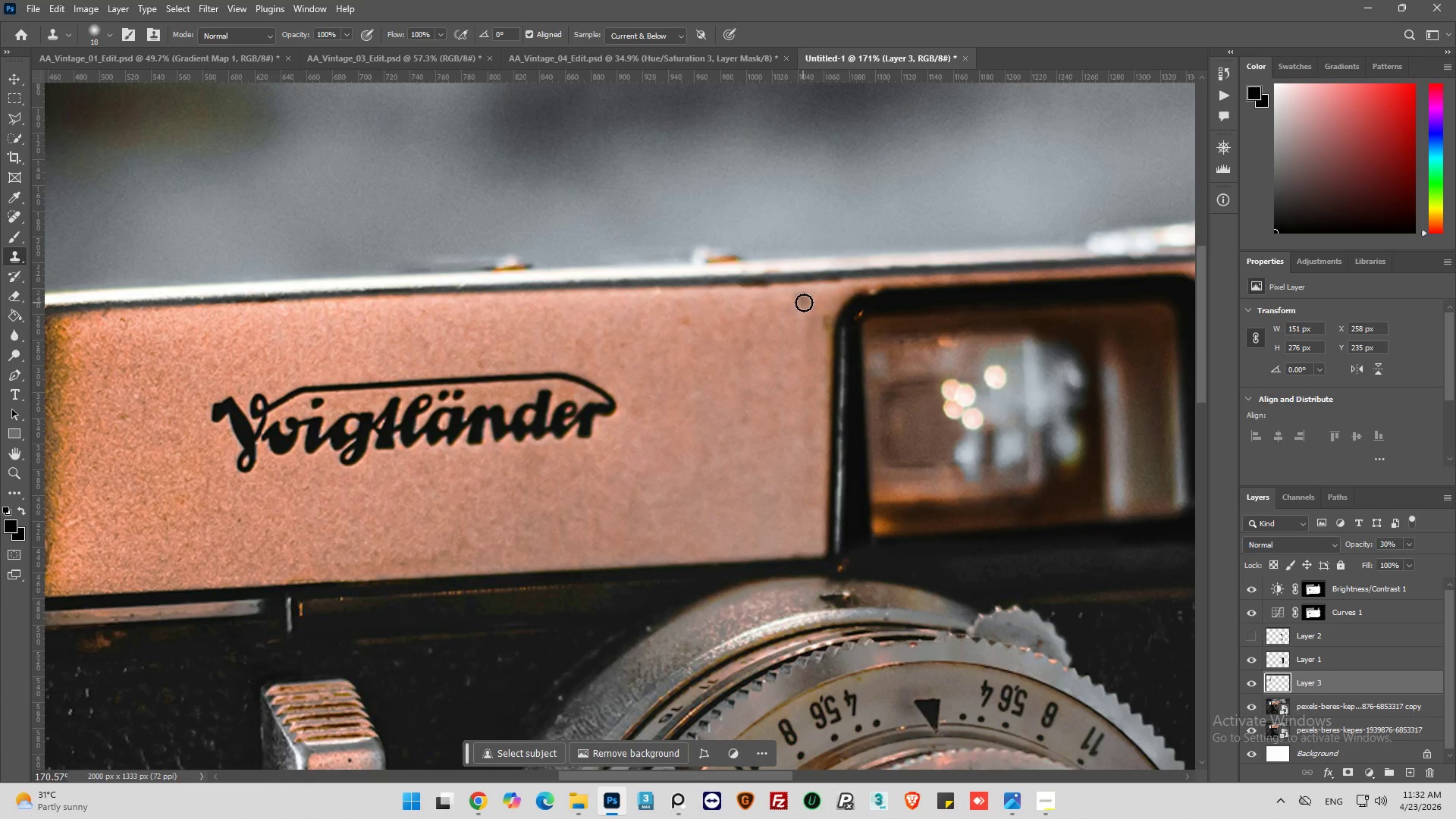 
left_click([805, 306])
 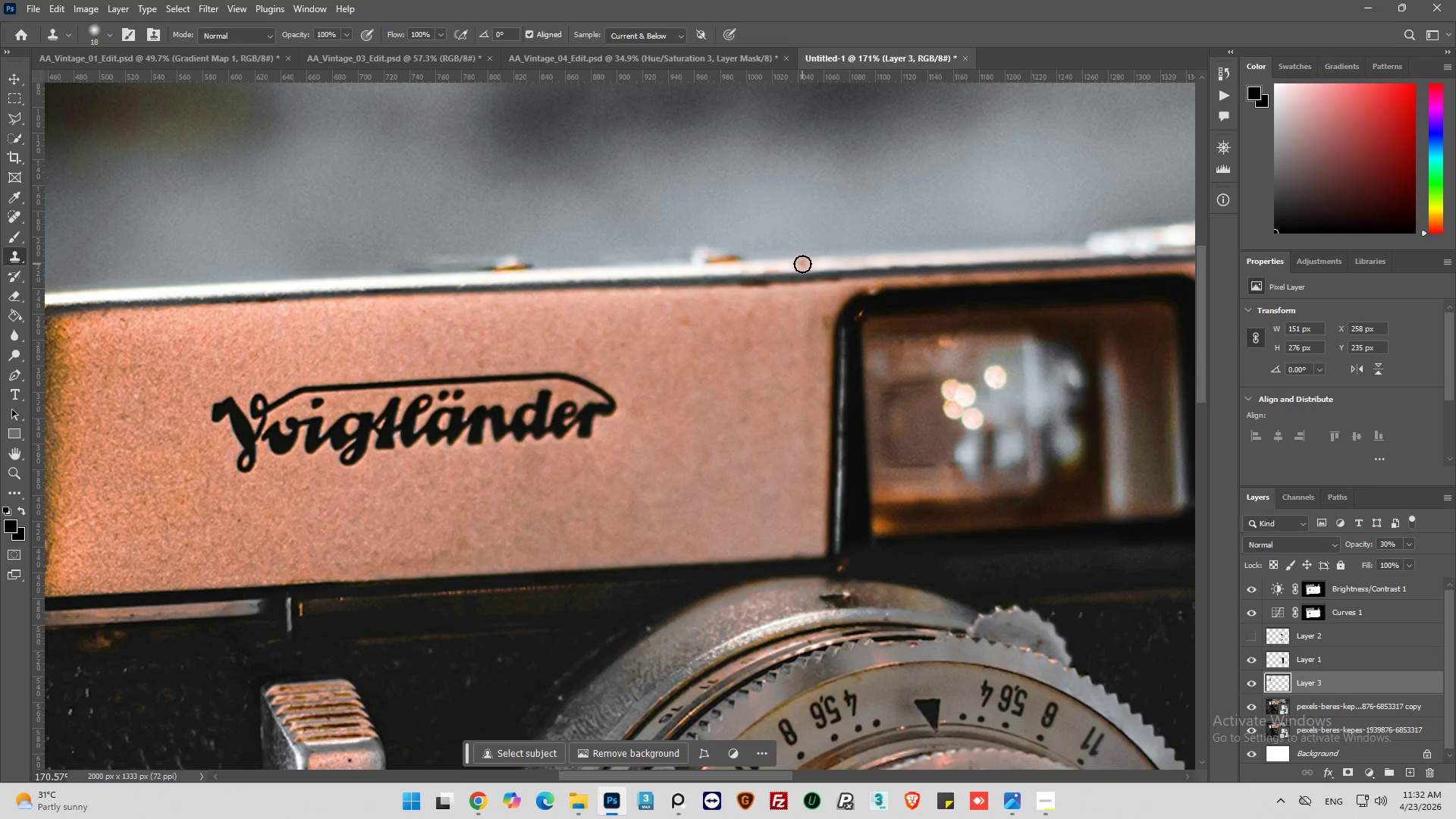 
left_click([802, 264])
 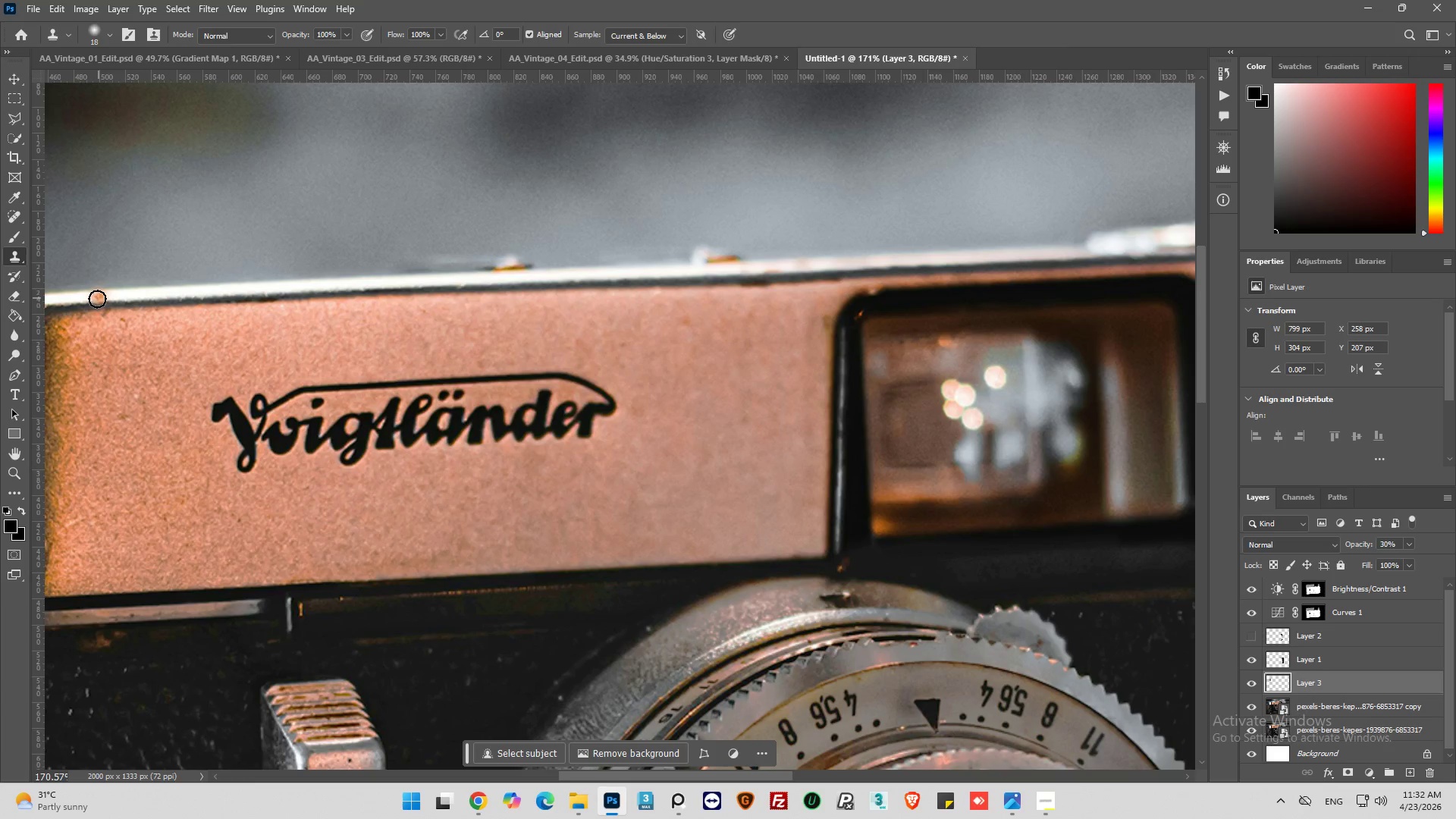 
hold_key(key=ShiftLeft, duration=0.7)
left_click([90, 297])
 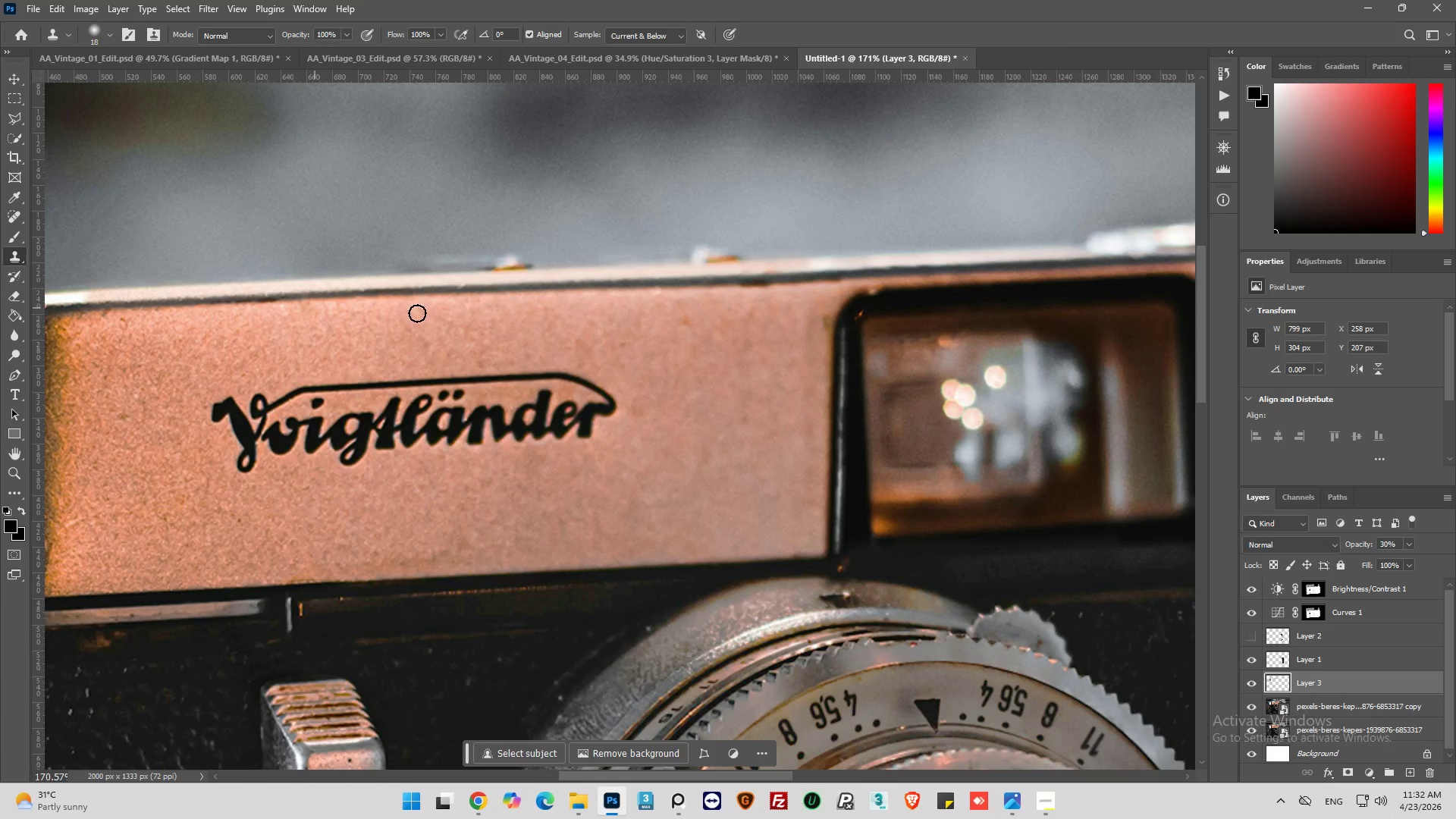 
hold_key(key=AltLeft, duration=0.36)
scroll: coordinate [607, 338], scroll_direction: down, amount: 7.0
 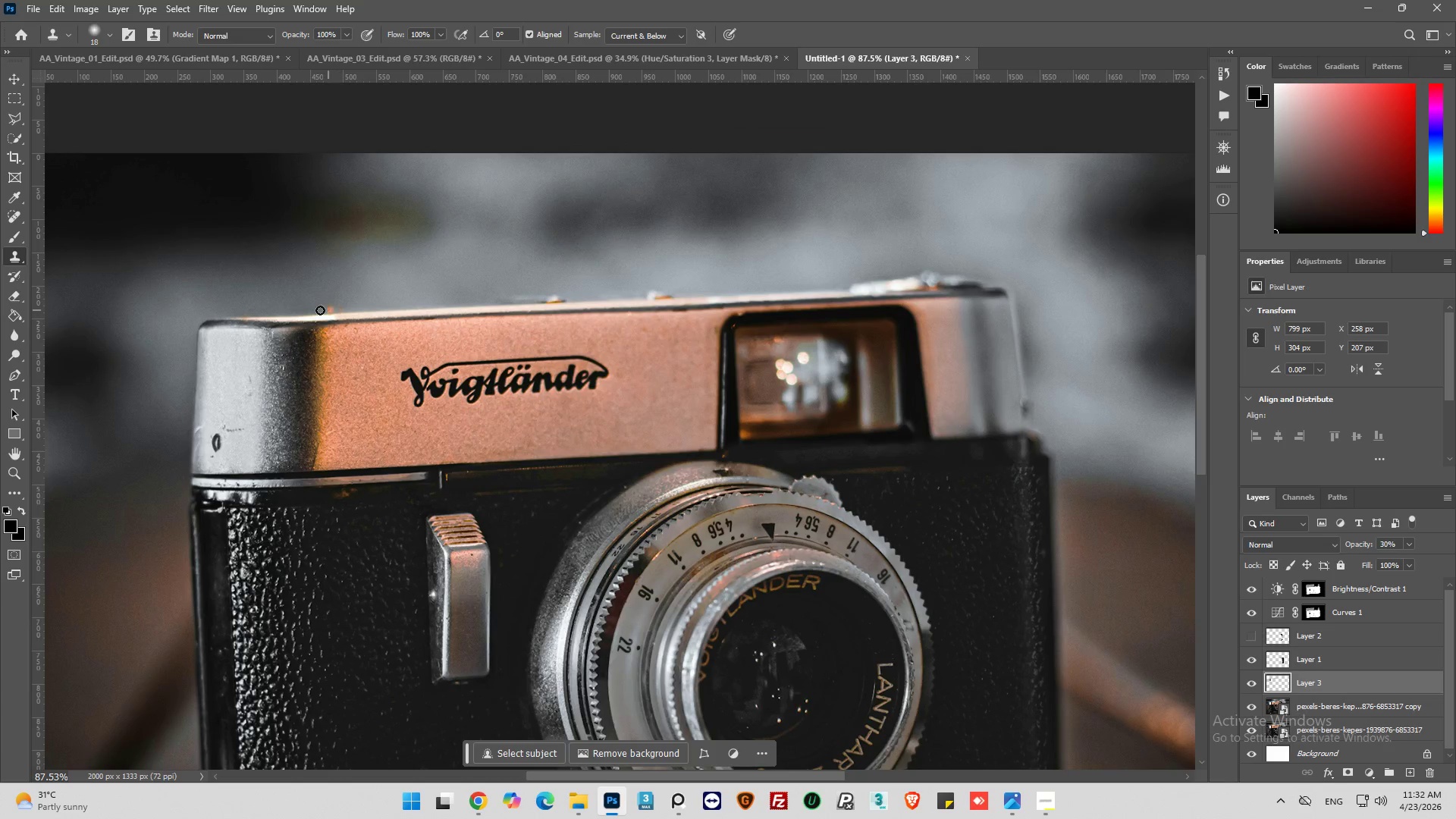 
hold_key(key=AltLeft, duration=1.19)
scroll: coordinate [453, 348], scroll_direction: up, amount: 12.0
 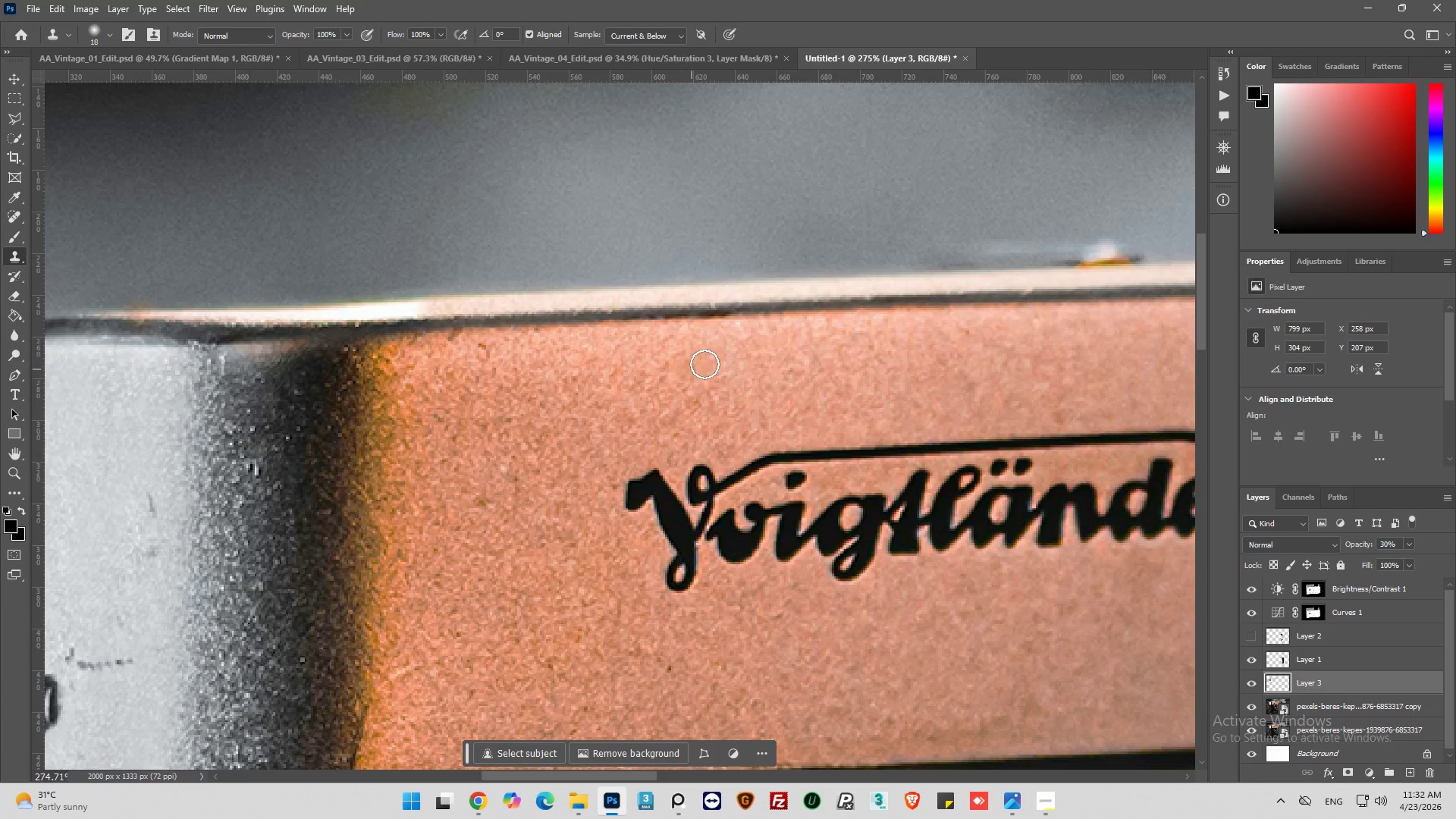 
hold_key(key=AltLeft, duration=0.36)
left_click([767, 354])
 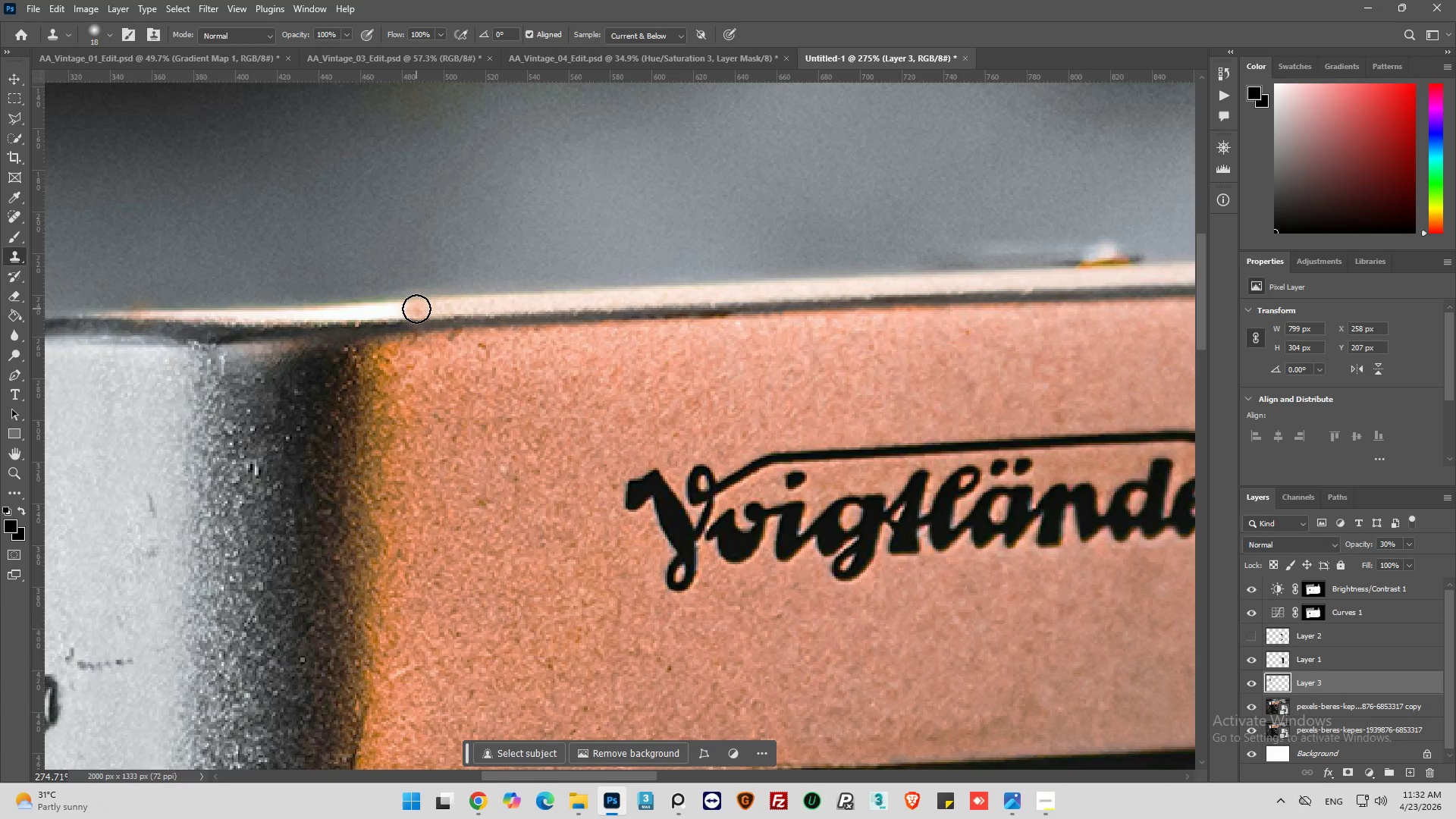 
left_click([419, 309])
 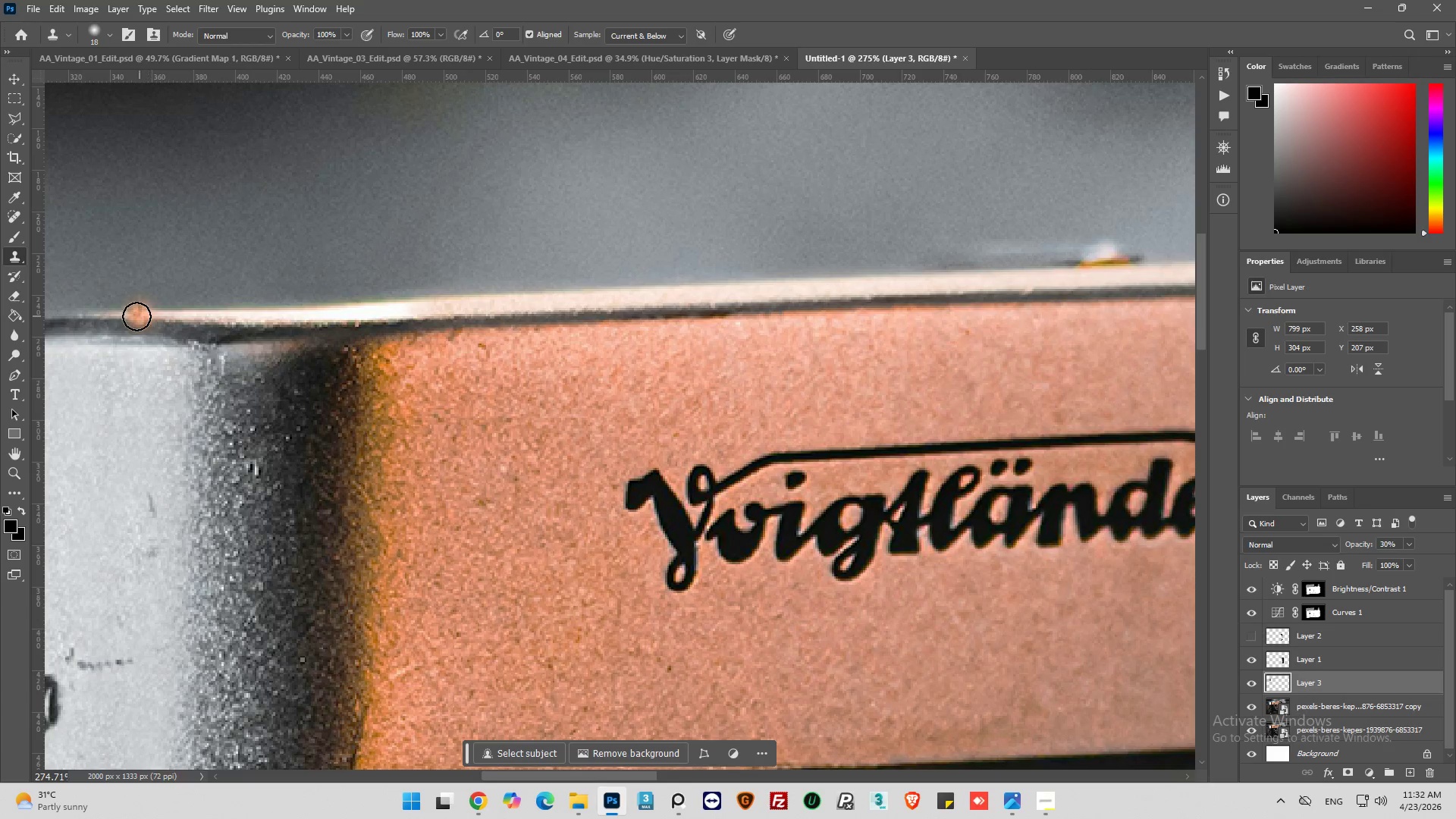 
hold_key(key=ShiftLeft, duration=0.75)
left_click([127, 313])
 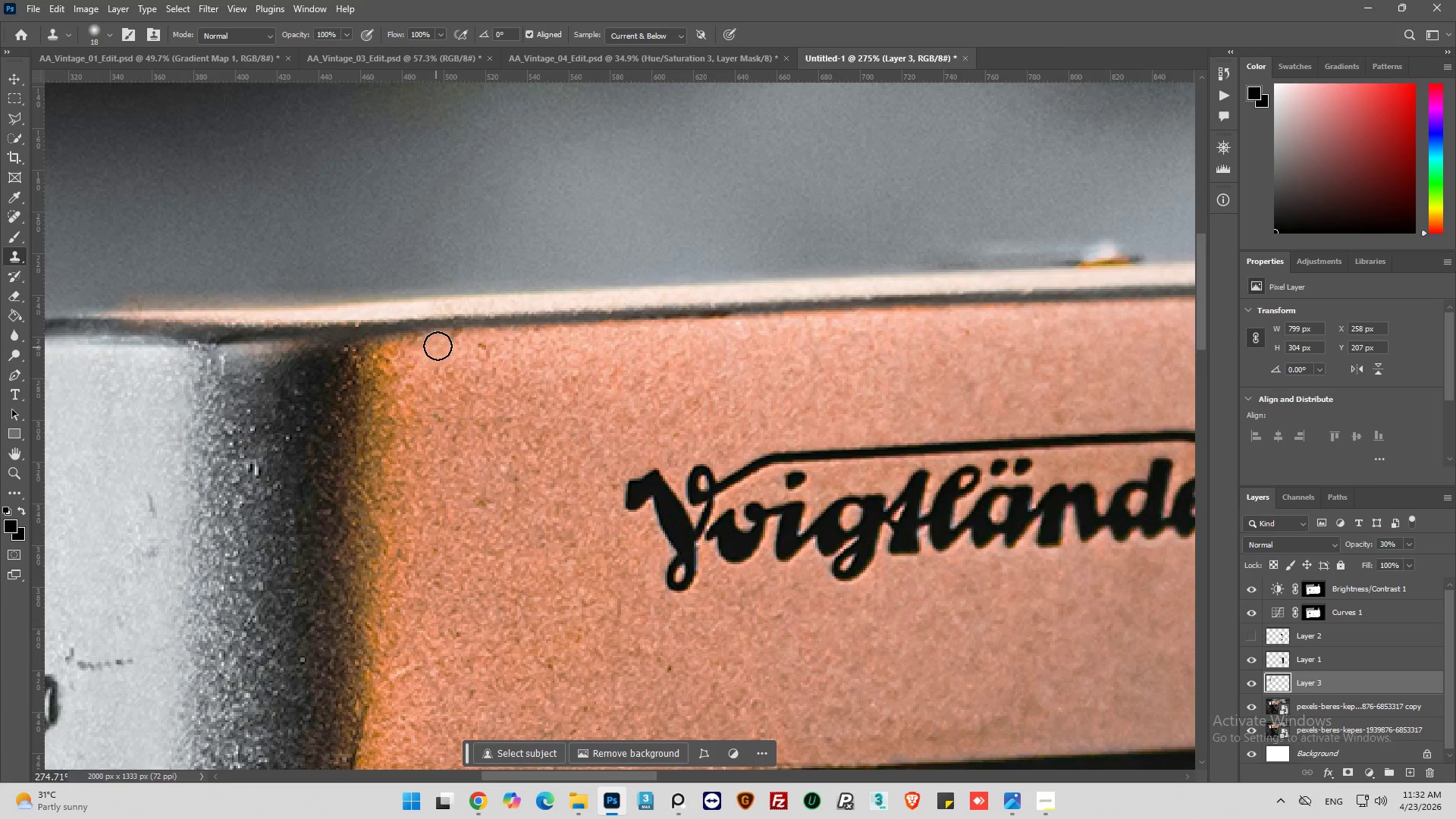 
left_click_drag(start_coordinate=[424, 308], to_coordinate=[269, 315])
 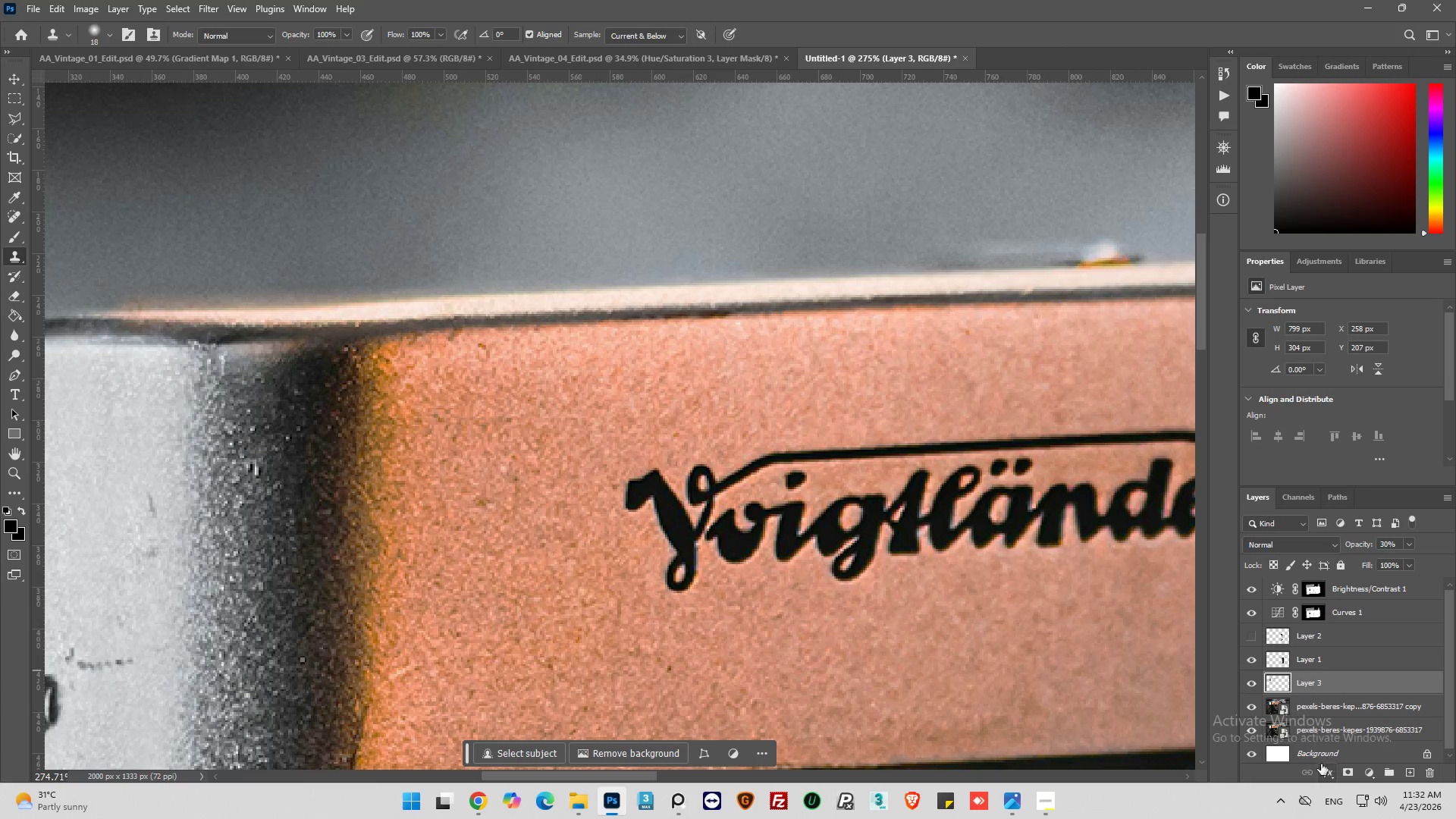 
left_click([1250, 751])
 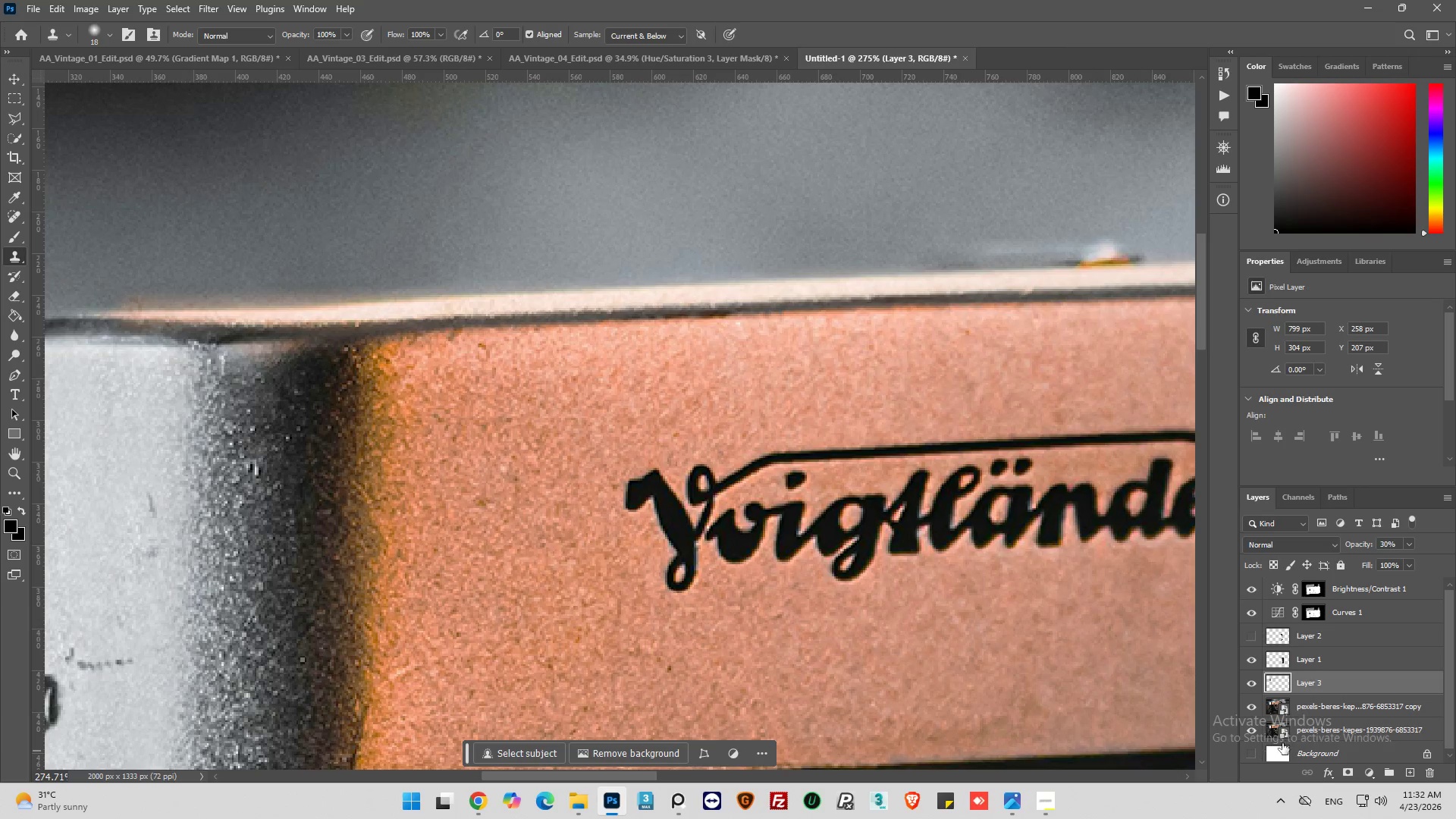 
scroll: coordinate [1335, 718], scroll_direction: down, amount: 5.0
 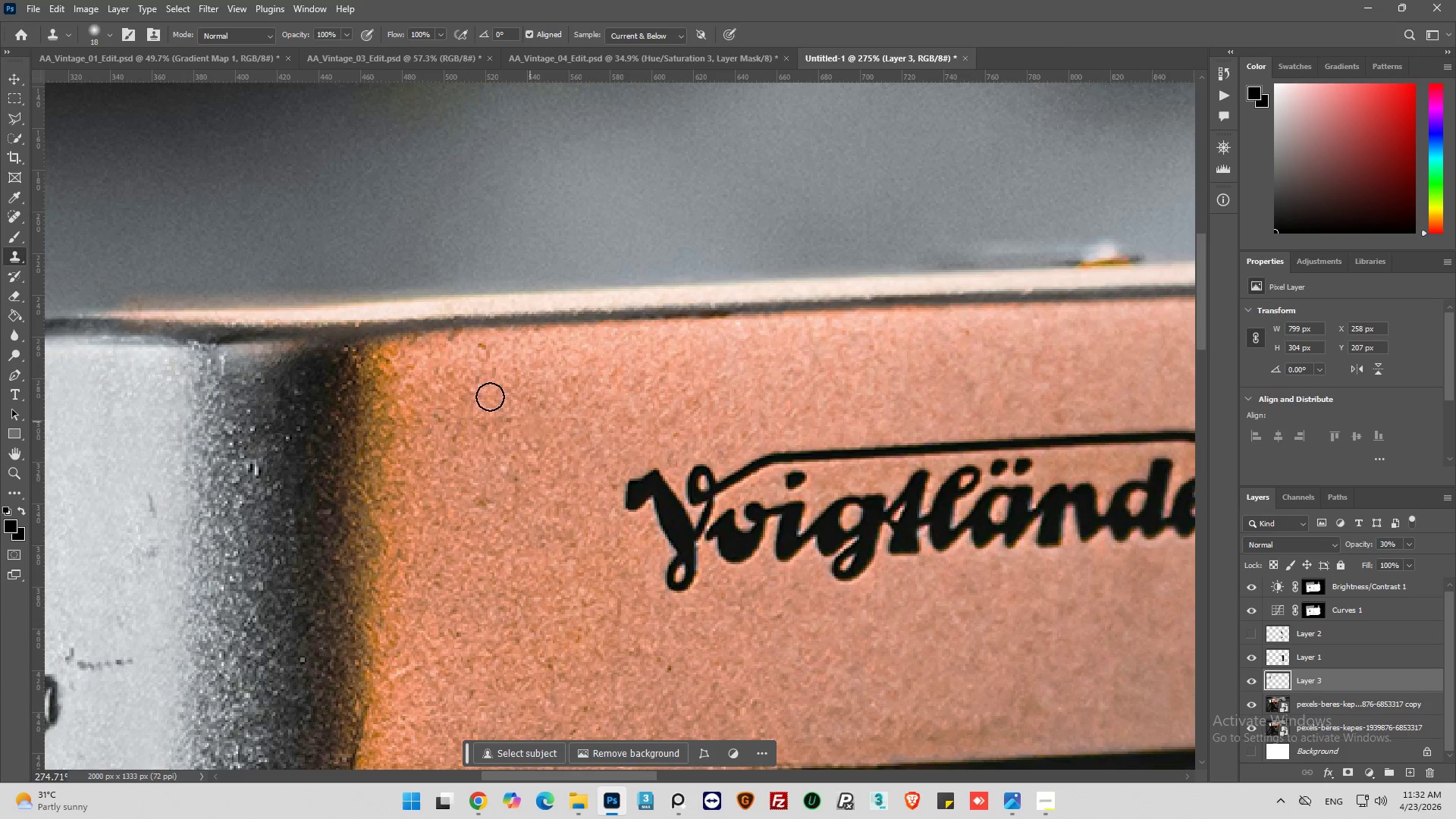 
hold_key(key=AltLeft, duration=0.75)
scroll: coordinate [439, 361], scroll_direction: down, amount: 9.0
 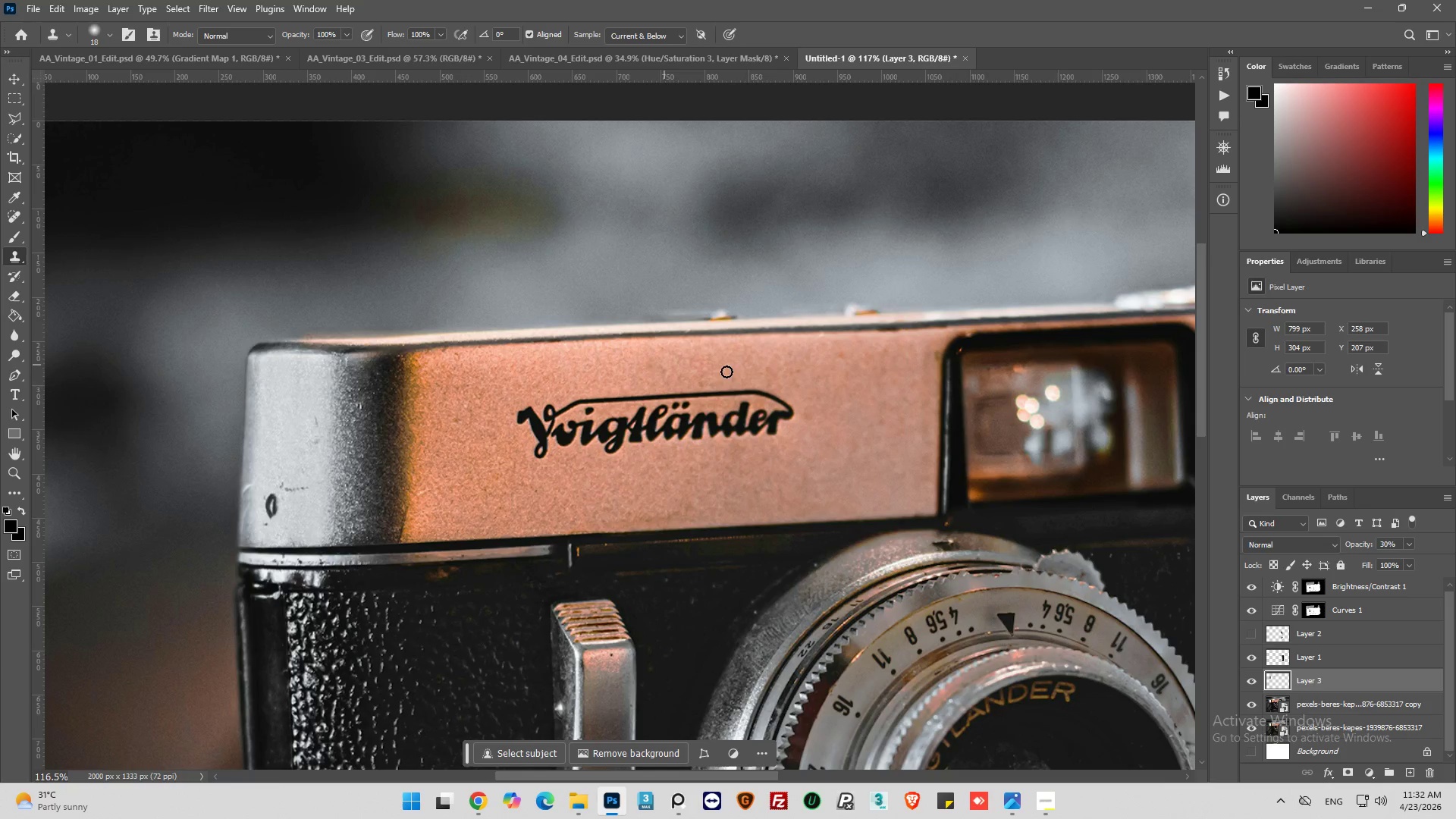 
hold_key(key=AltLeft, duration=0.58)
scroll: coordinate [743, 369], scroll_direction: down, amount: 5.0
 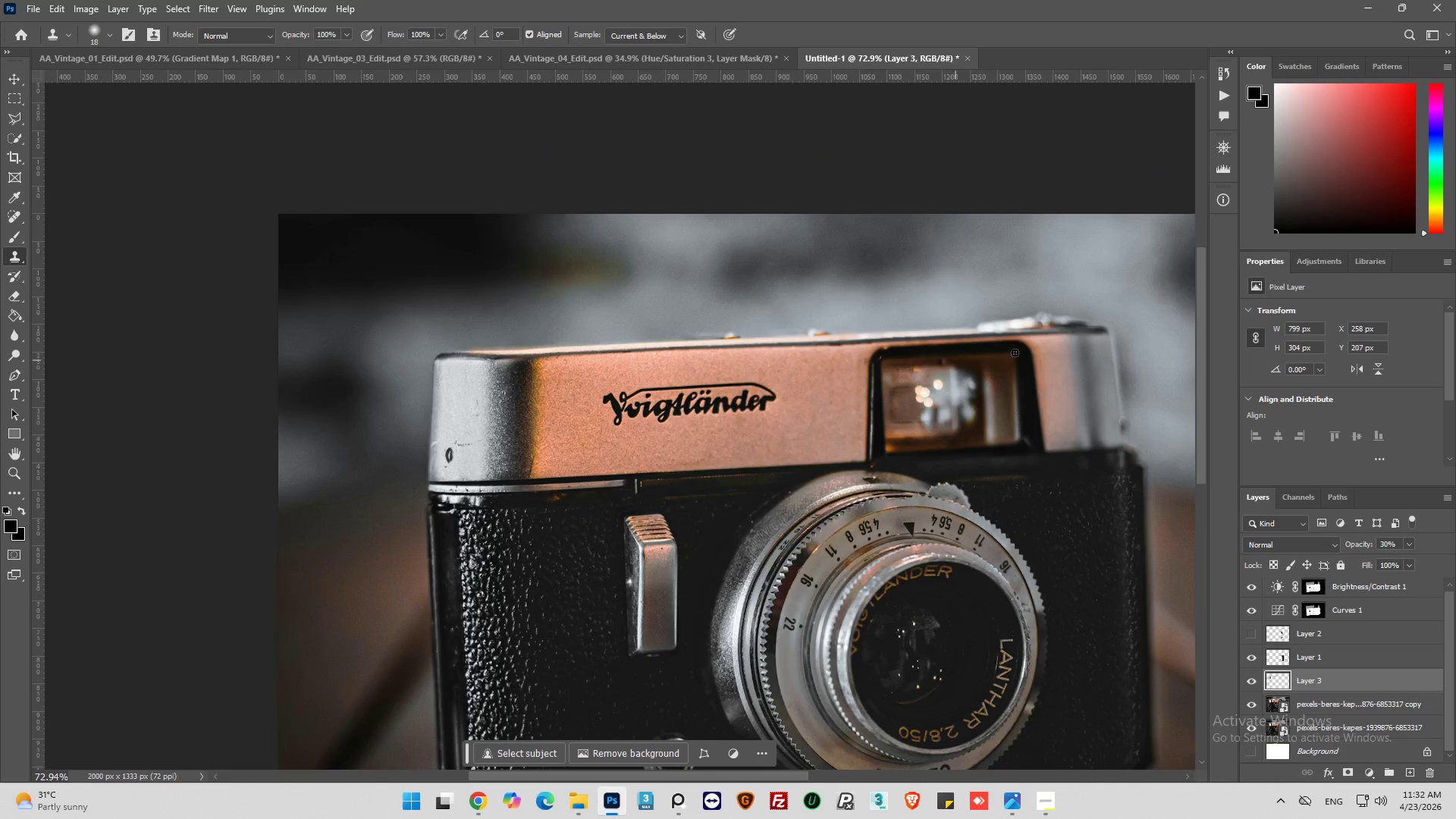 
hold_key(key=AltLeft, duration=1.09)
hold_key(key=AltLeft, duration=0.8)
scroll: coordinate [949, 356], scroll_direction: up, amount: 2.0
 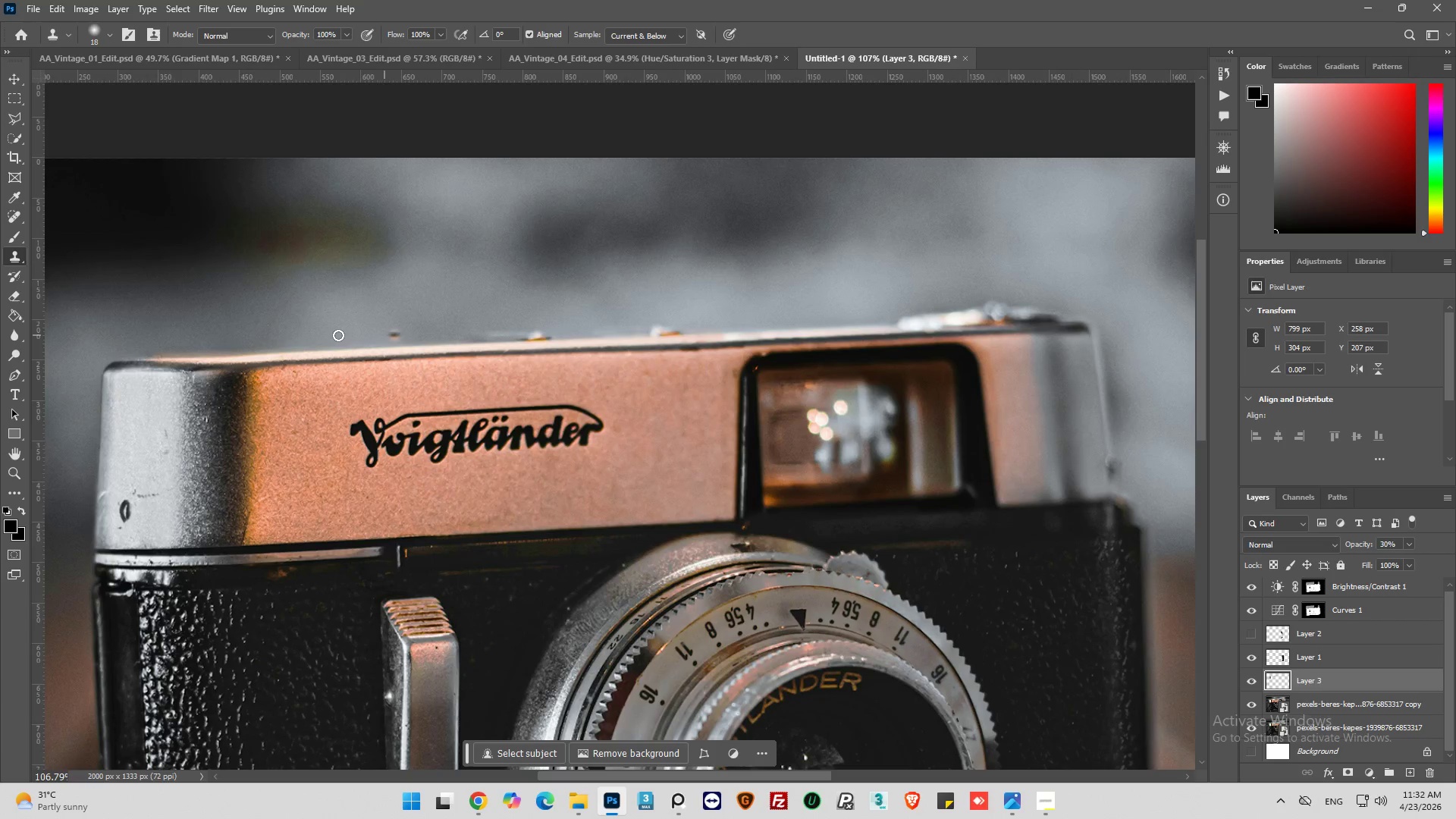 
hold_key(key=AltLeft, duration=0.36)
hold_key(key=AltLeft, duration=0.61)
scroll: coordinate [261, 466], scroll_direction: up, amount: 15.0
 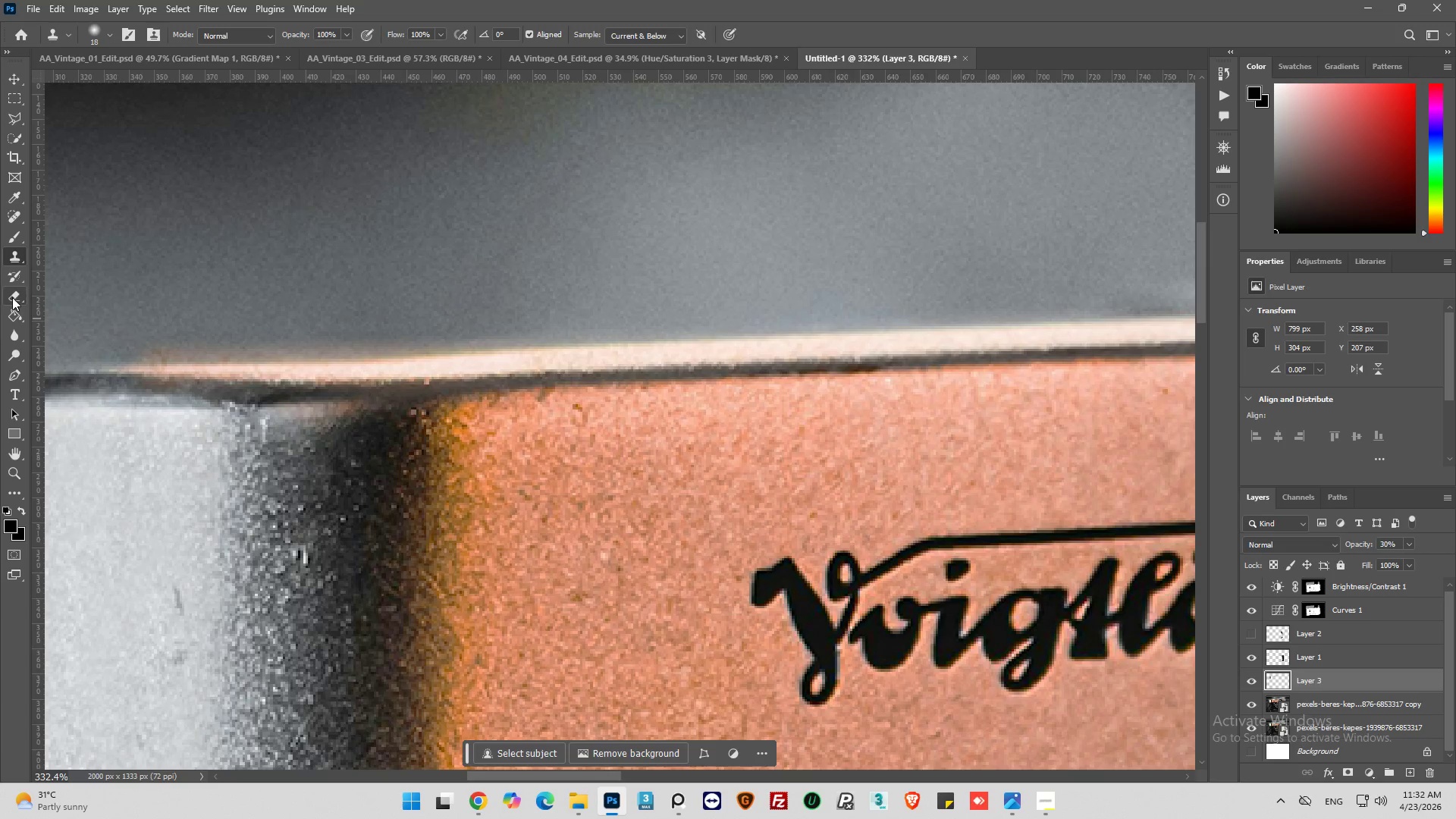 
left_click([11, 296])
 